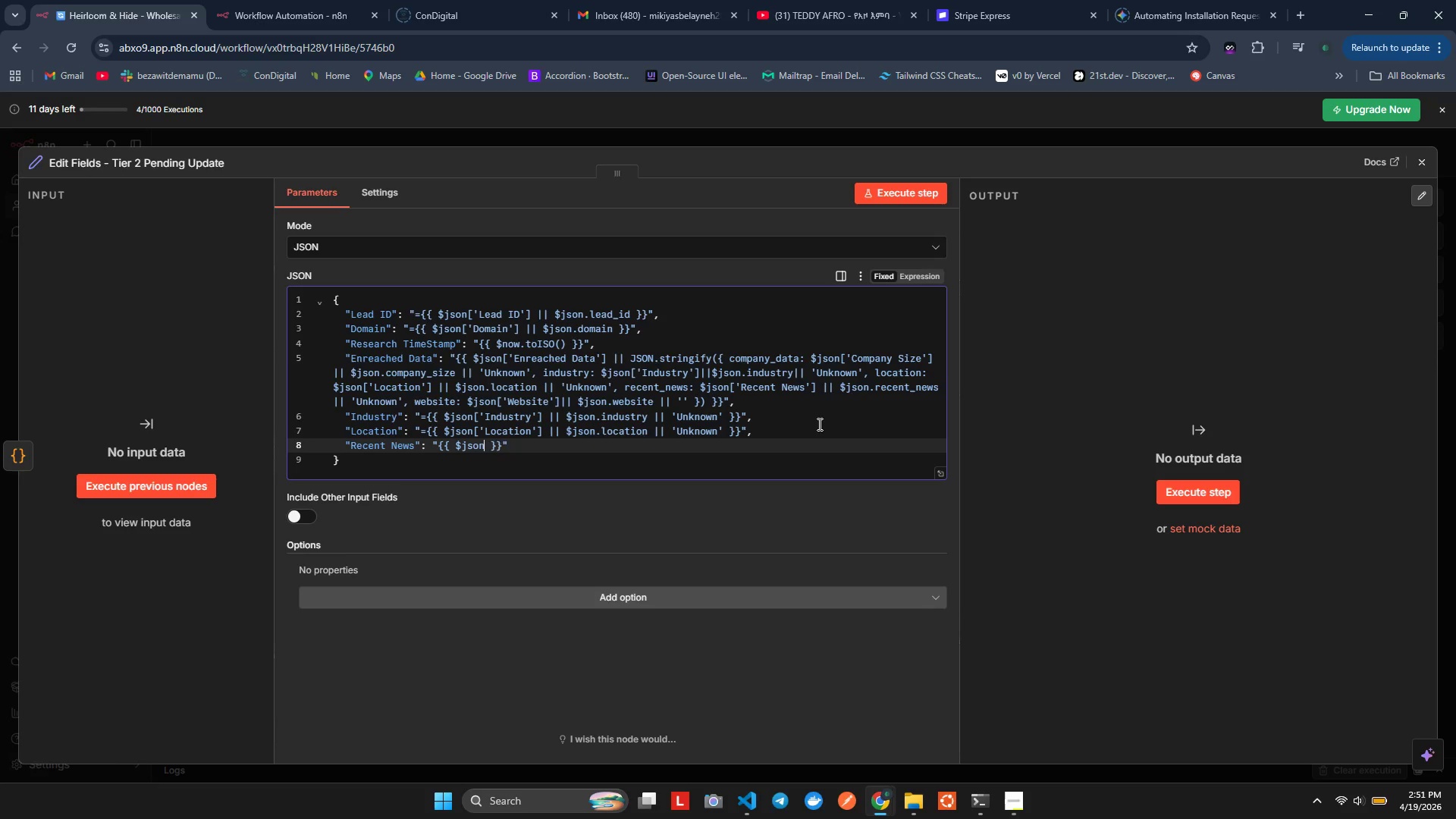 
key(ArrowLeft)
 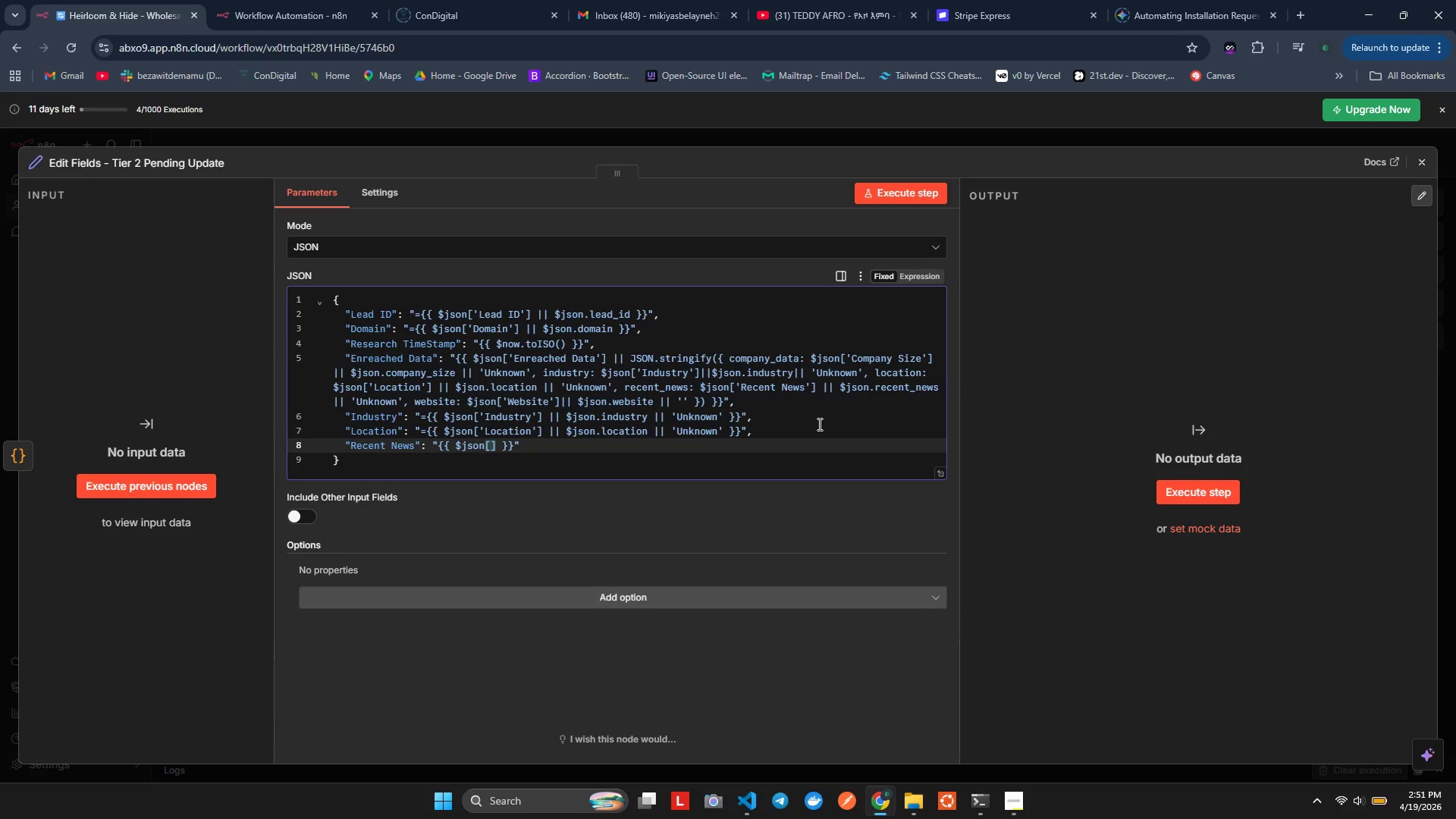 
key(Shift+Quote)
 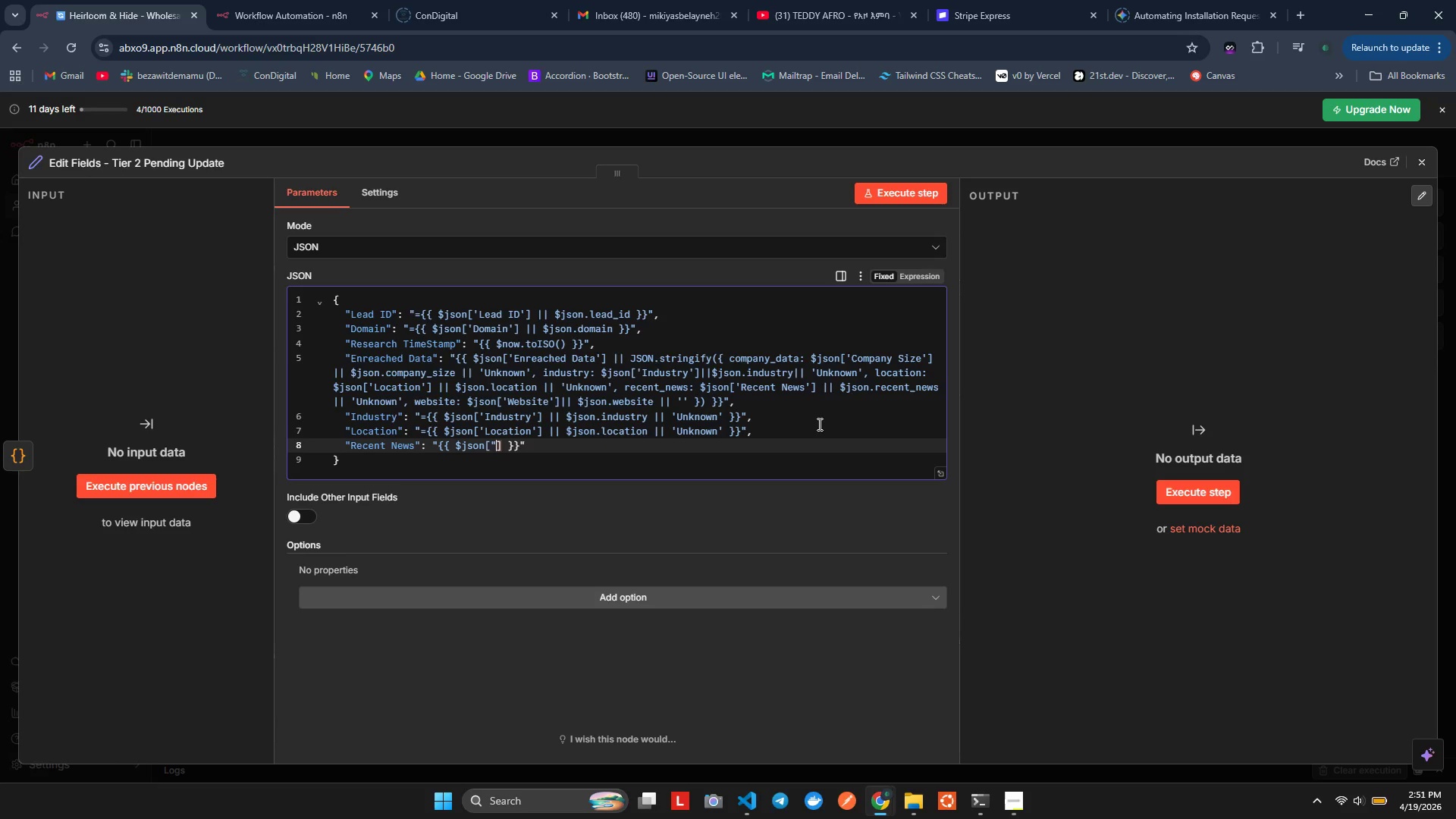 
key(Shift+Quote)
 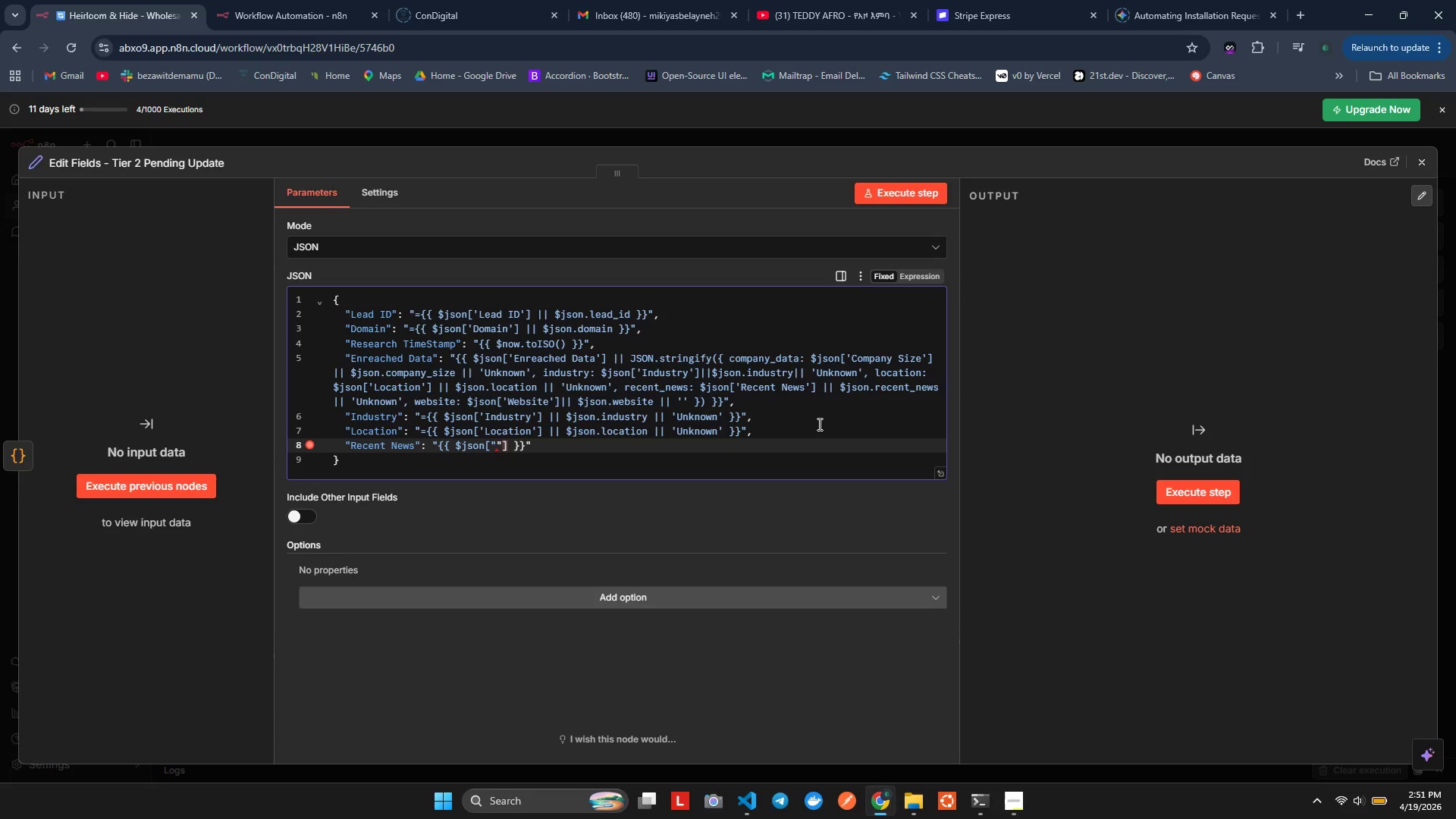 
key(Backspace)
 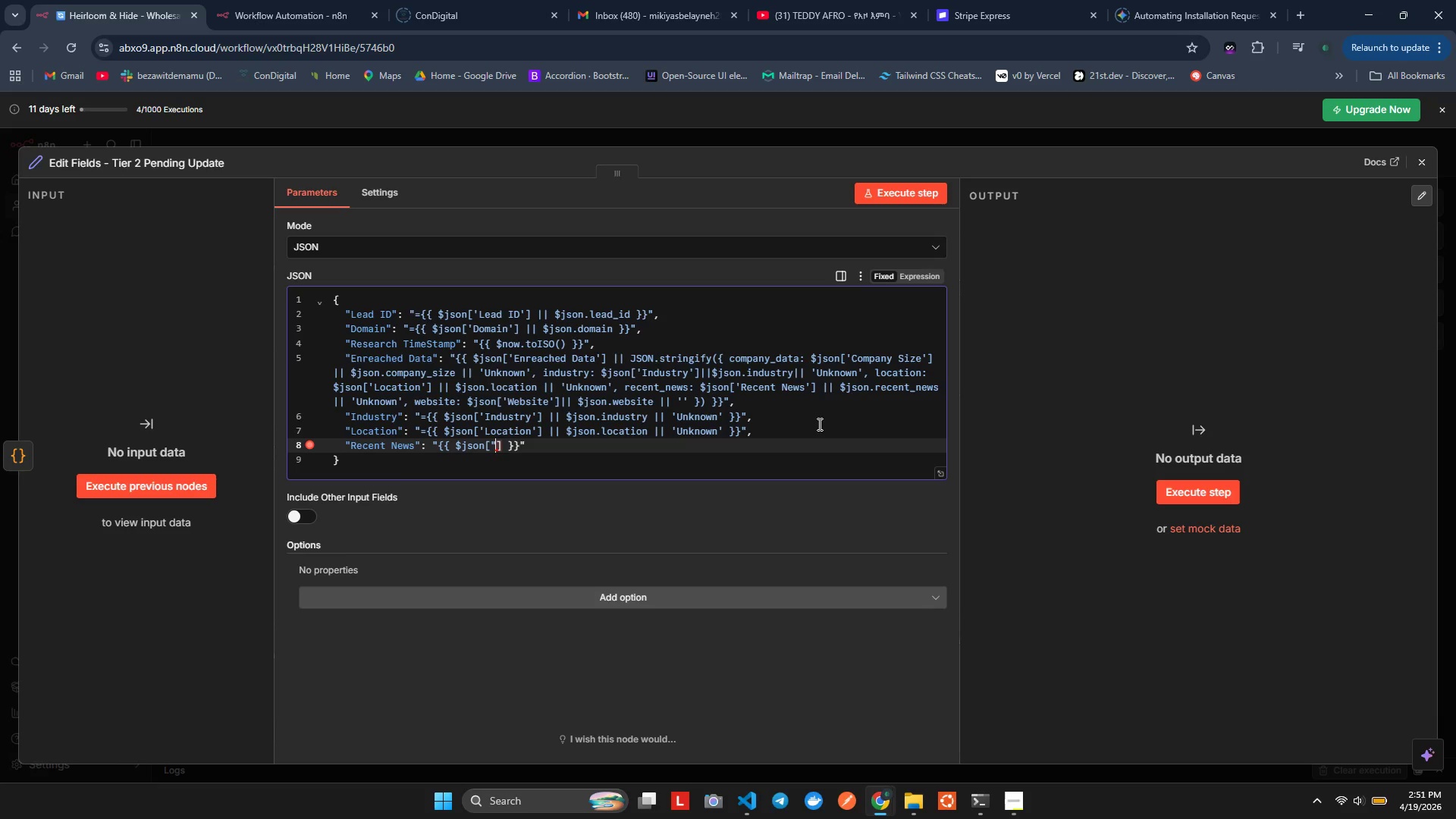 
key(Backspace)
 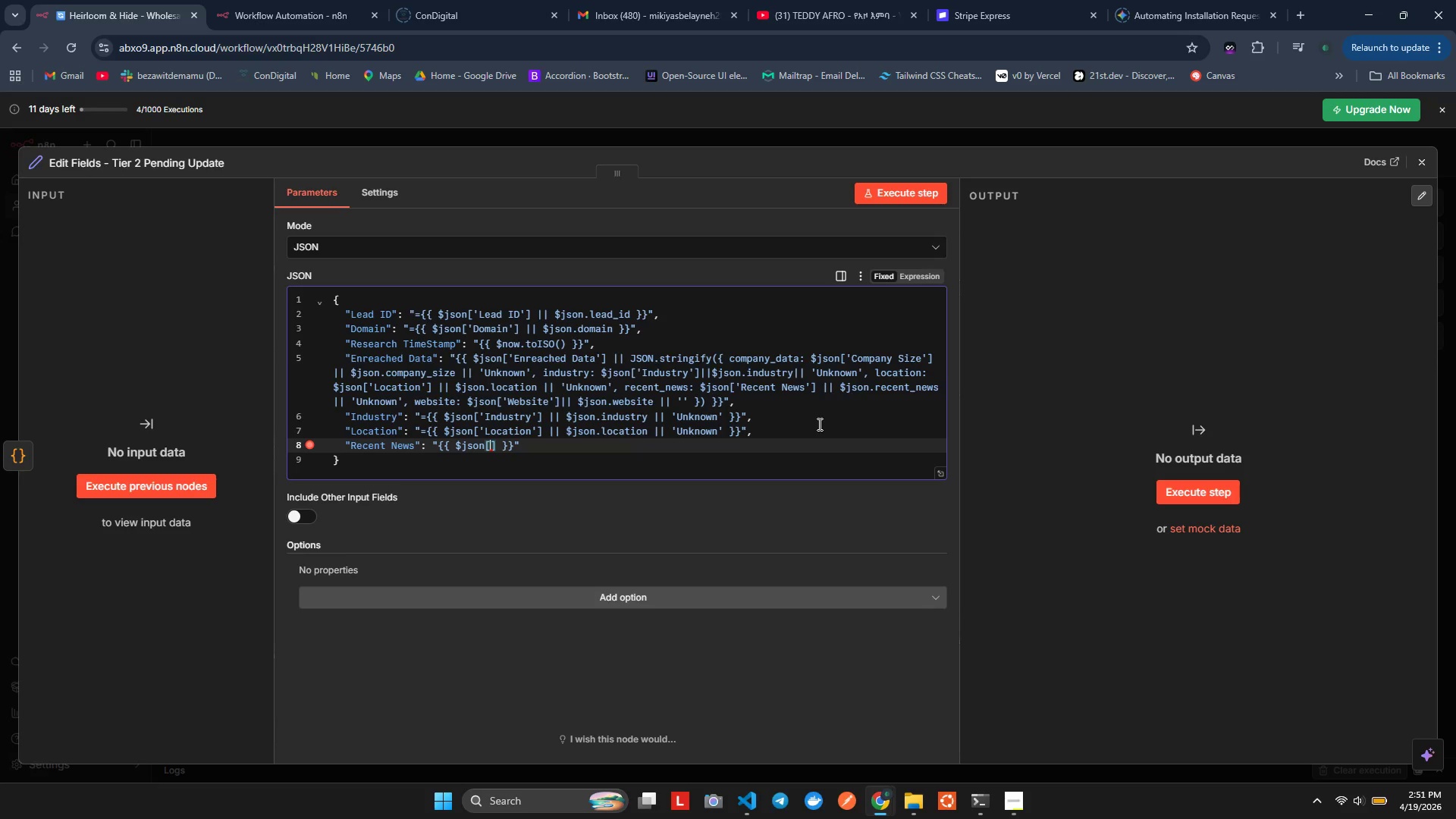 
key(Quote)
 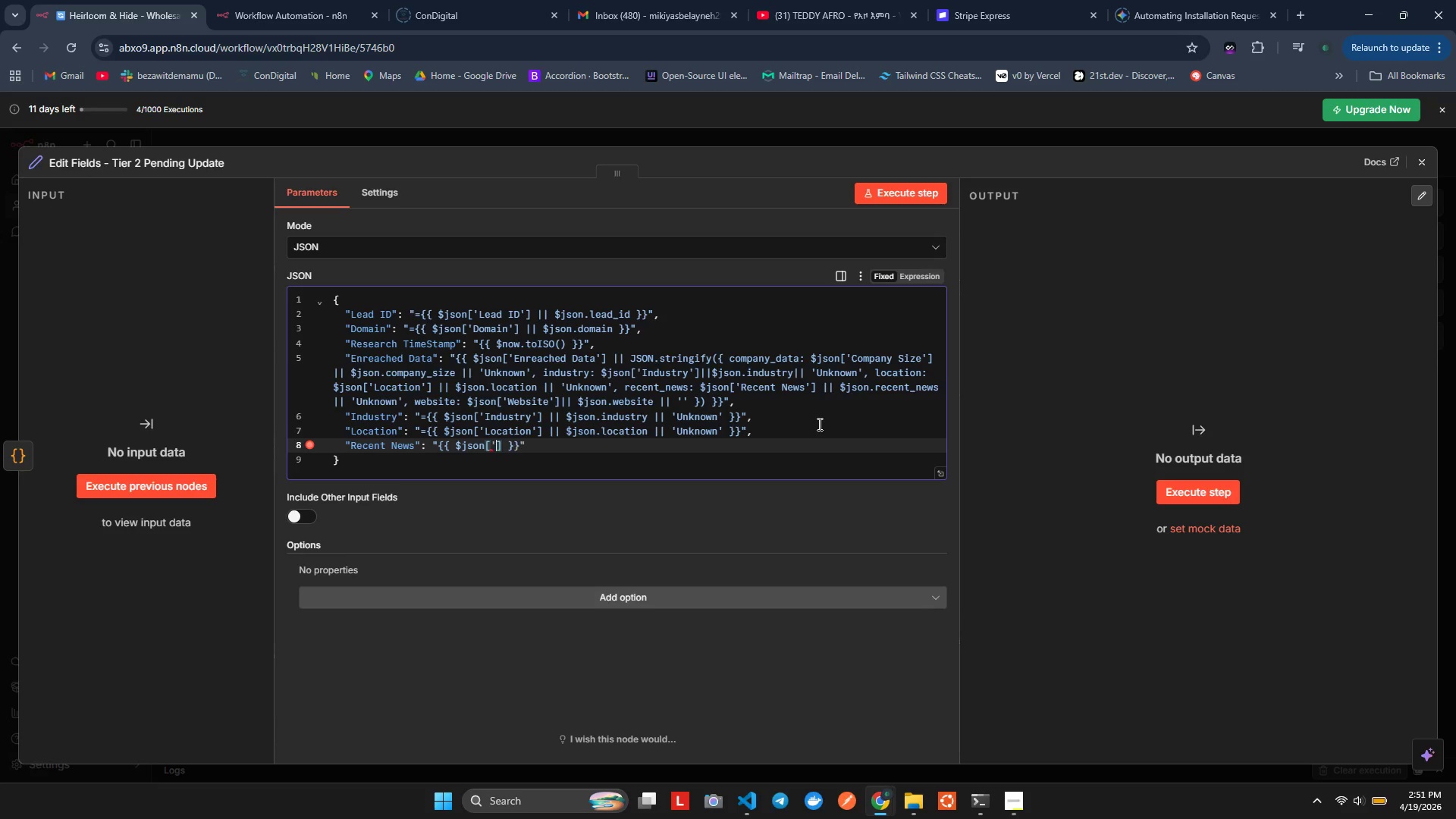 
key(Quote)
 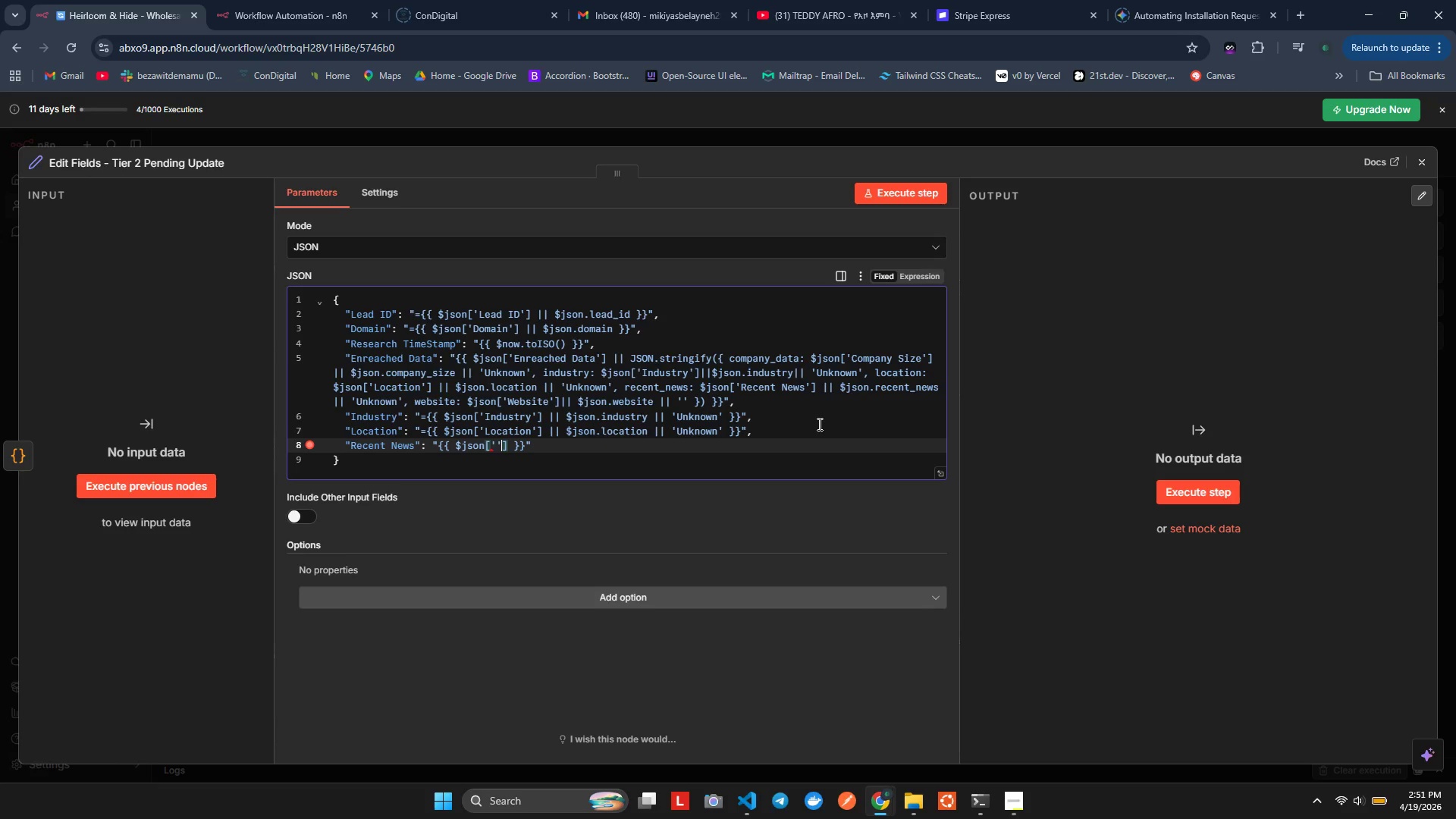 
key(ArrowLeft)
 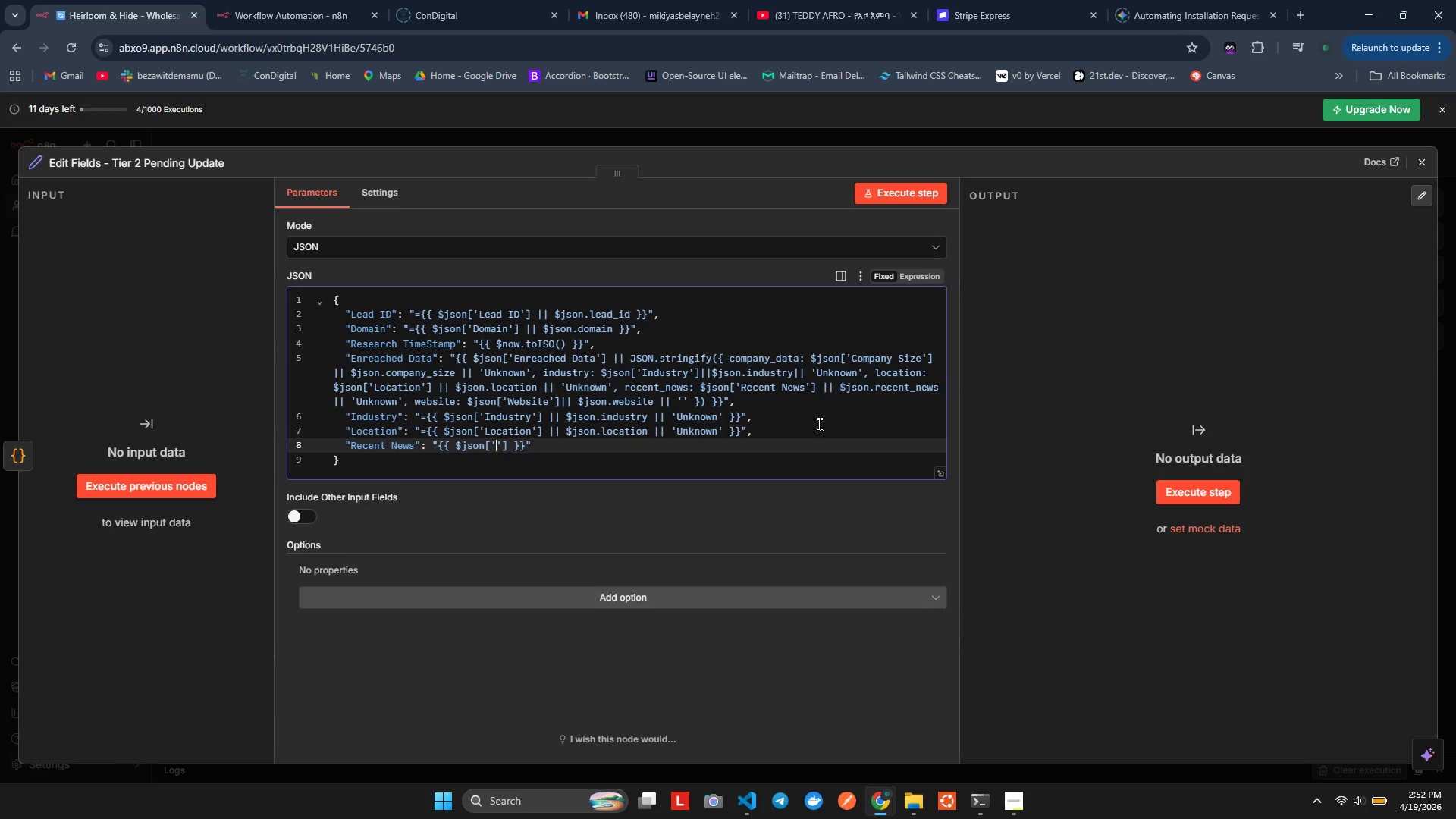 
type(Recent News)
 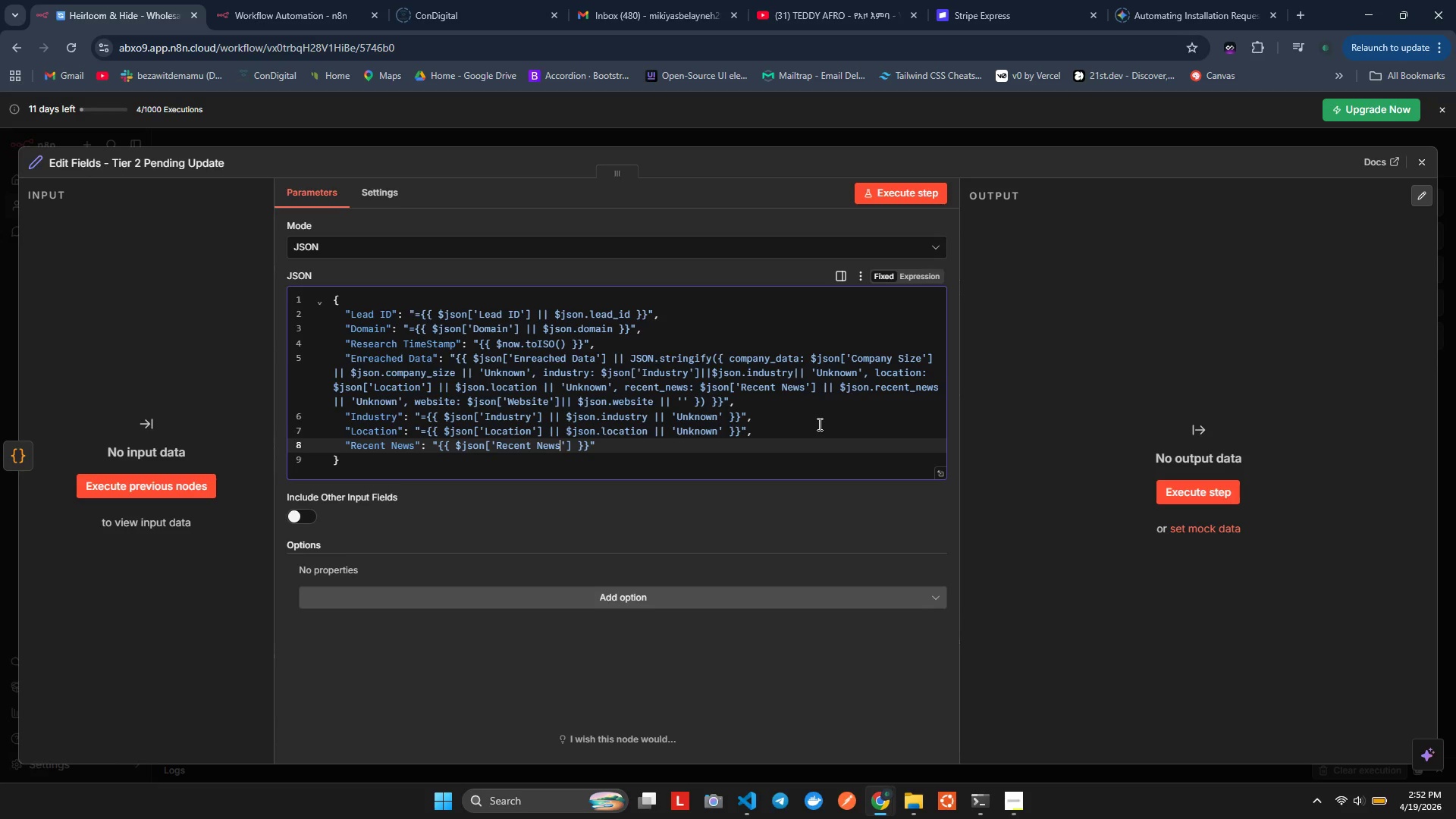 
key(ArrowRight)
 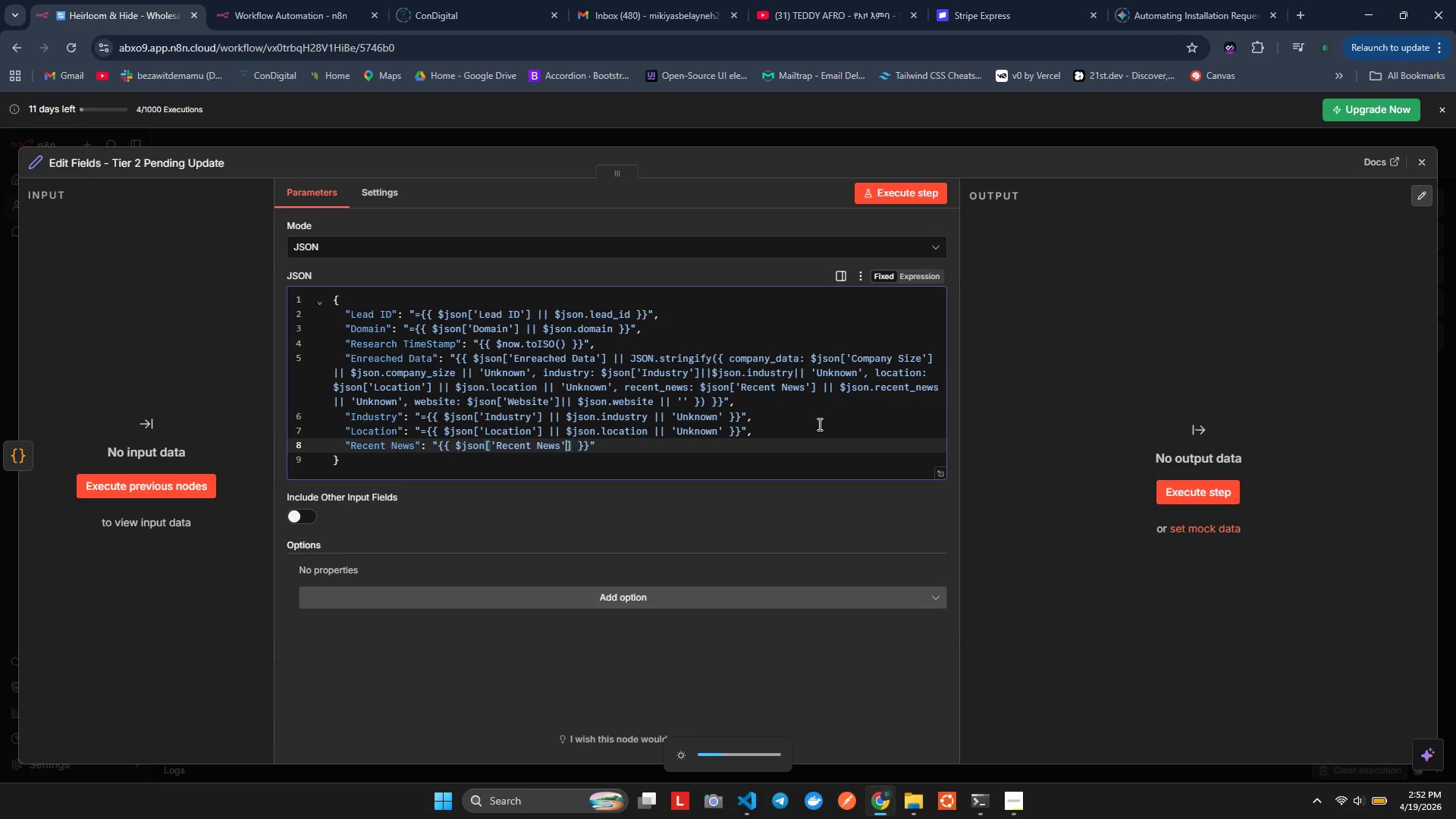 
key(ArrowLeft)
 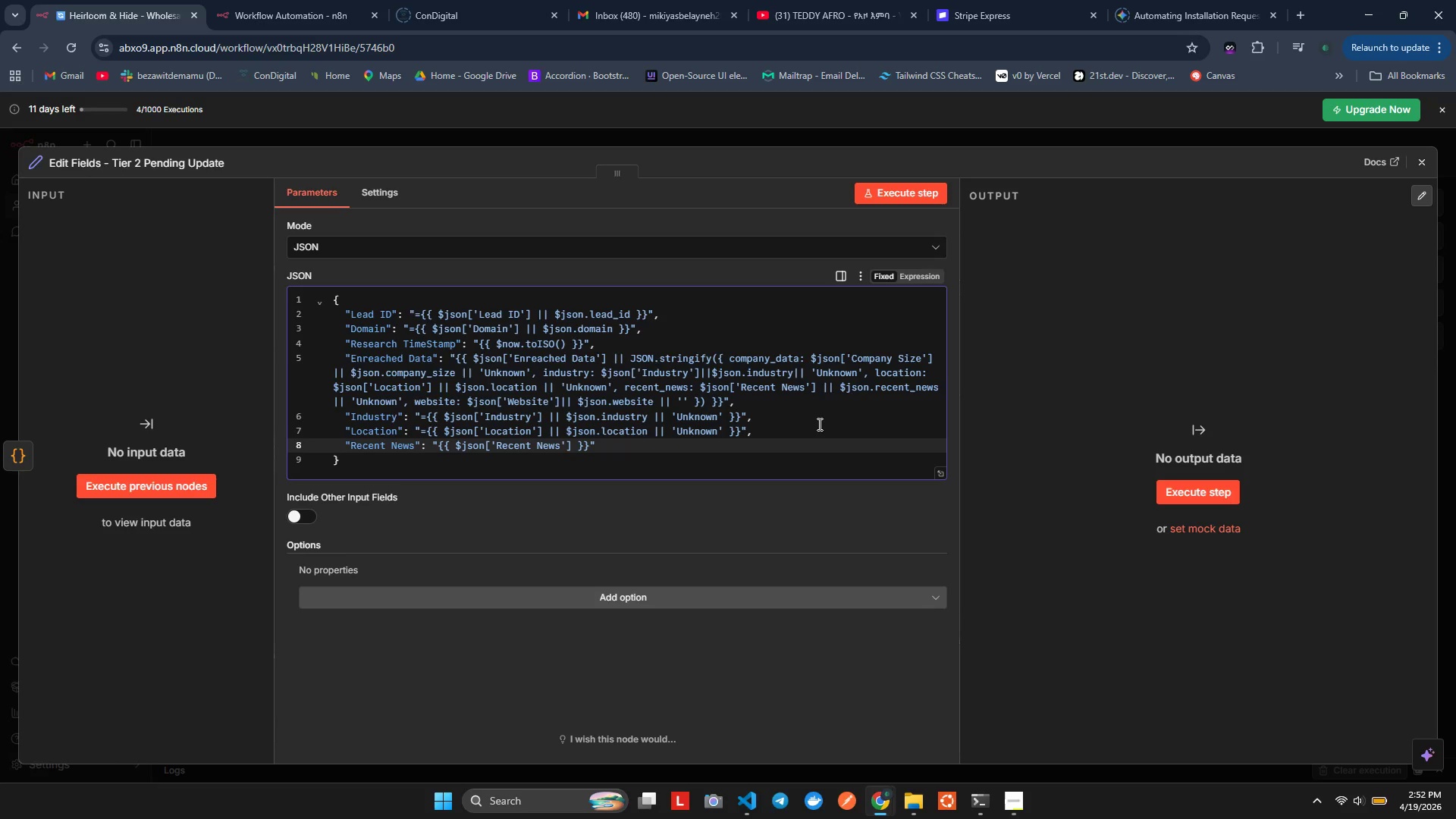 
left_click([818, 424])
 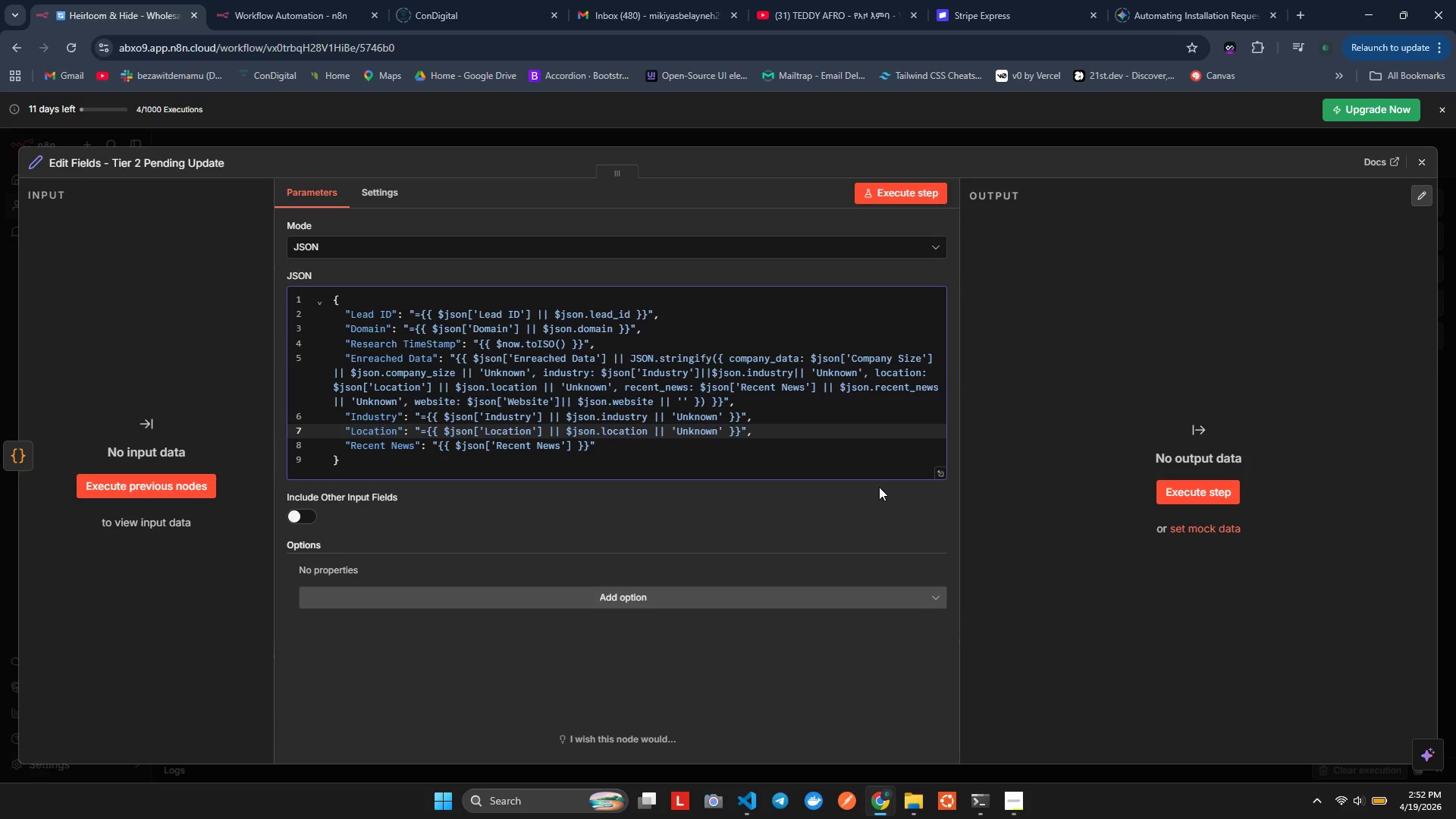 
wait(15.24)
 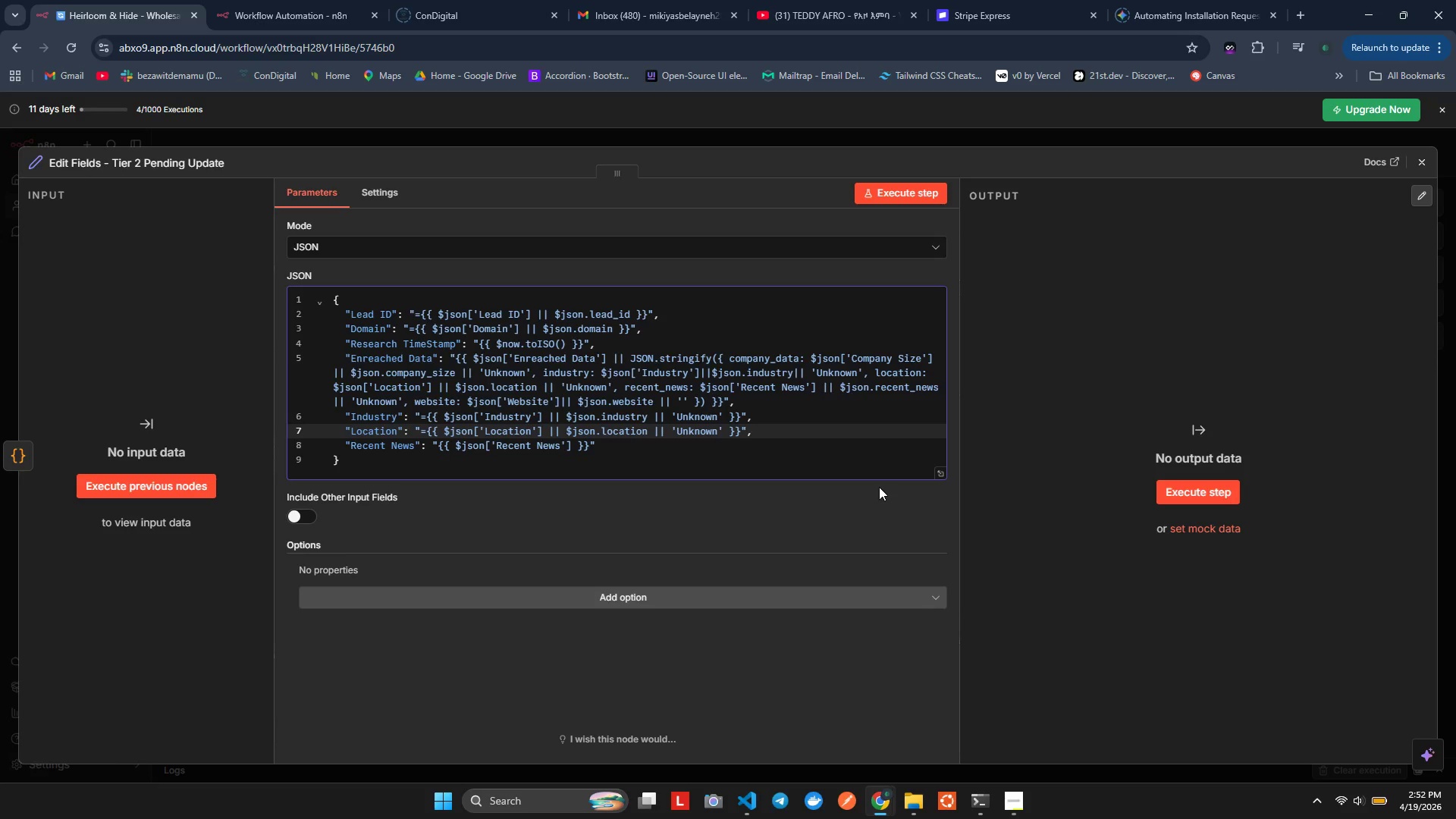 
left_click([564, 451])
 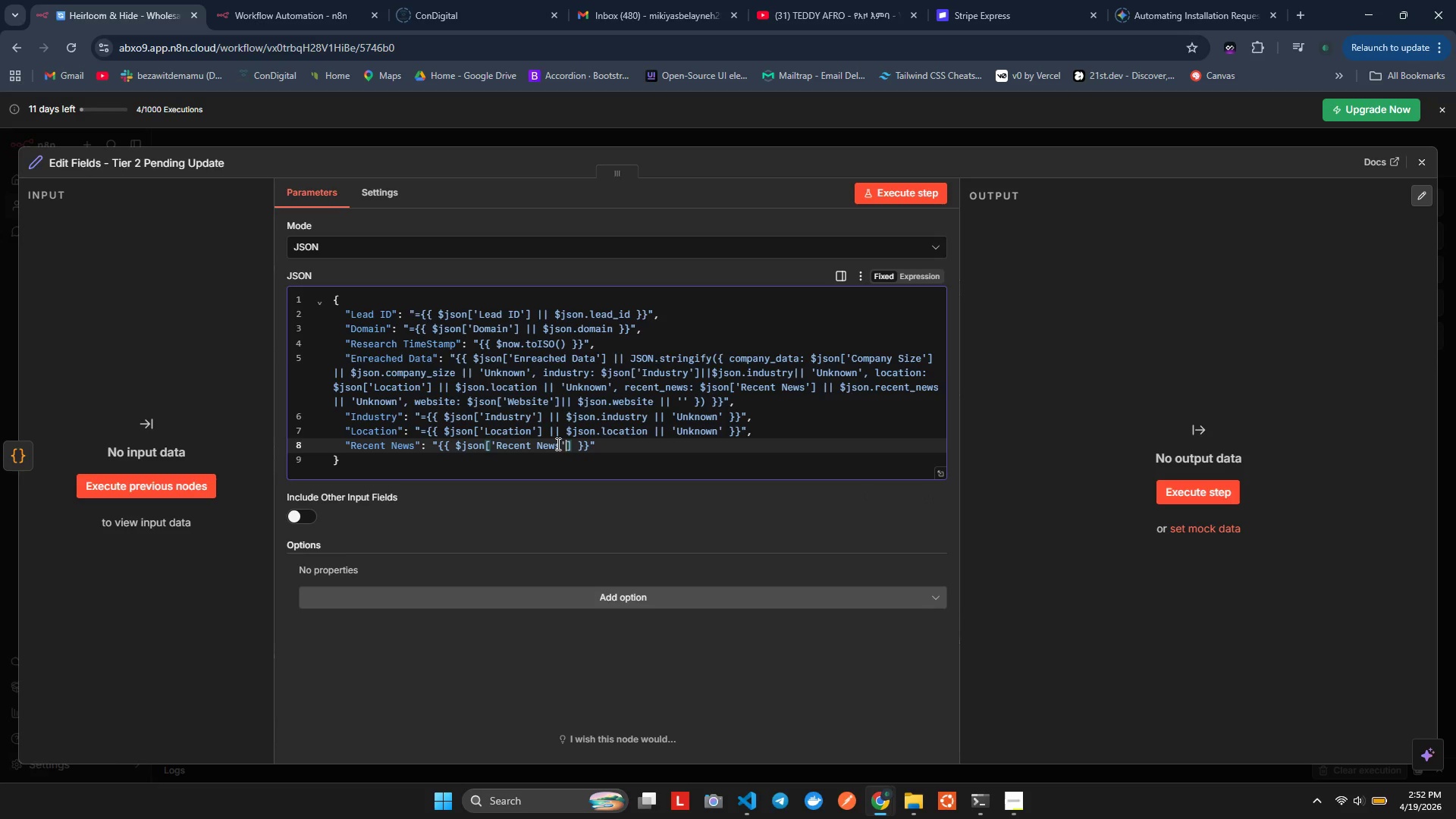 
left_click([557, 444])
 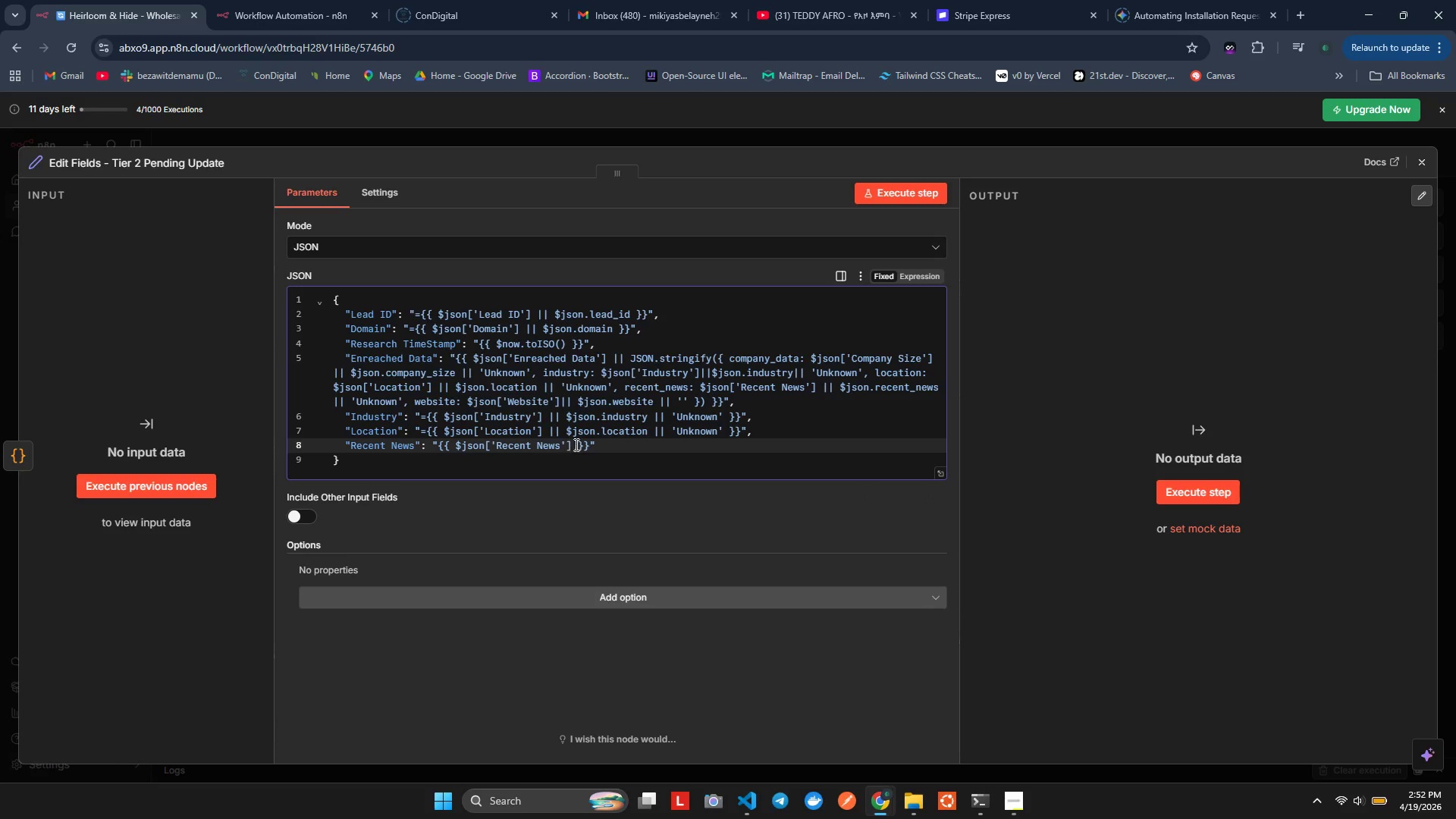 
left_click([576, 444])
 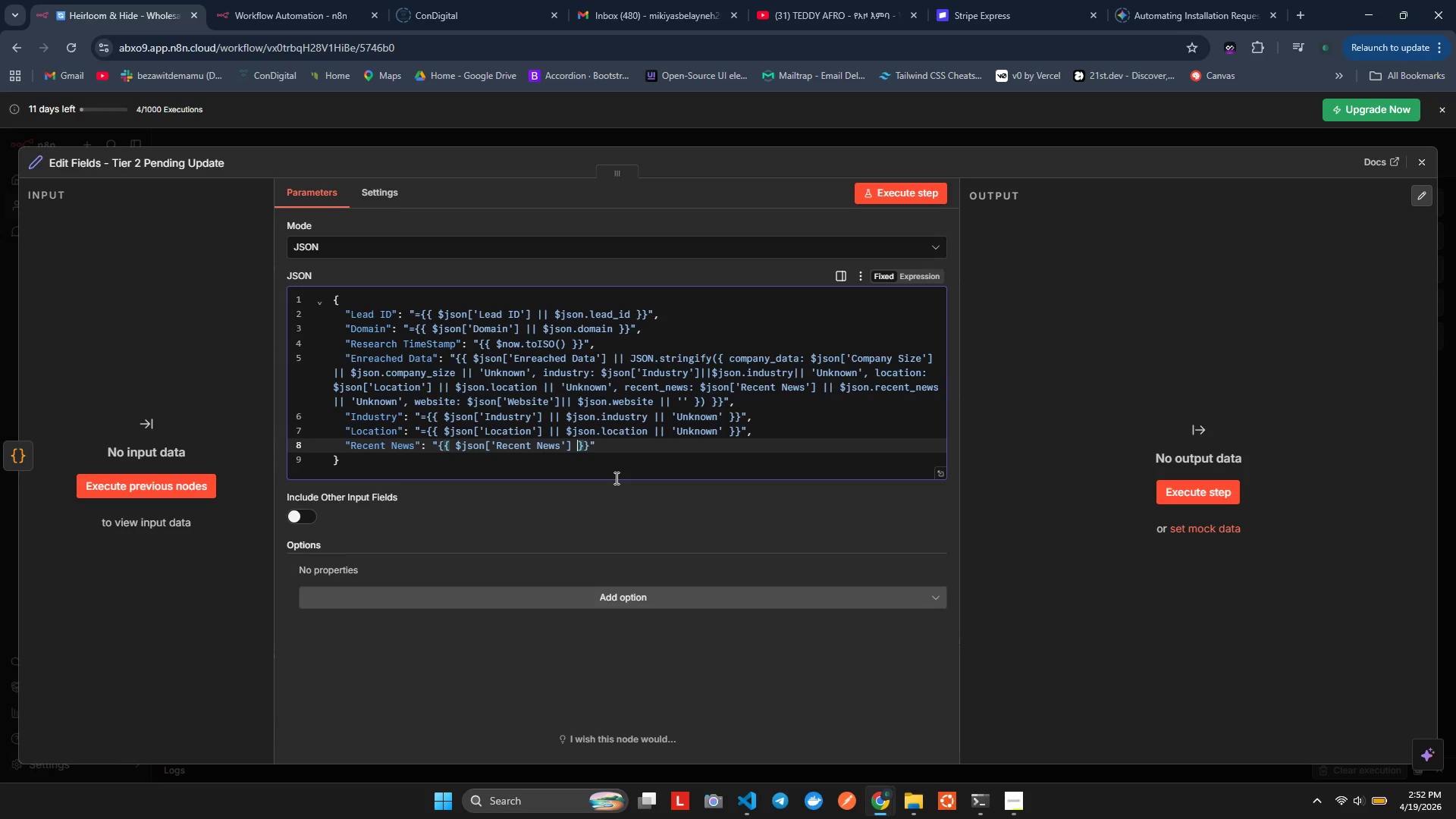 
key(ArrowLeft)
 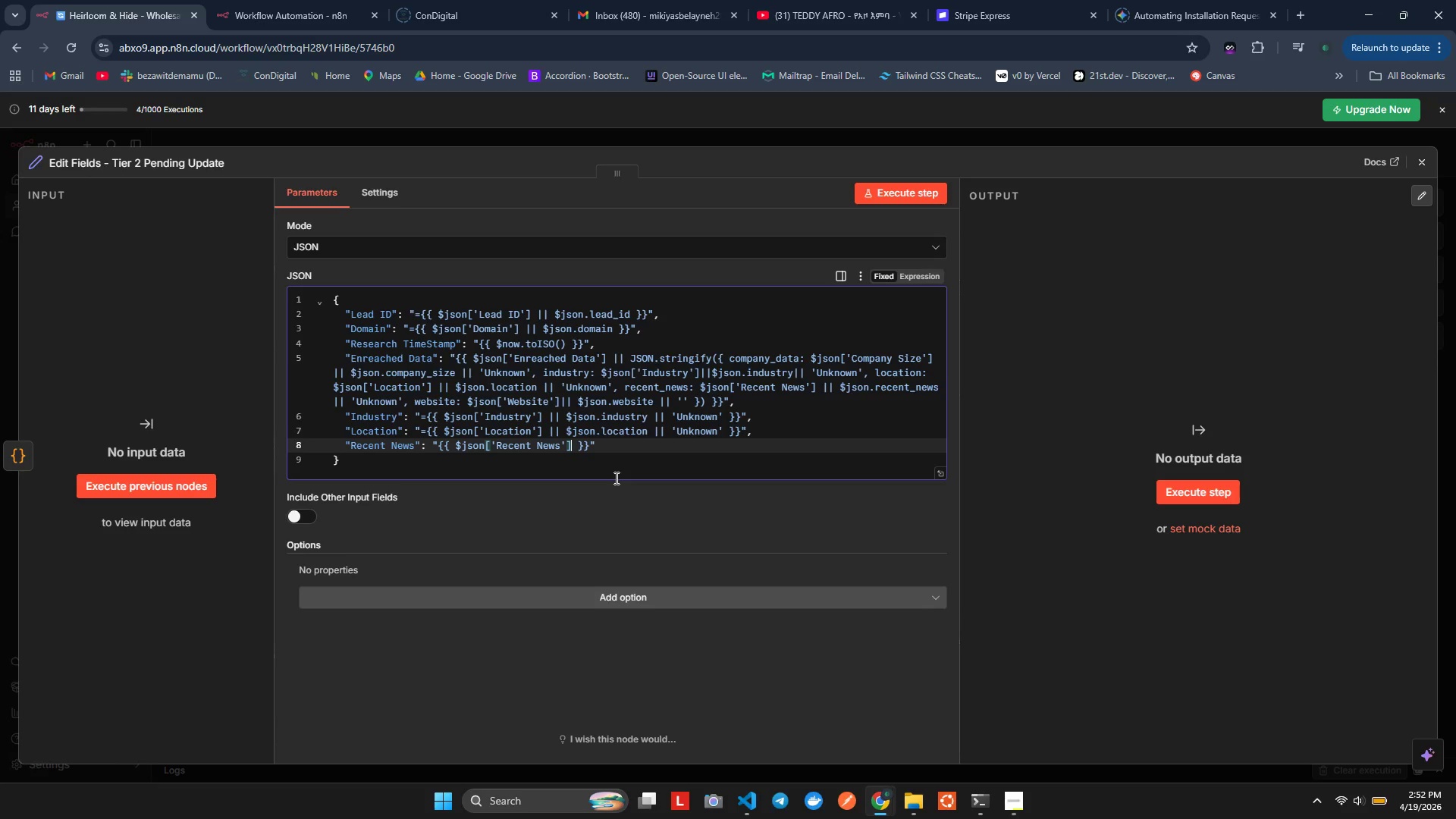 
key(Shift+Backslash)
 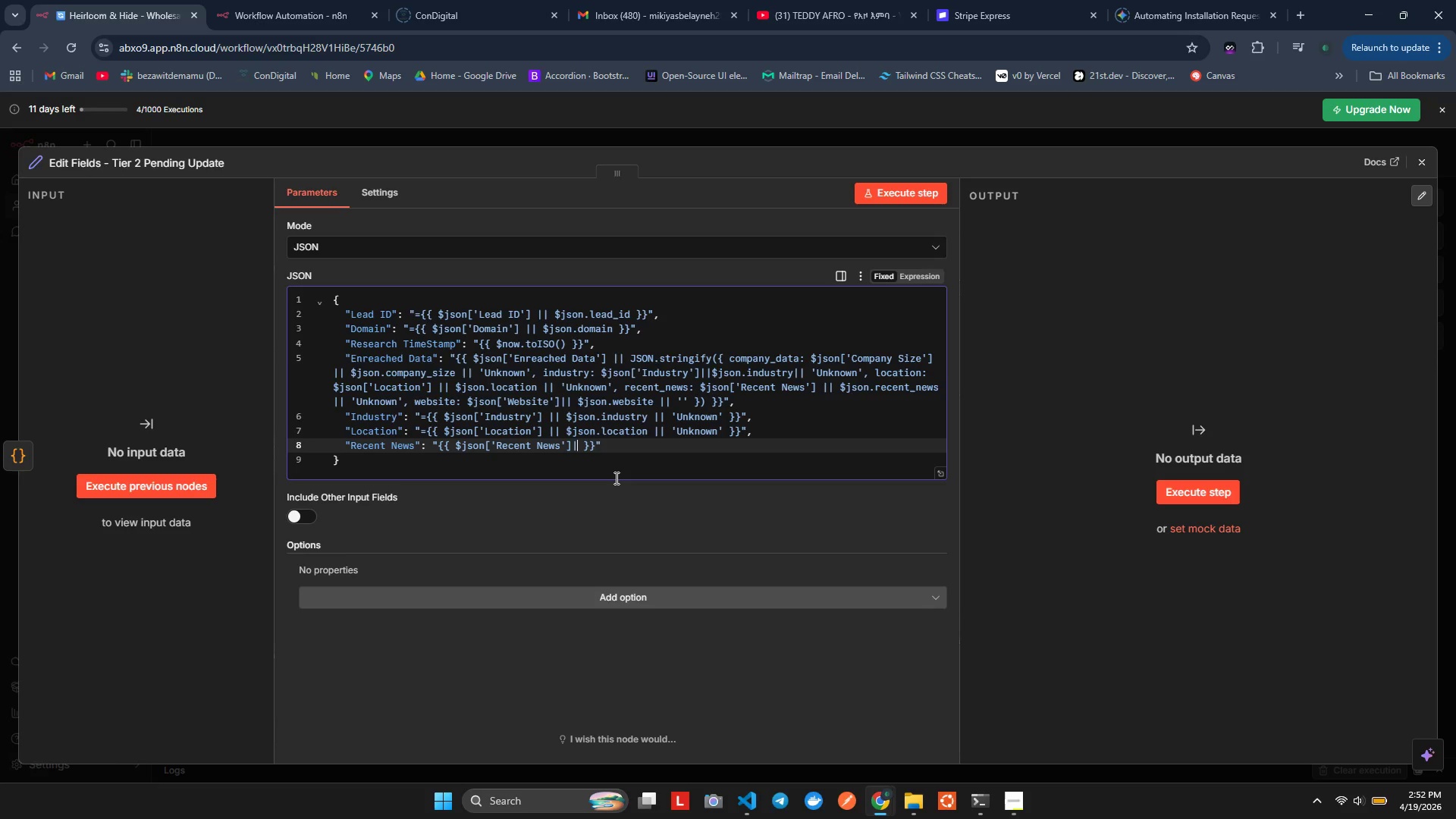 
key(Shift+Backslash)
 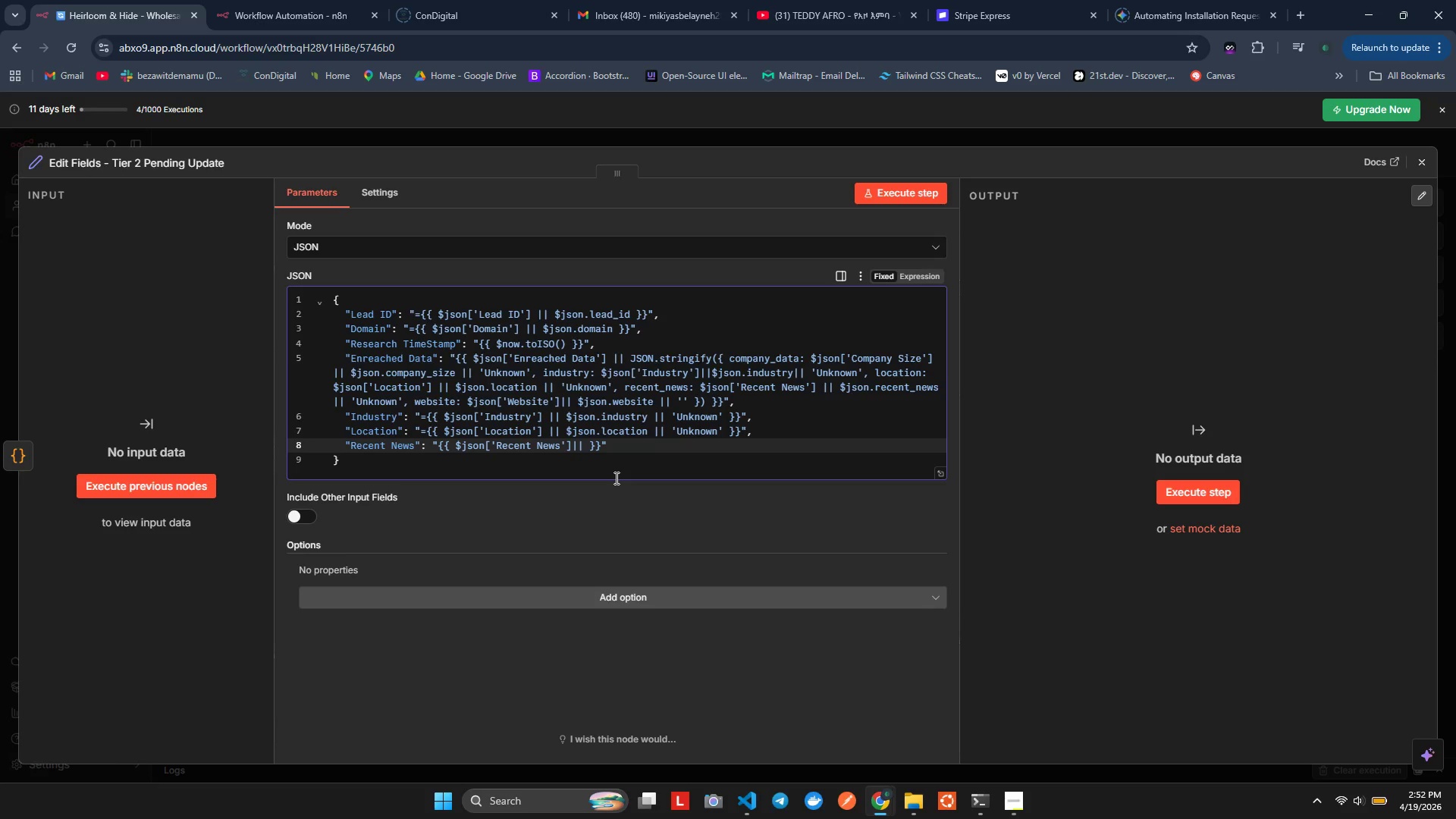 
key(ArrowLeft)
 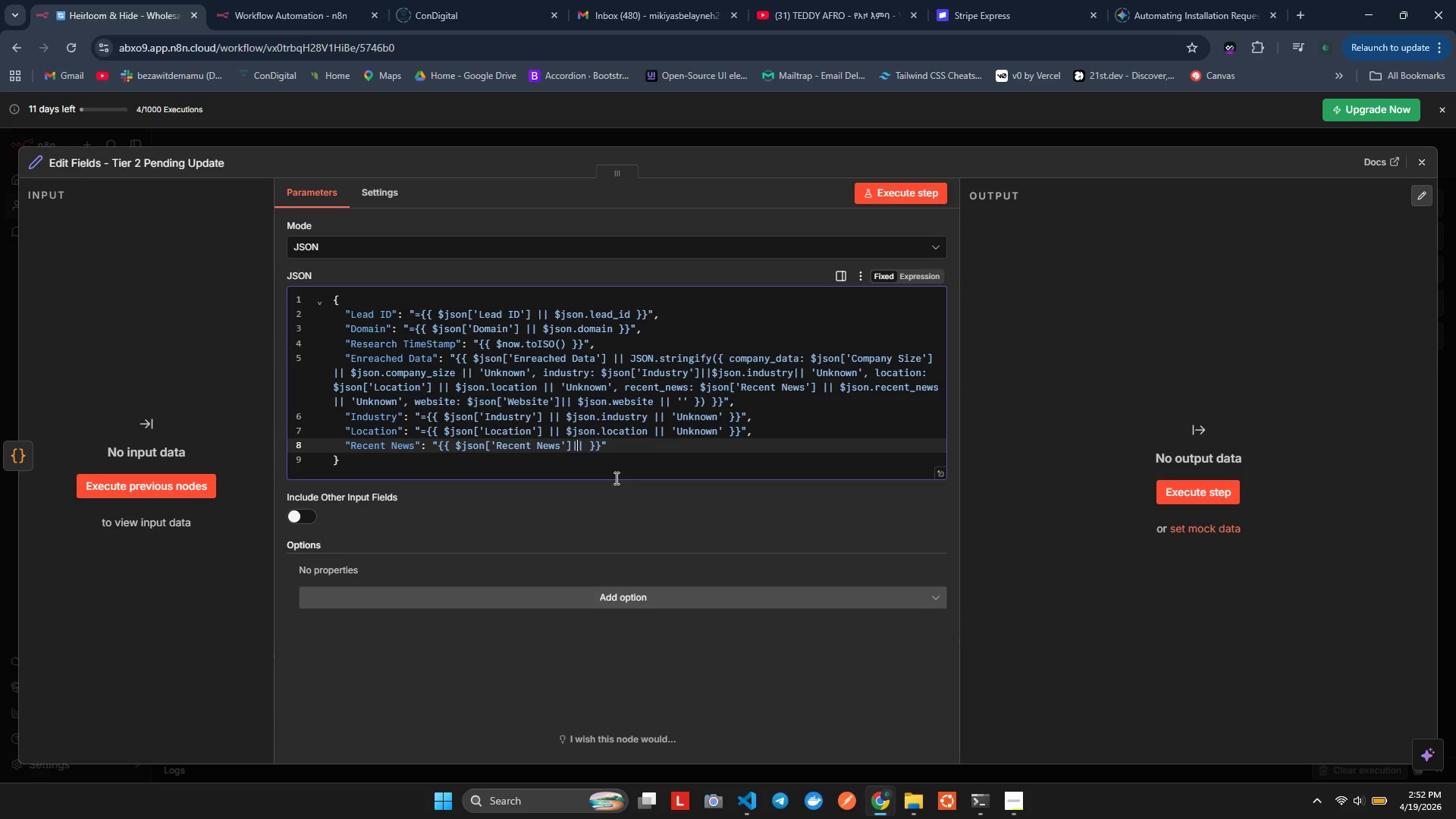 
key(ArrowLeft)
 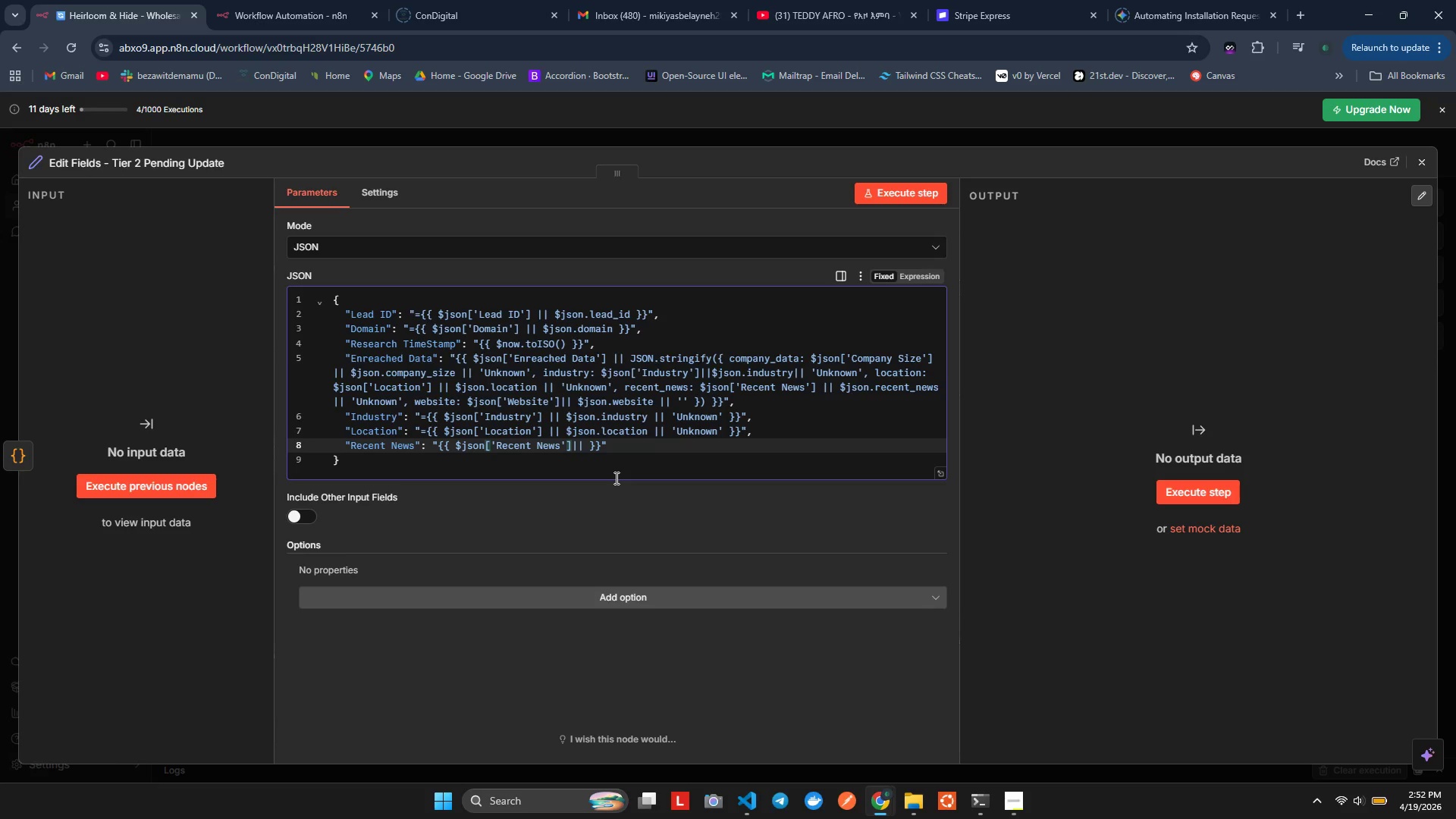 
key(Space)
 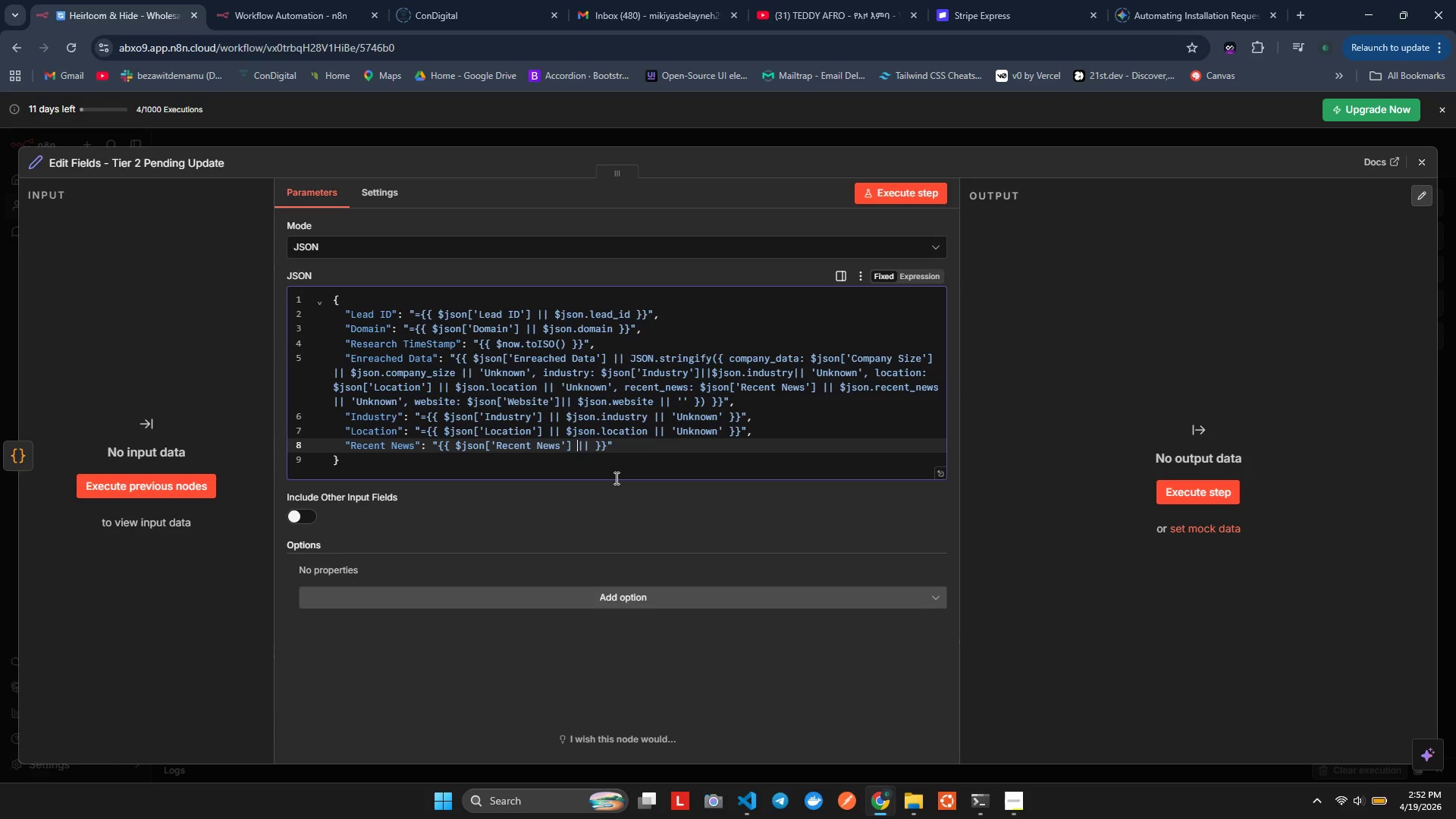 
key(ArrowRight)
 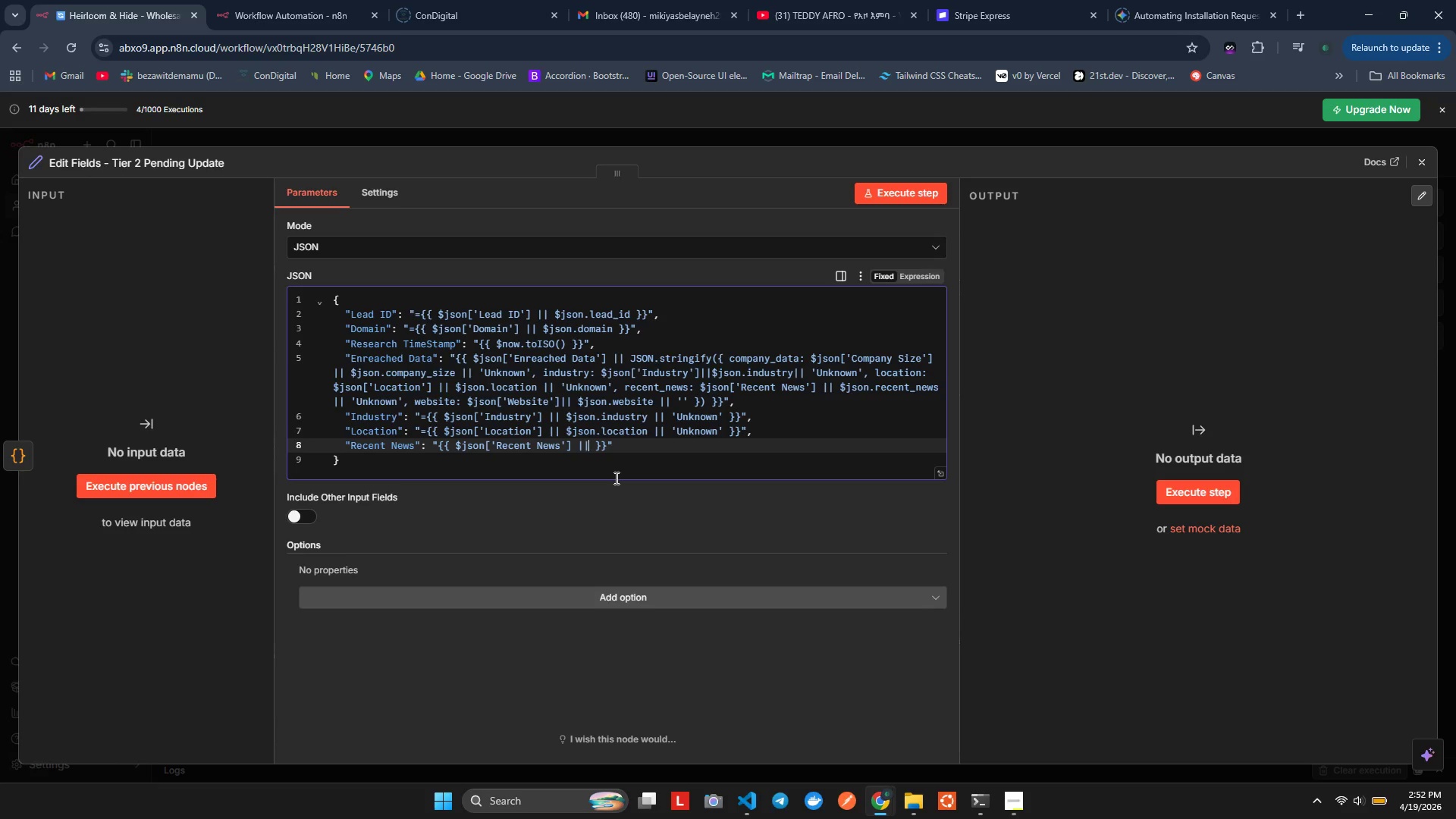 
key(ArrowRight)
 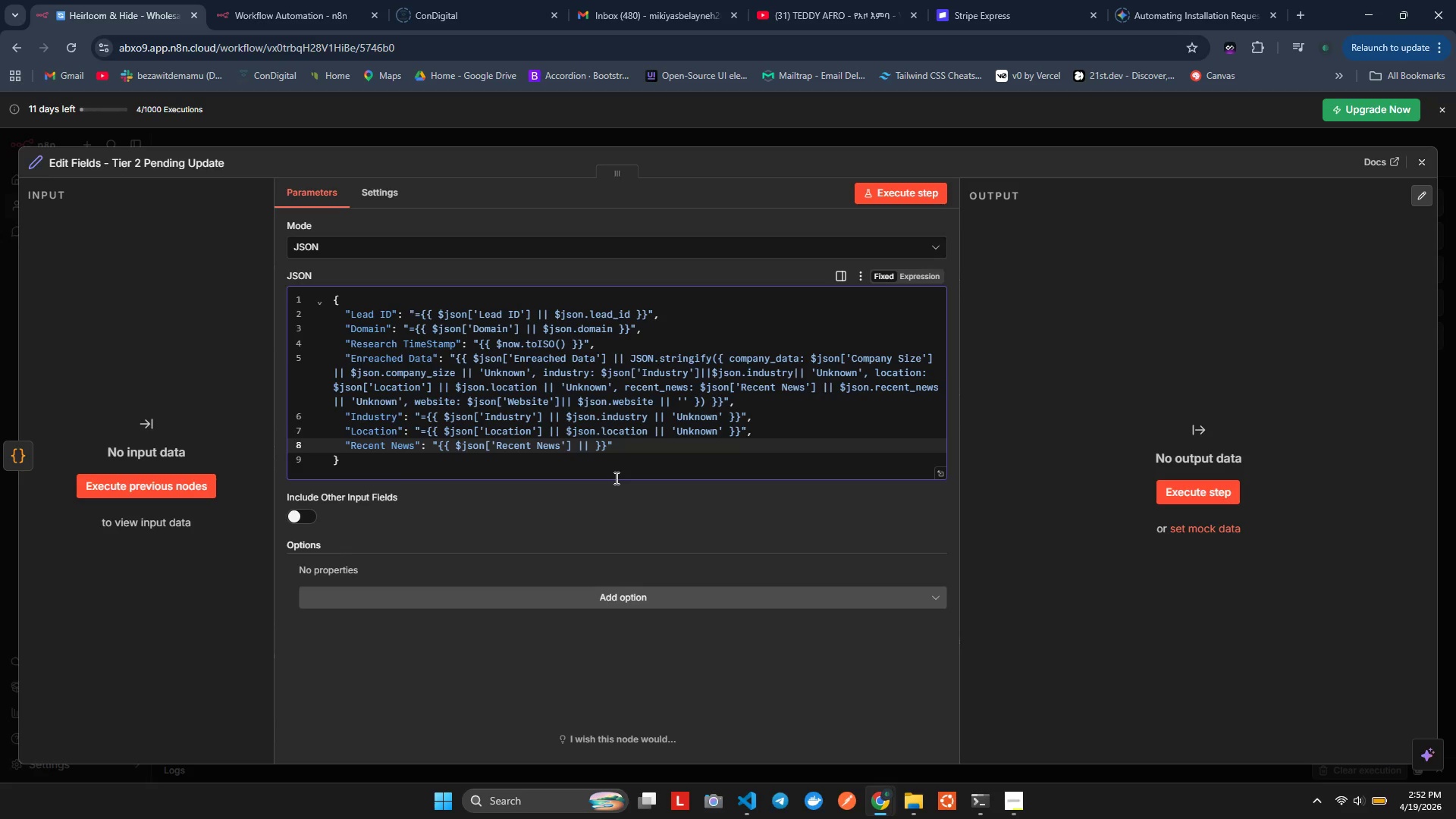 
key(Space)
 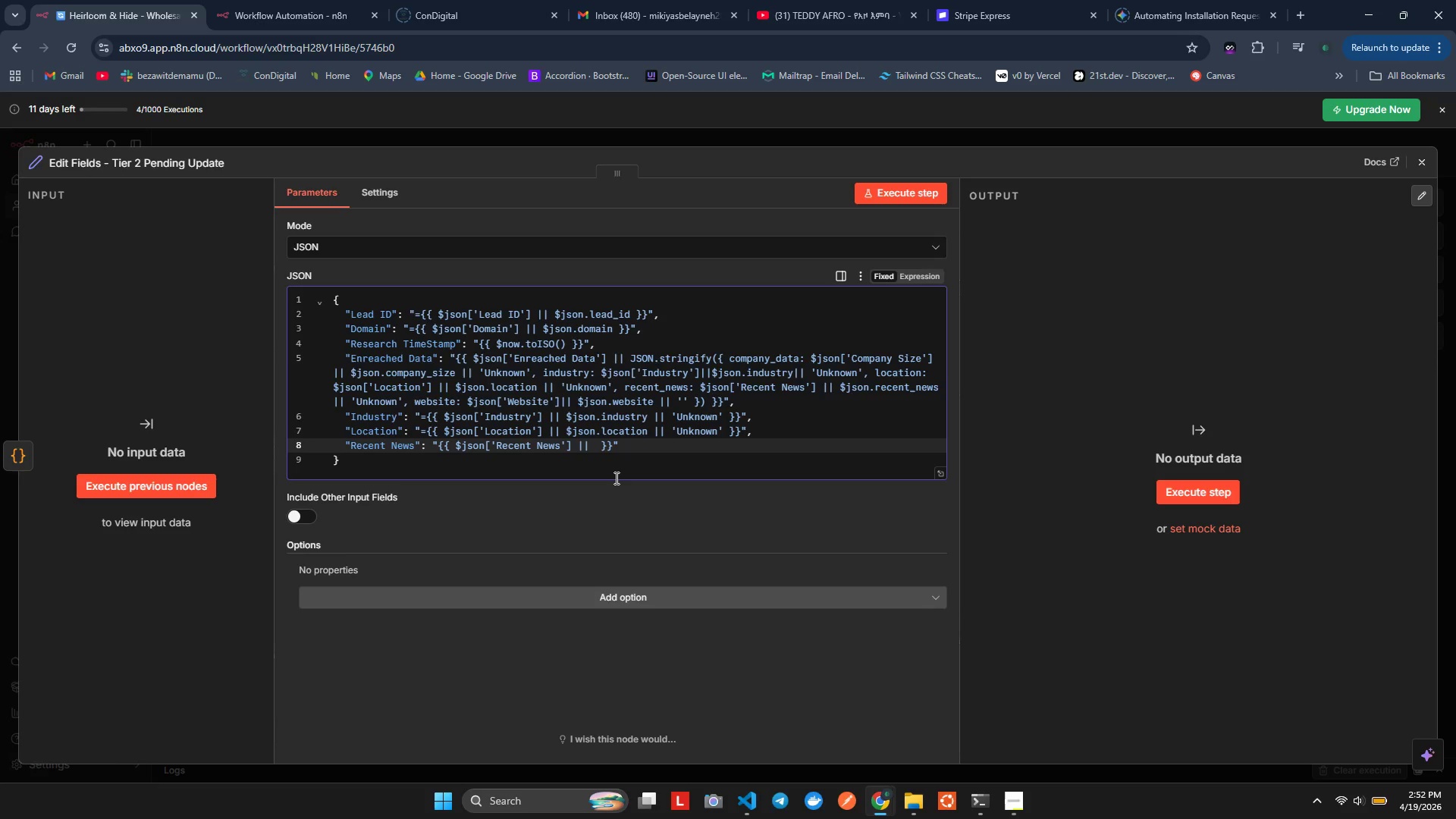 
left_click([615, 478])
 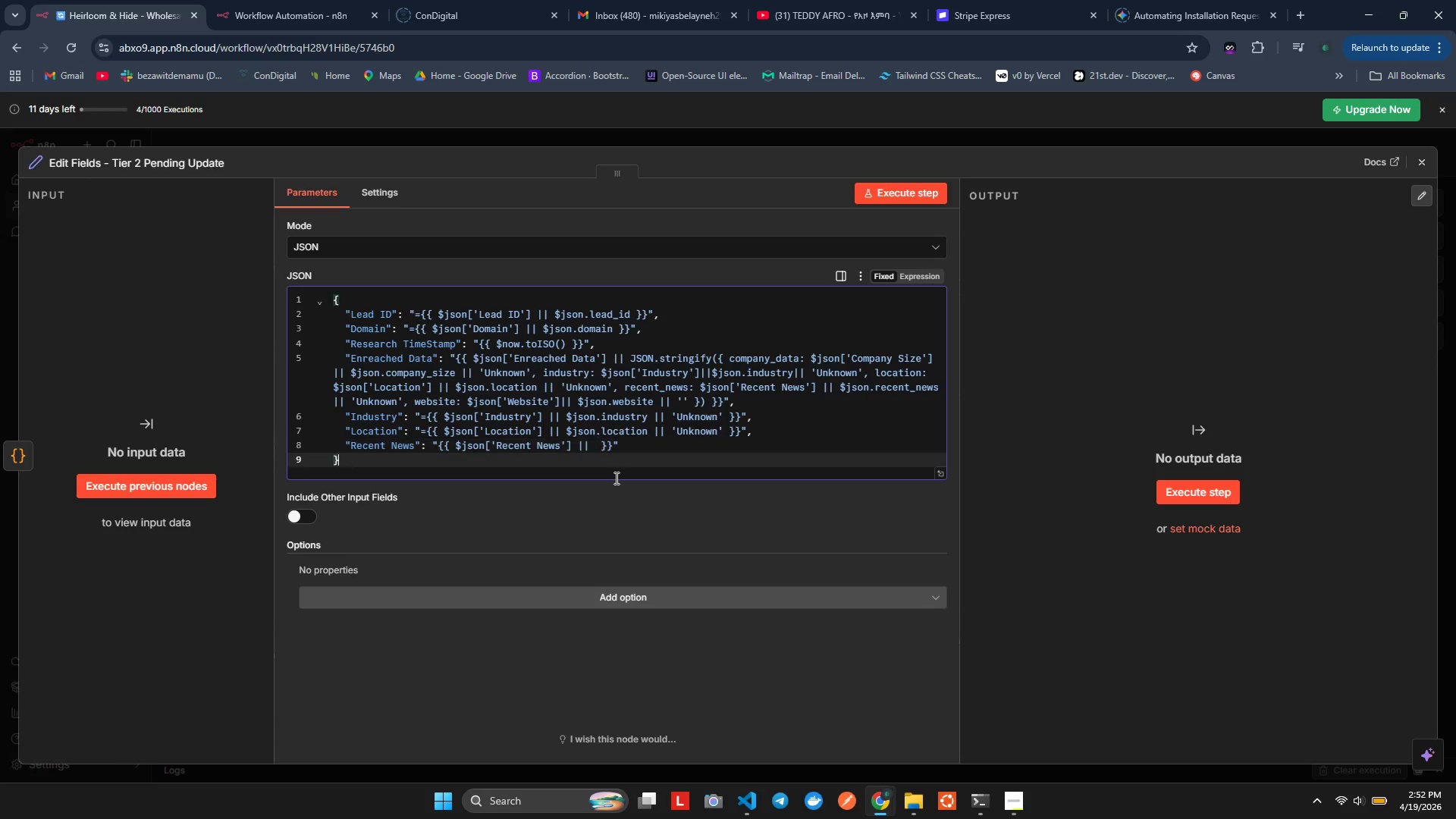 
type($jn)
 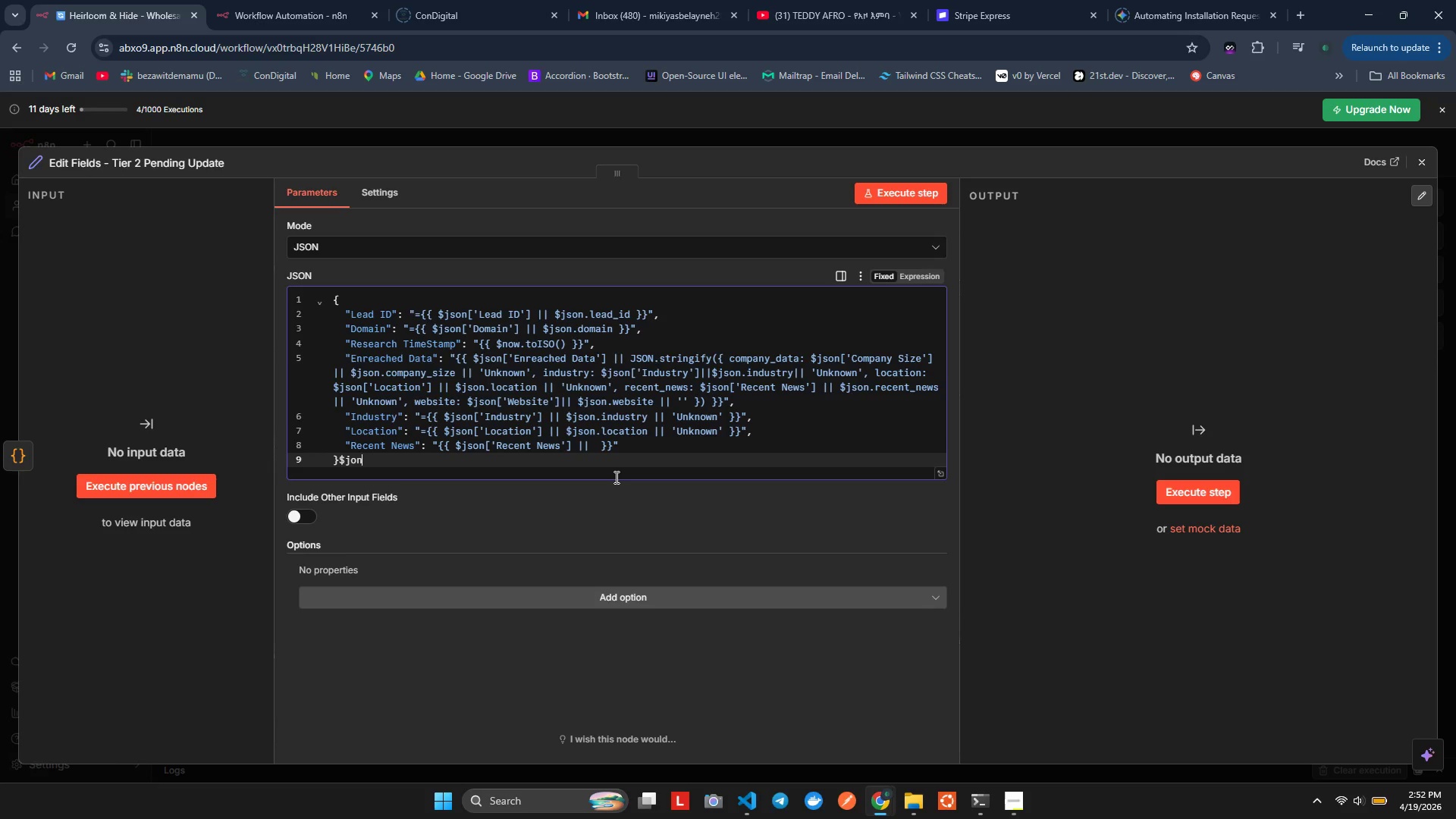 
hold_key(key=O, duration=0.33)
 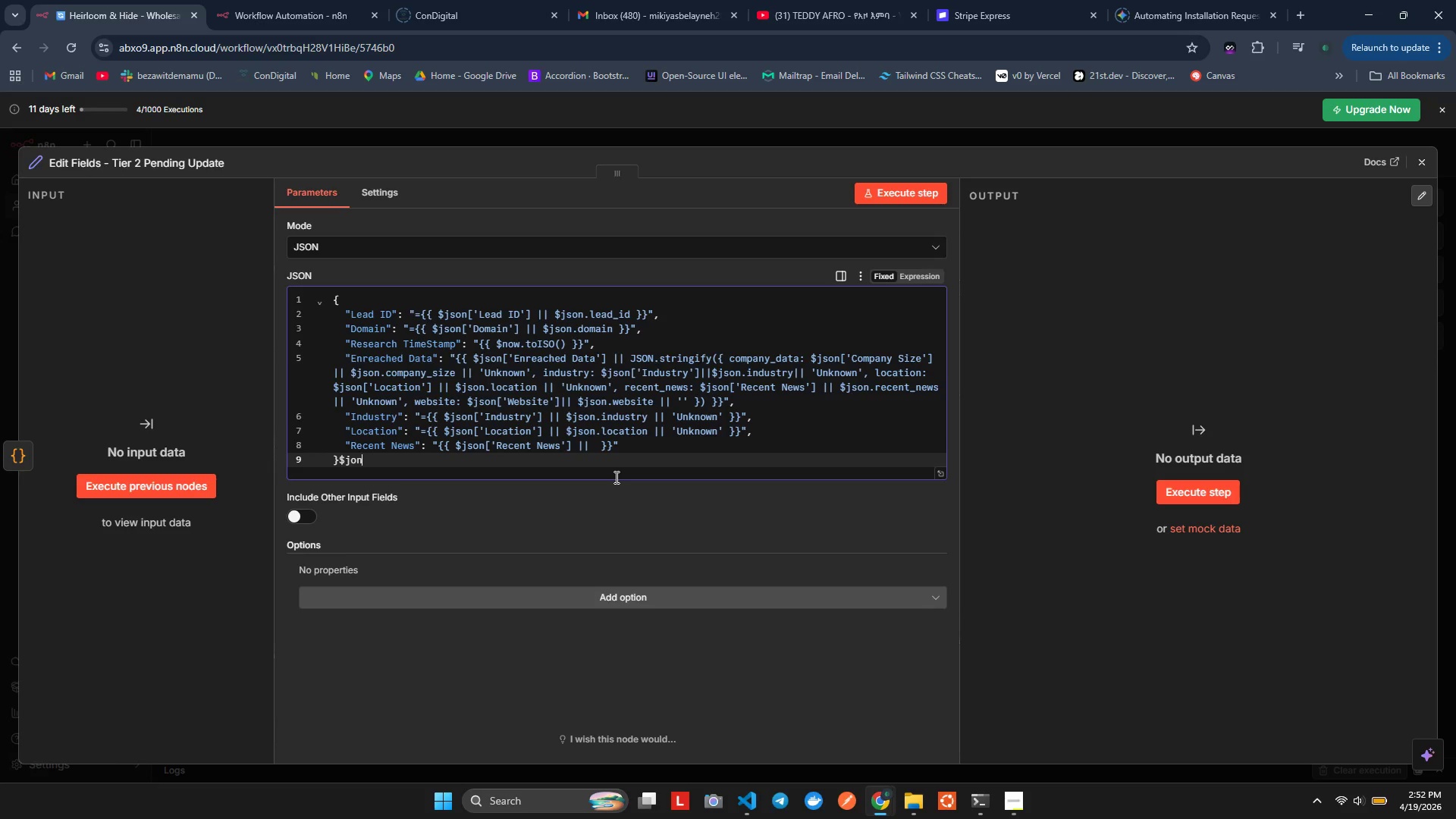 
left_click([615, 477])
 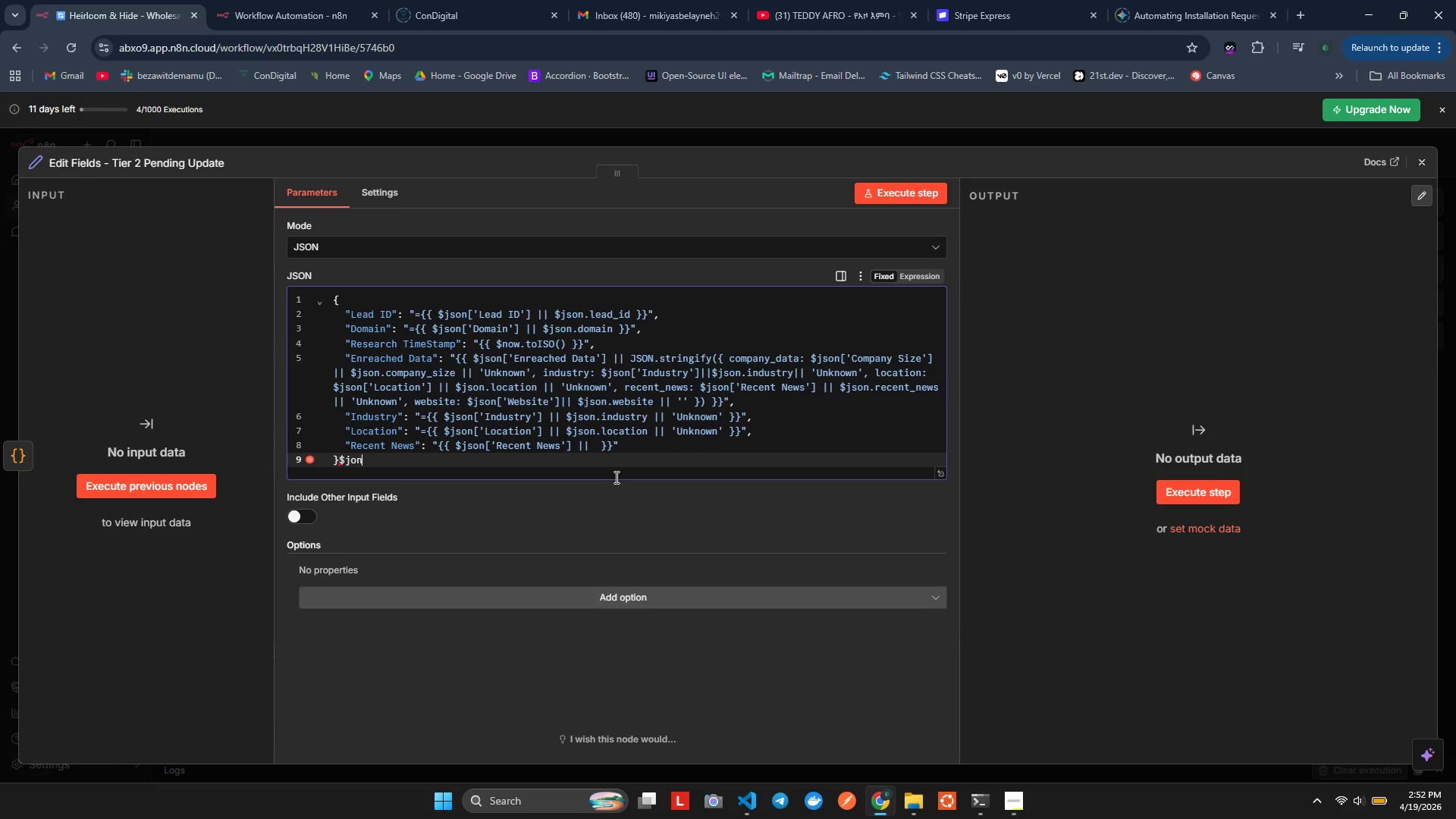 
key(Control+Z)
 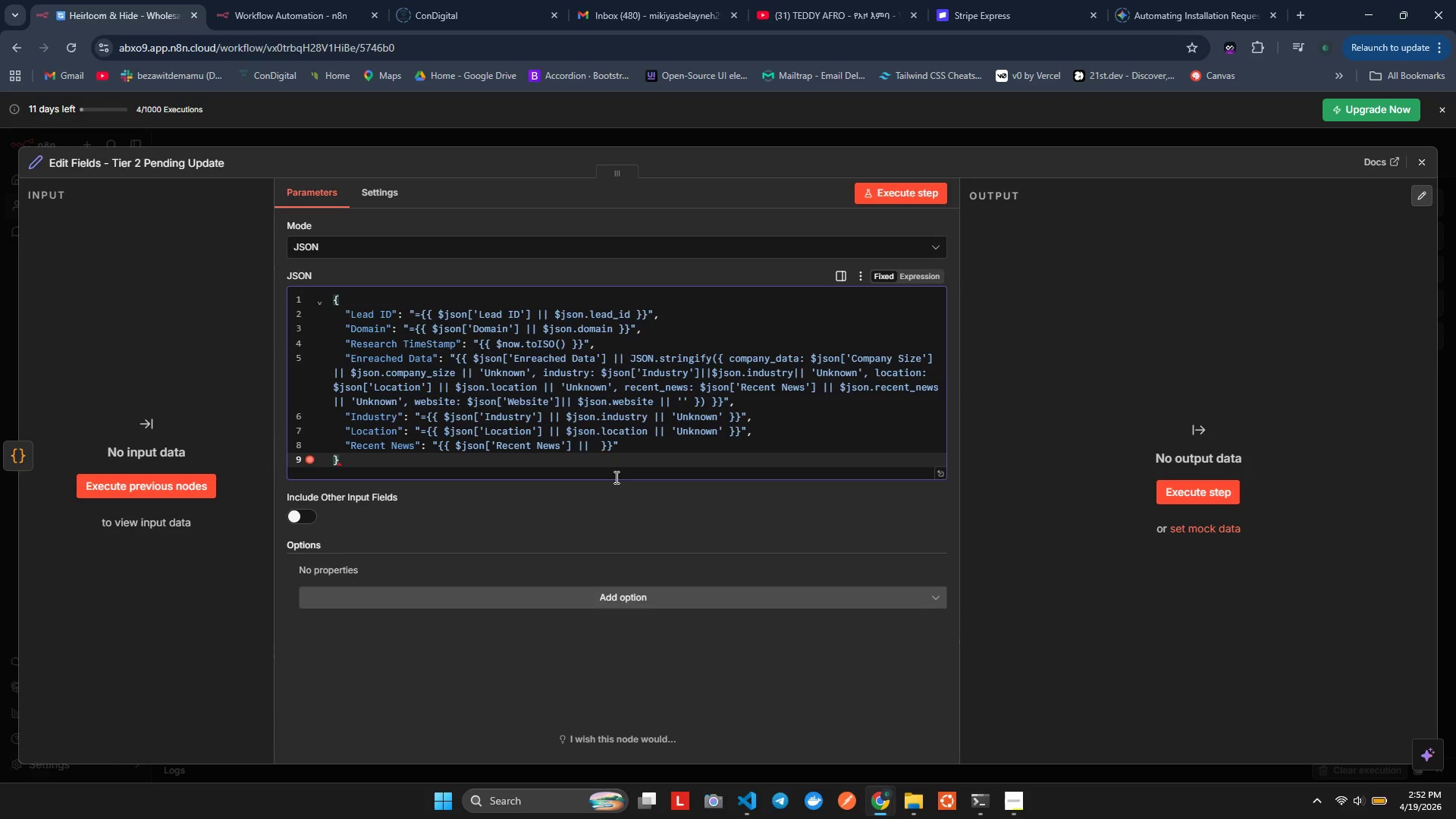 
key(ArrowLeft)
 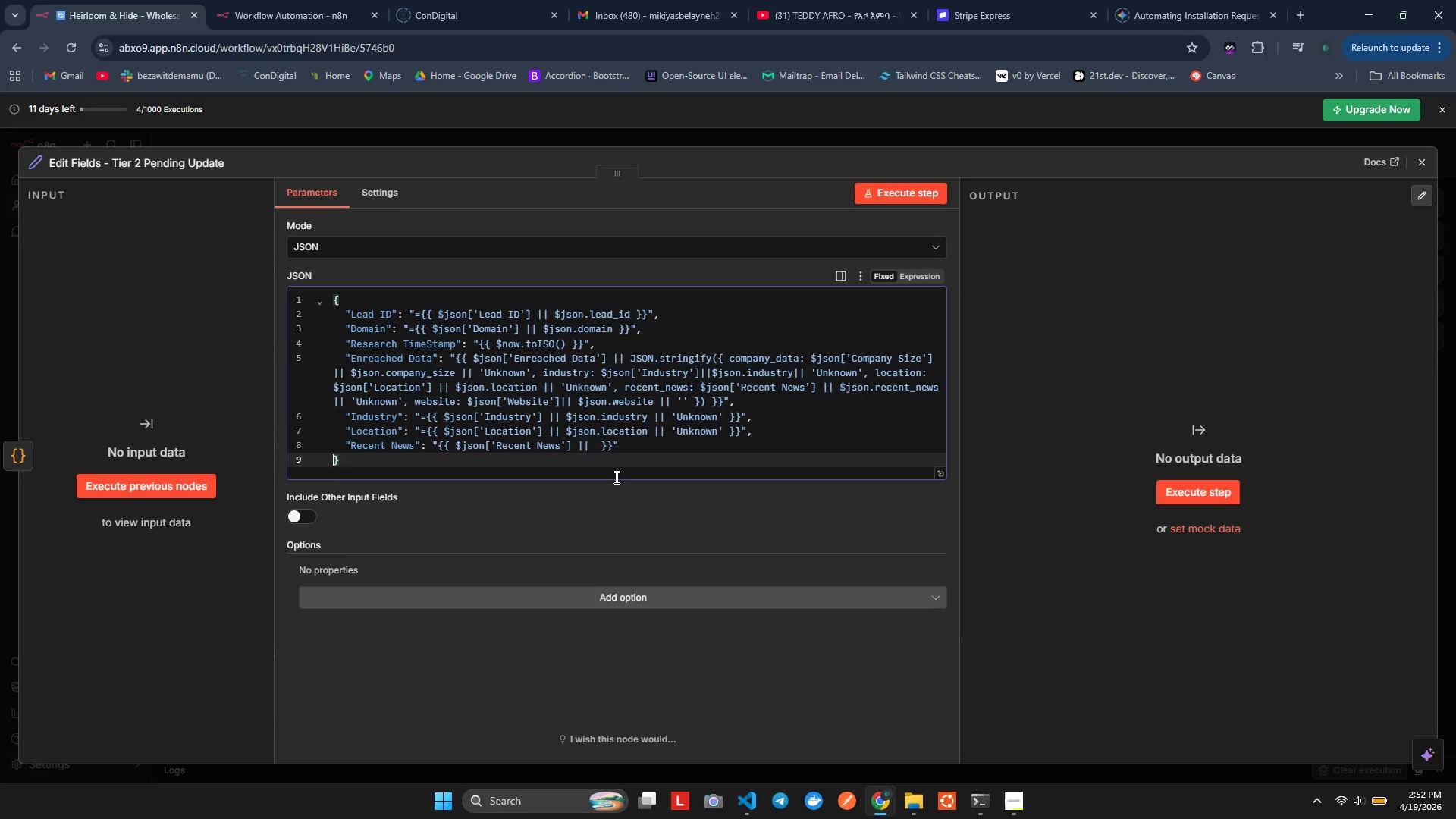 
key(ArrowLeft)
 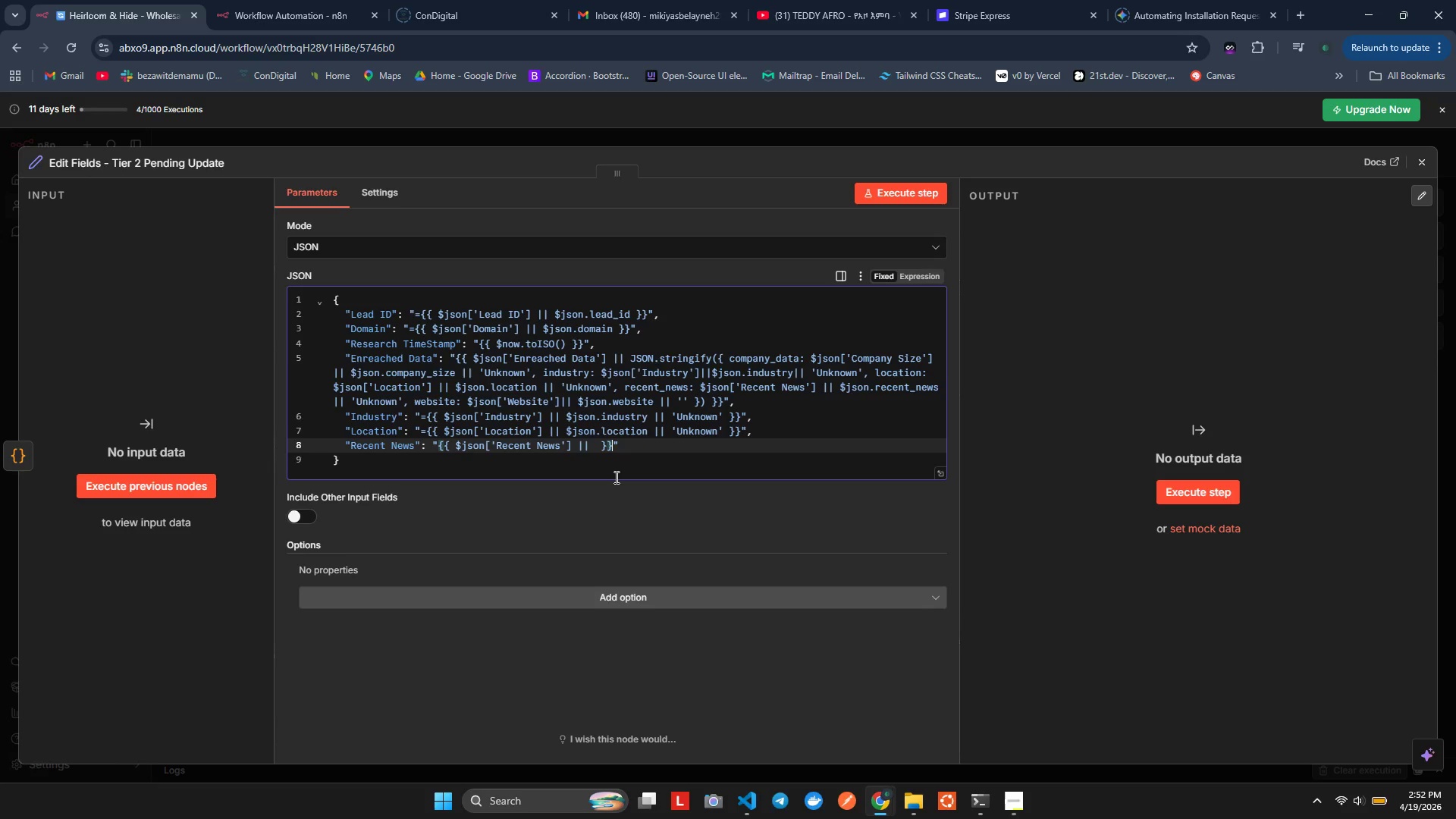 
key(ArrowLeft)
 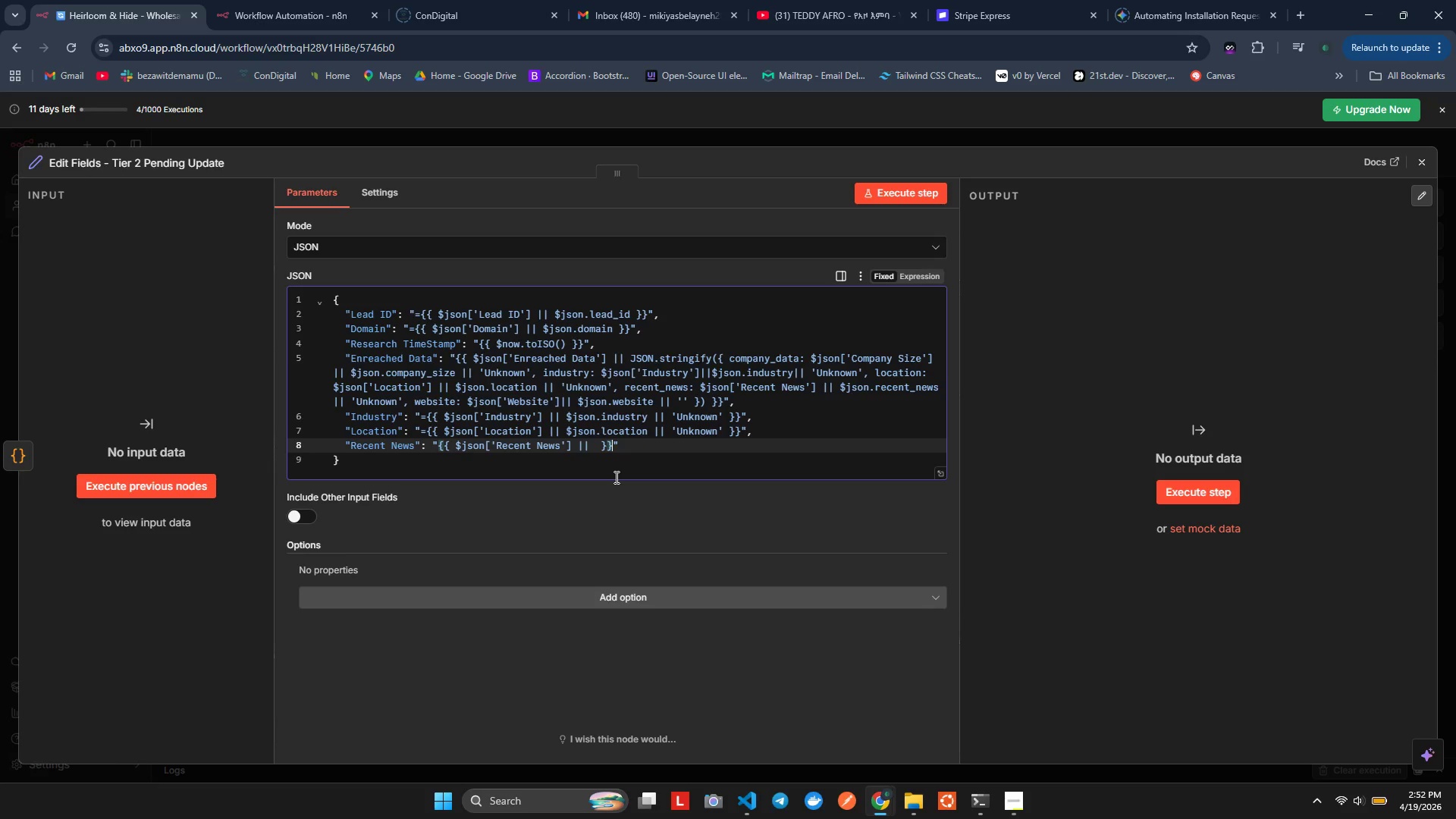 
key(ArrowLeft)
 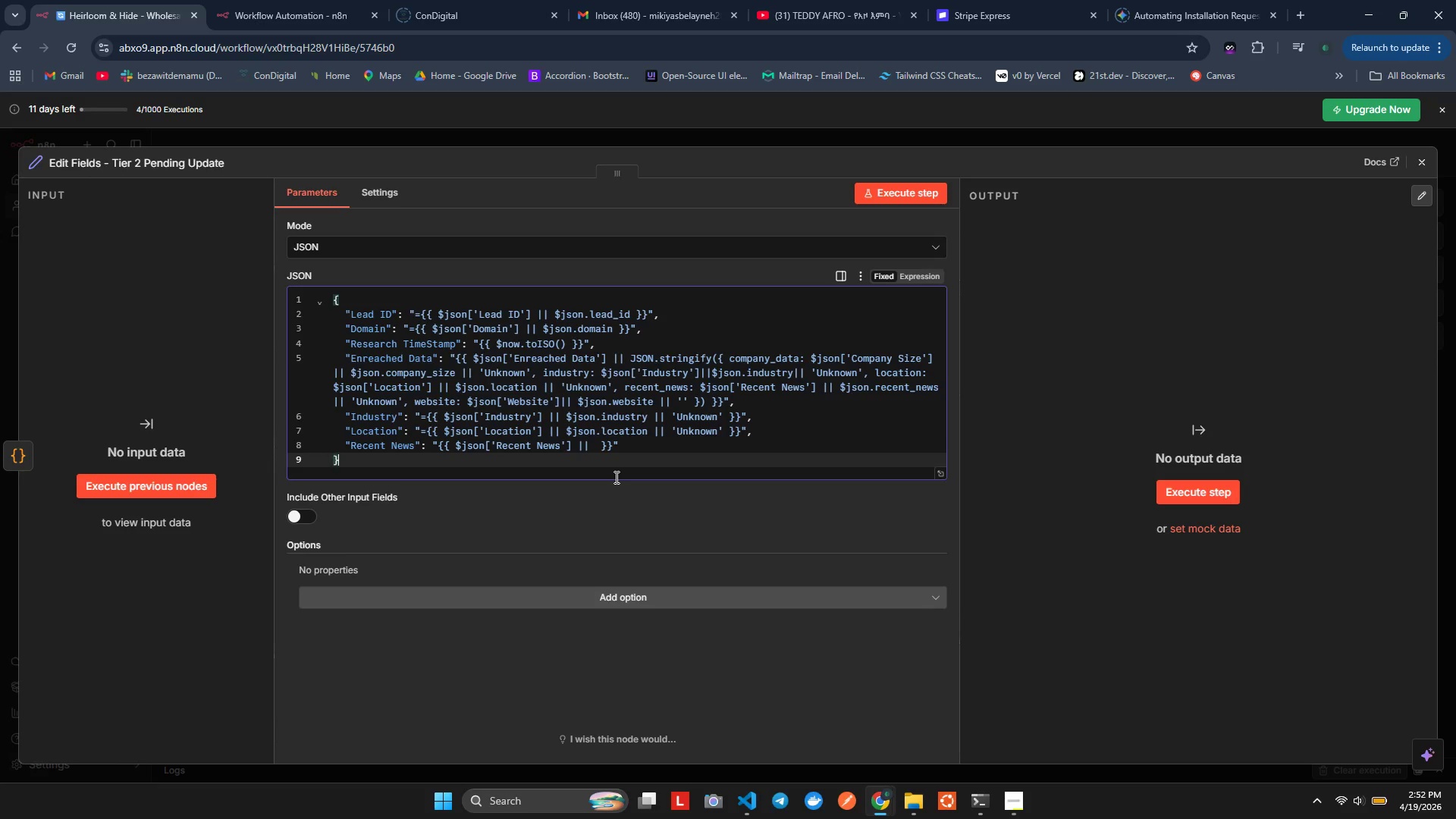 
key(ArrowLeft)
 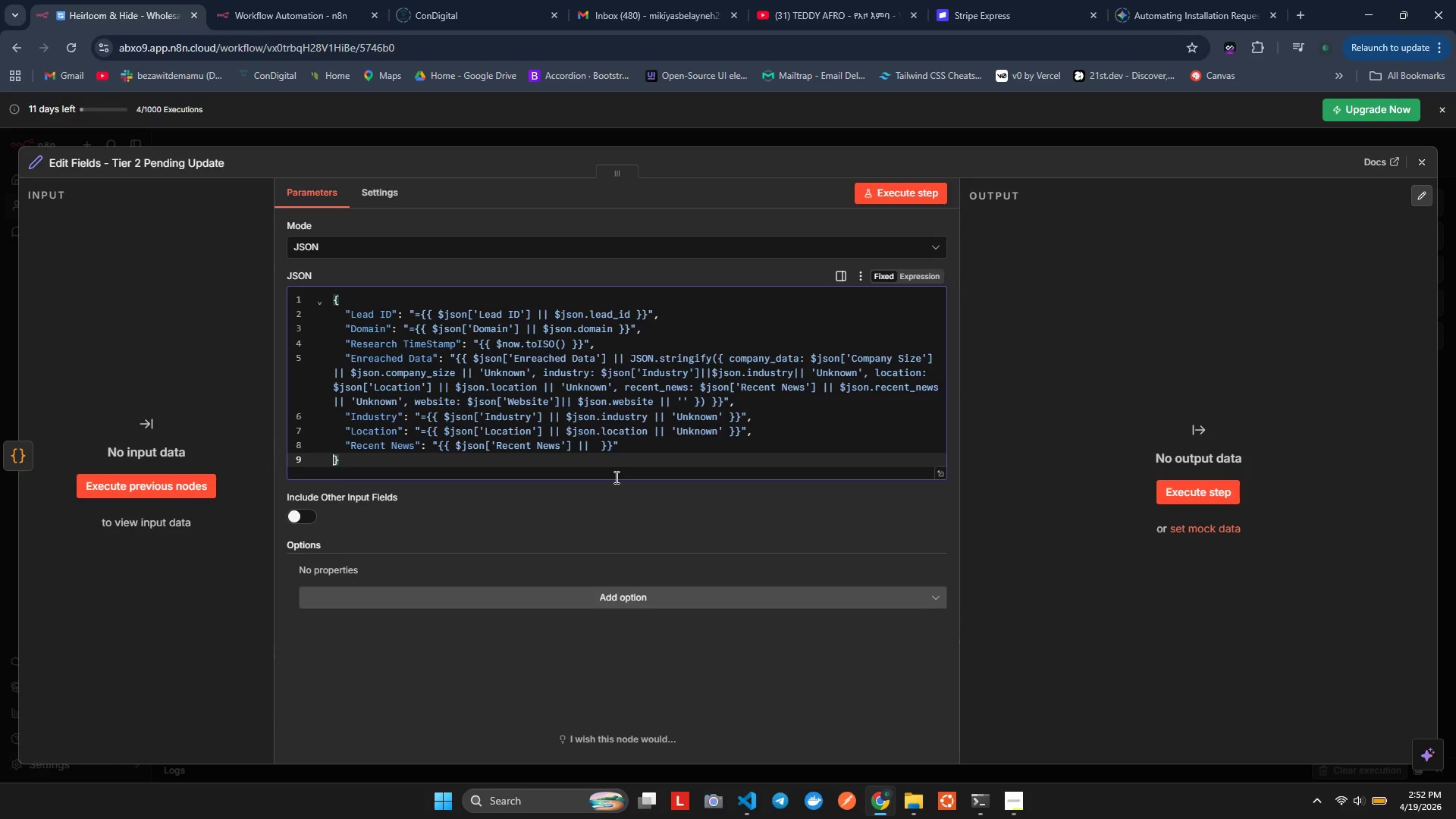 
key(ArrowLeft)
 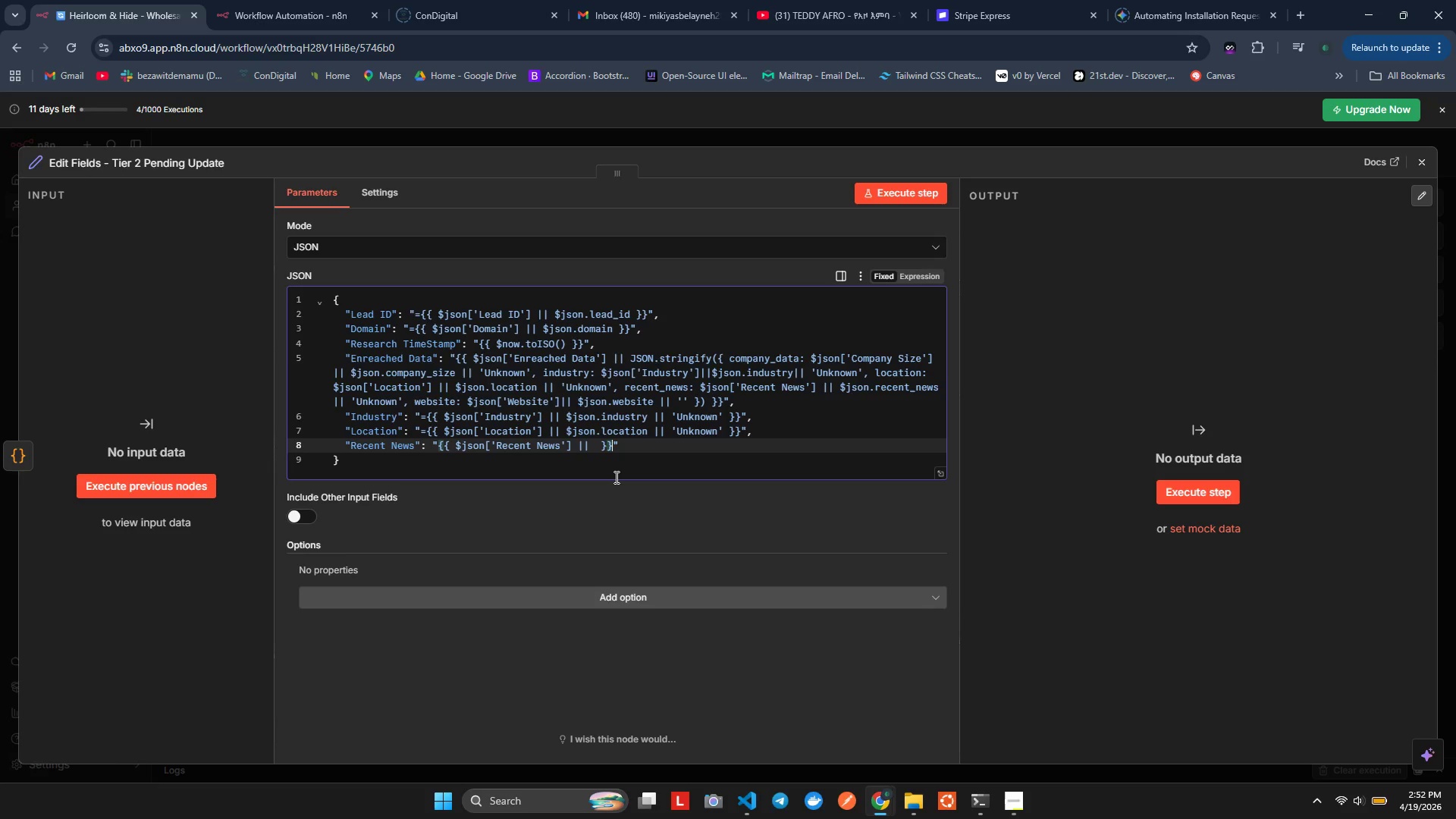 
key(ArrowLeft)
 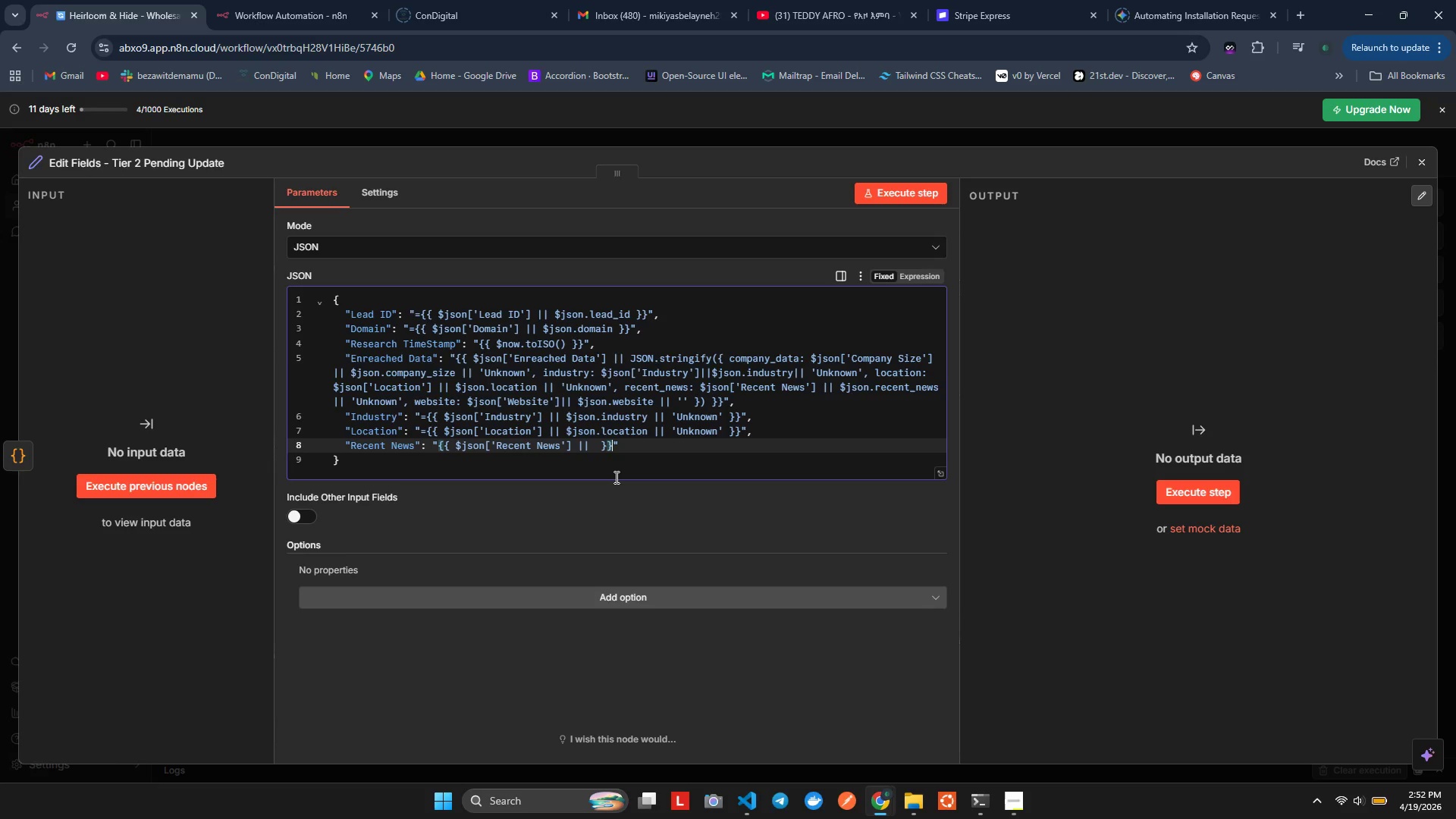 
key(ArrowLeft)
 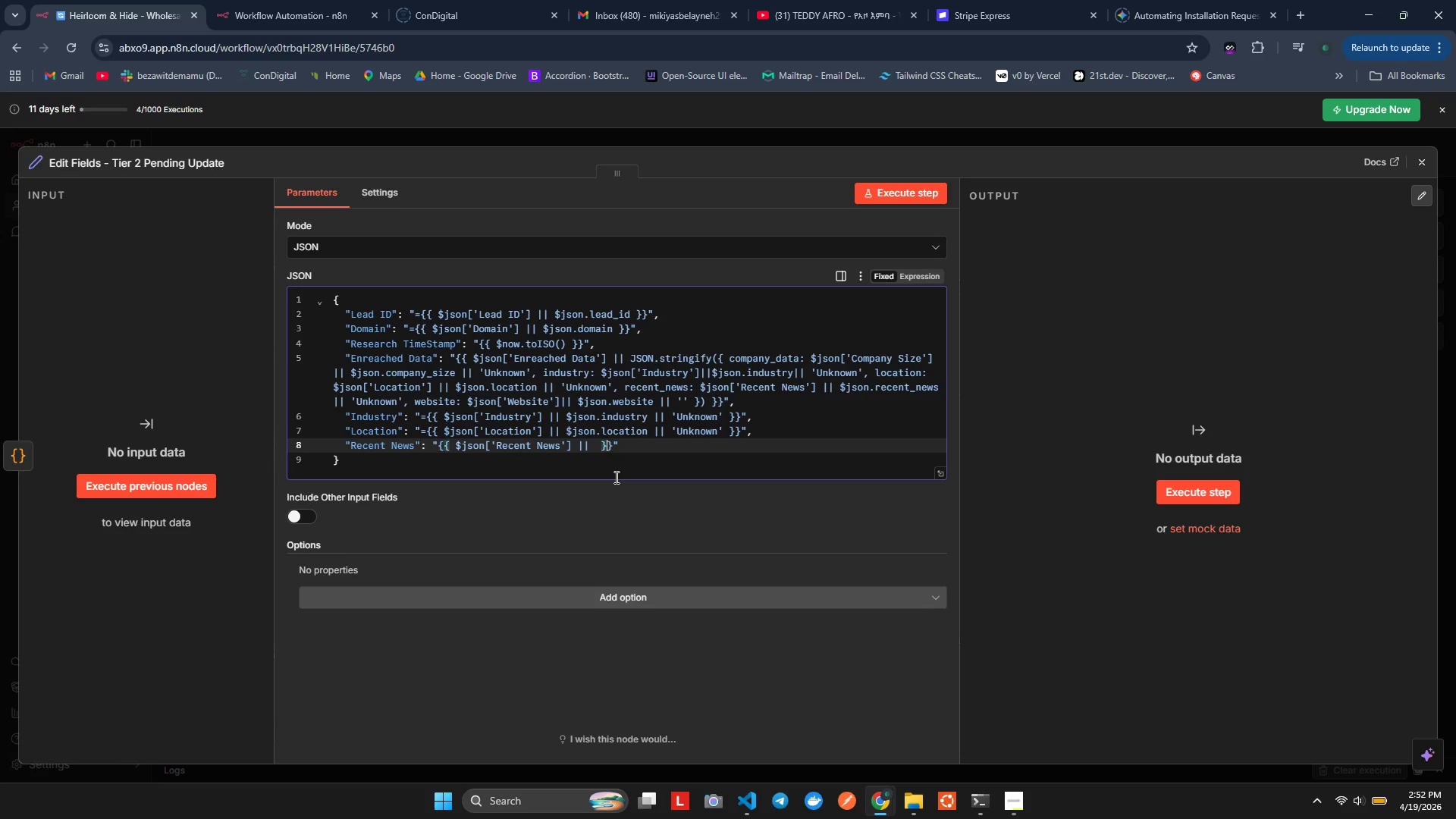 
key(ArrowLeft)
 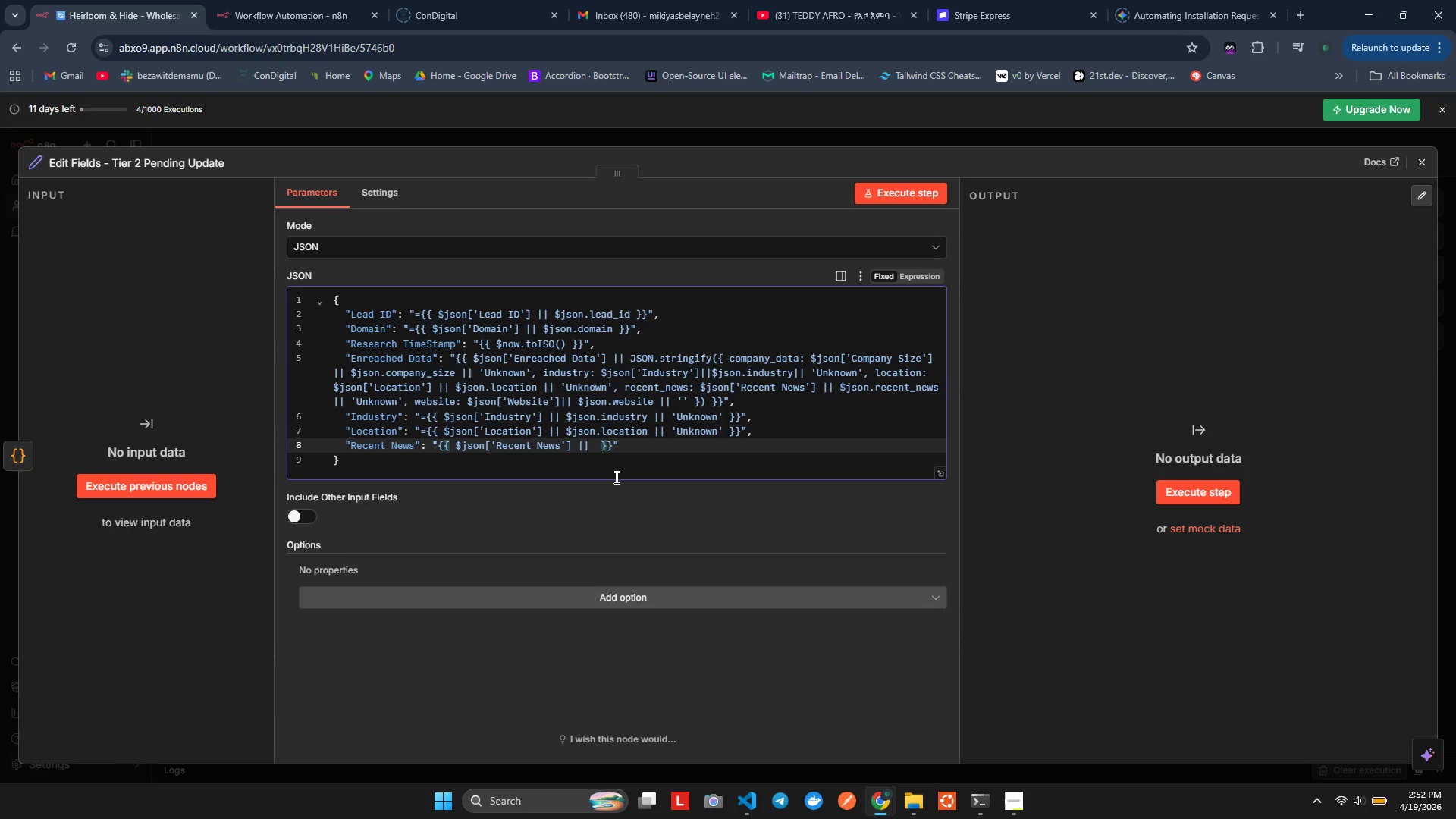 
key(ArrowLeft)
 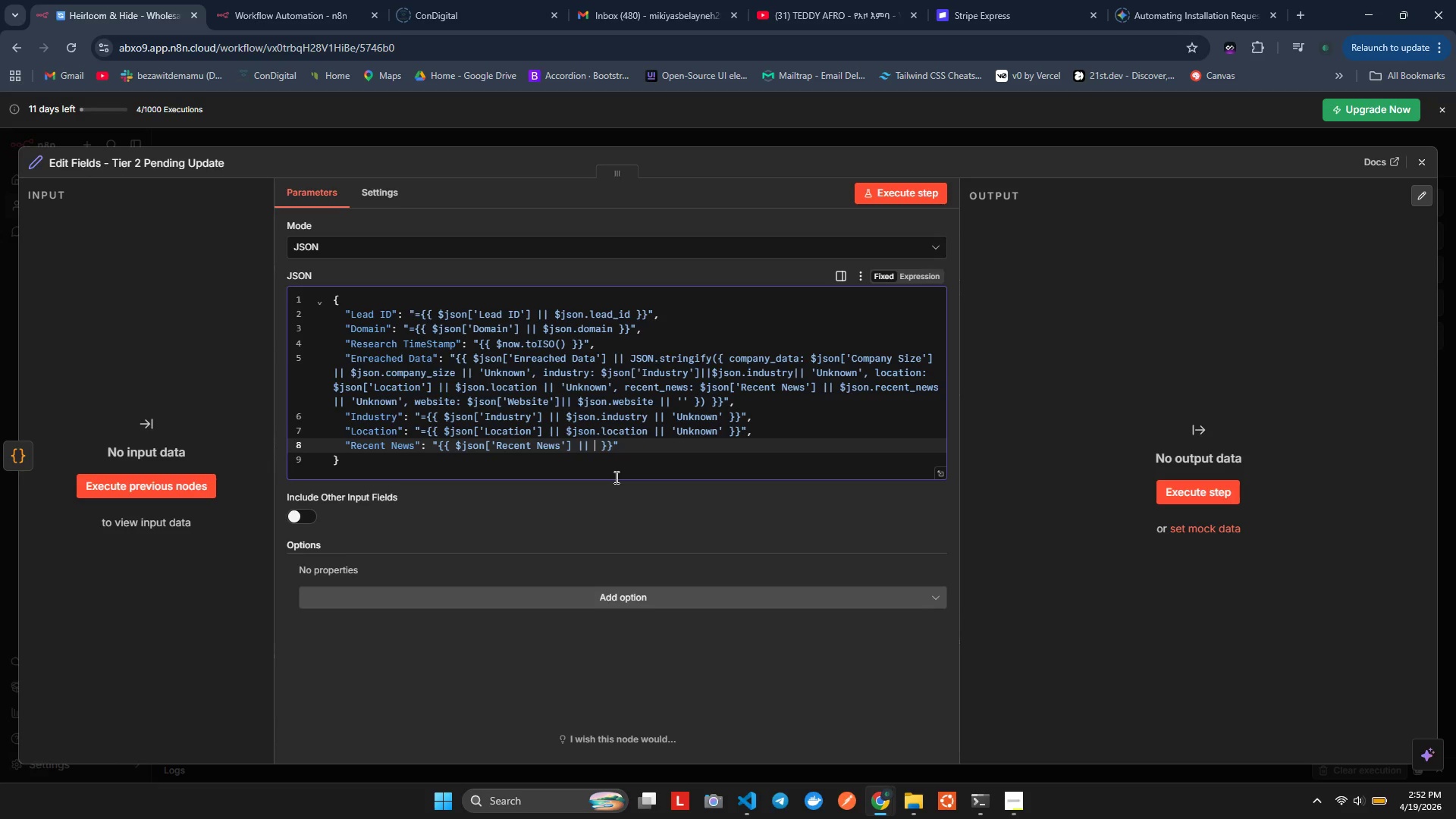 
left_click([615, 477])
 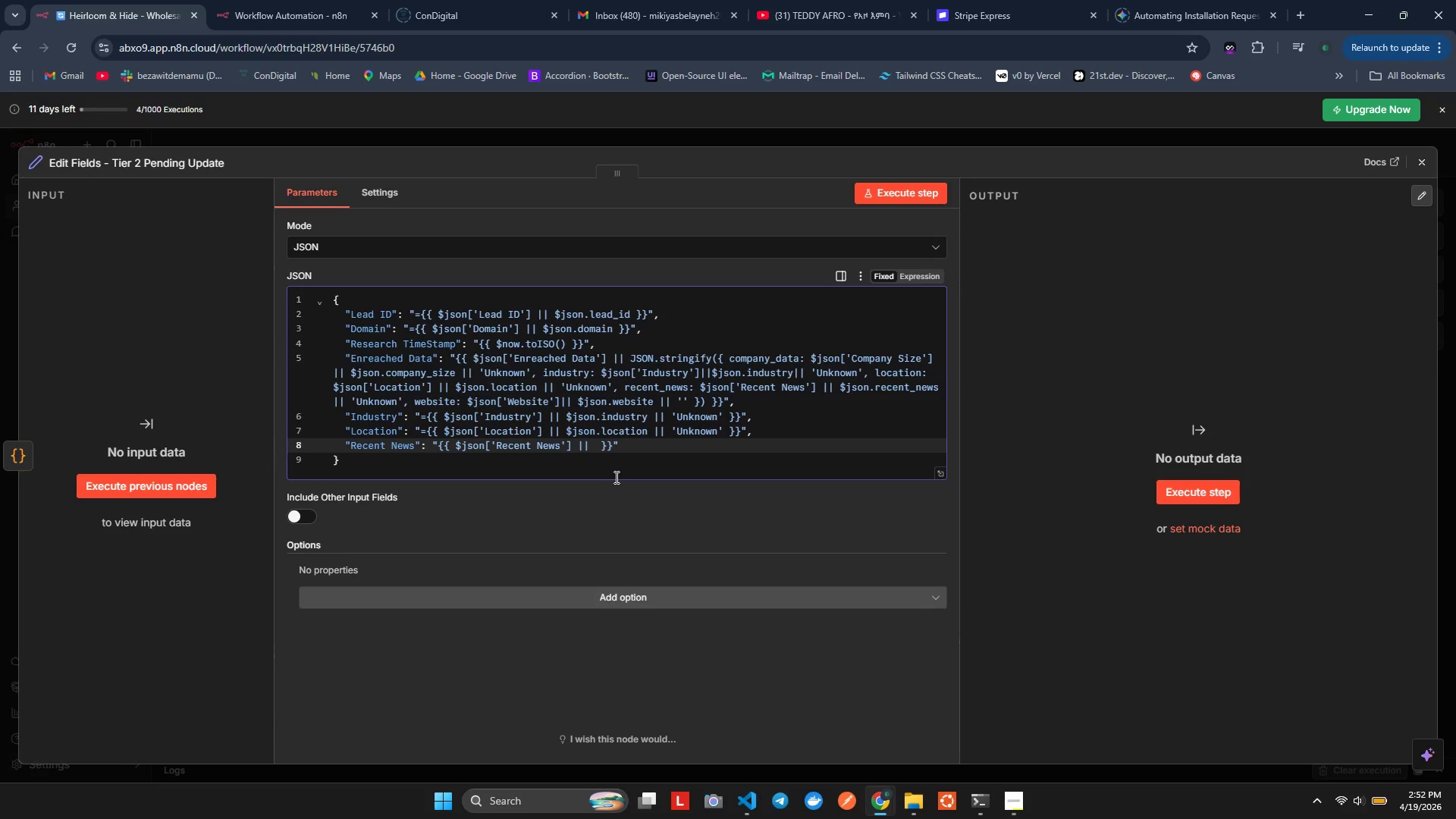 
type($son.recent_news)
 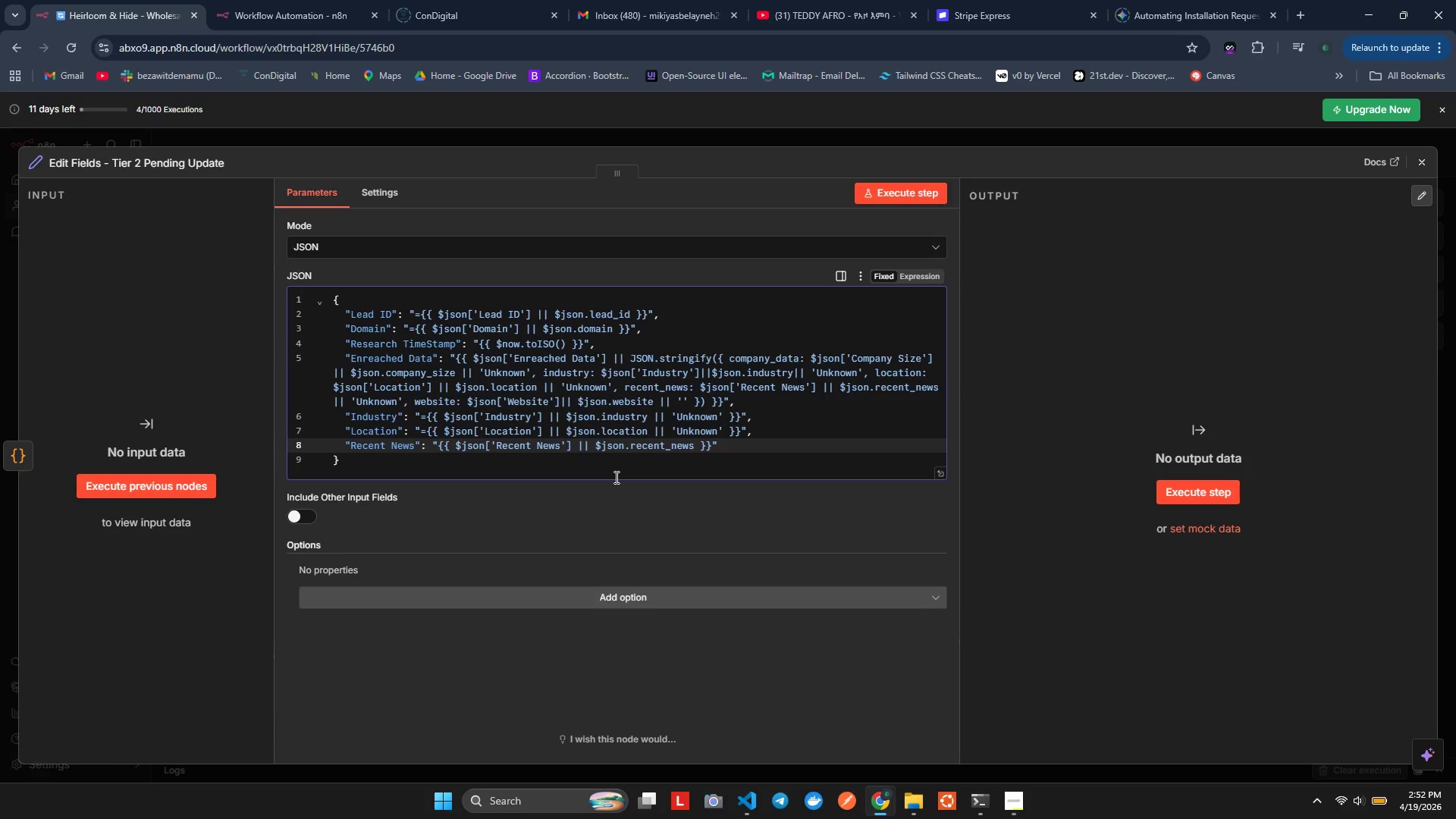 
hold_key(key=J, duration=0.34)
 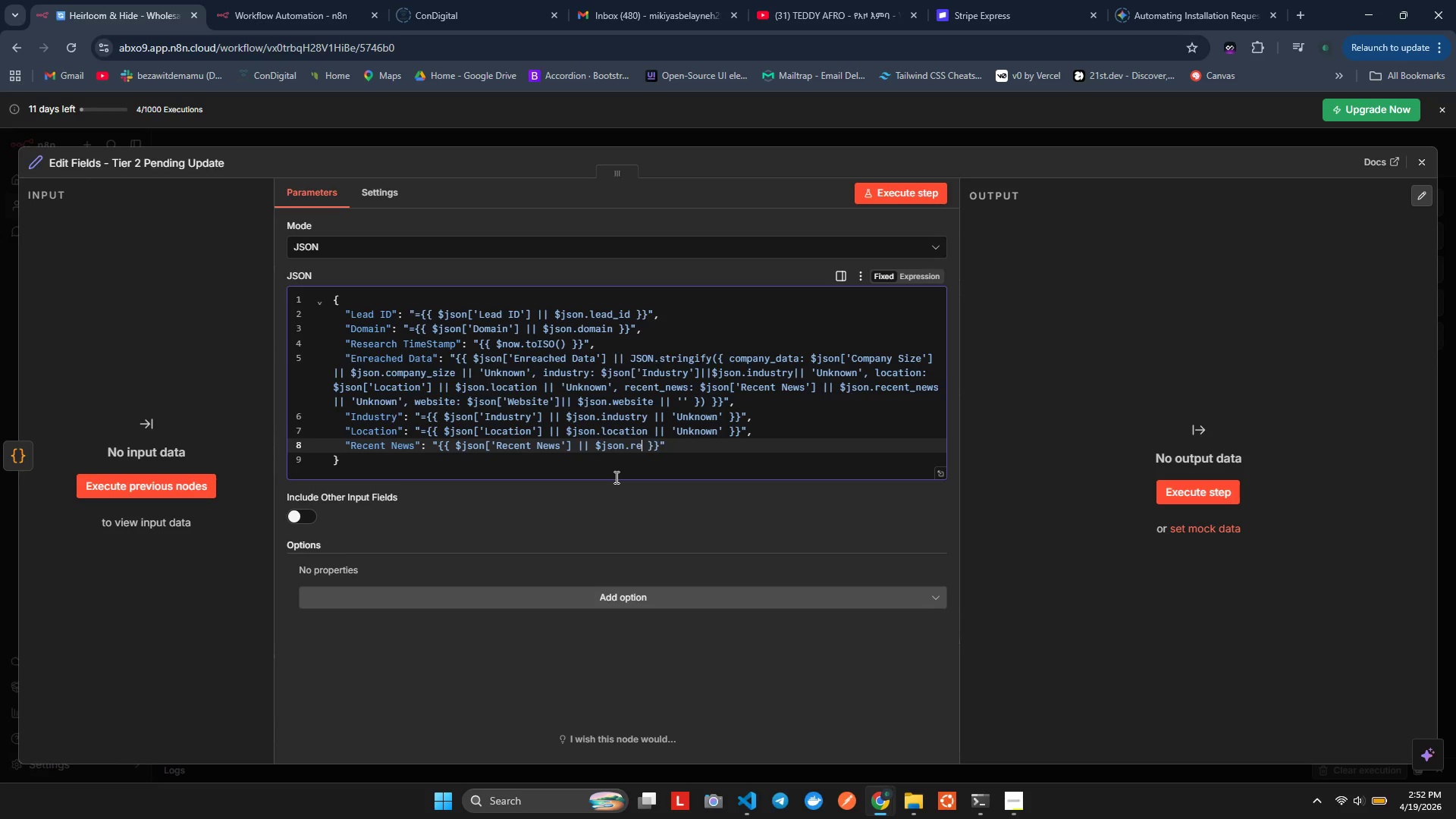 
left_click([615, 477])
 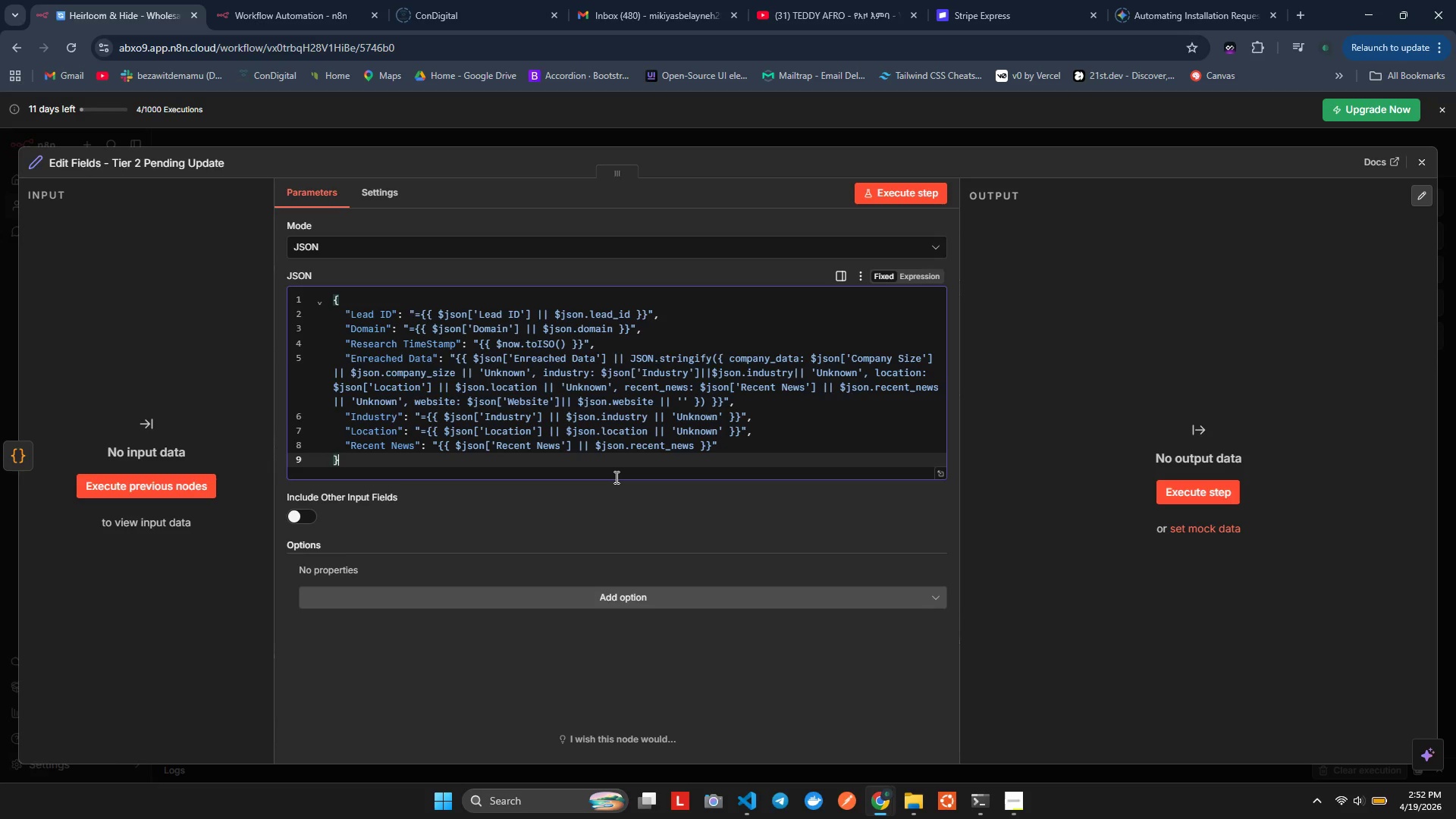 
key(ArrowLeft)
 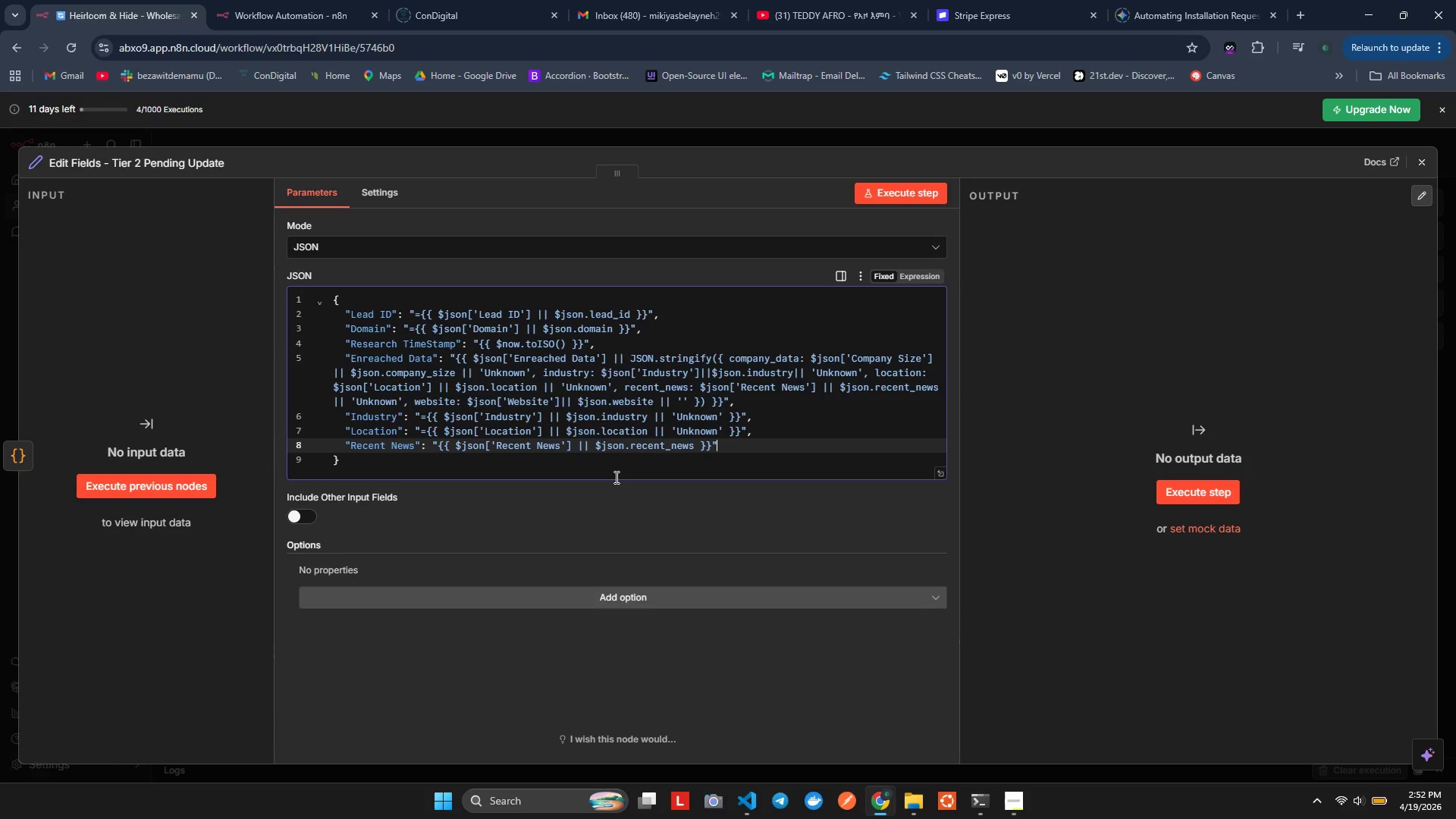 
key(ArrowLeft)
 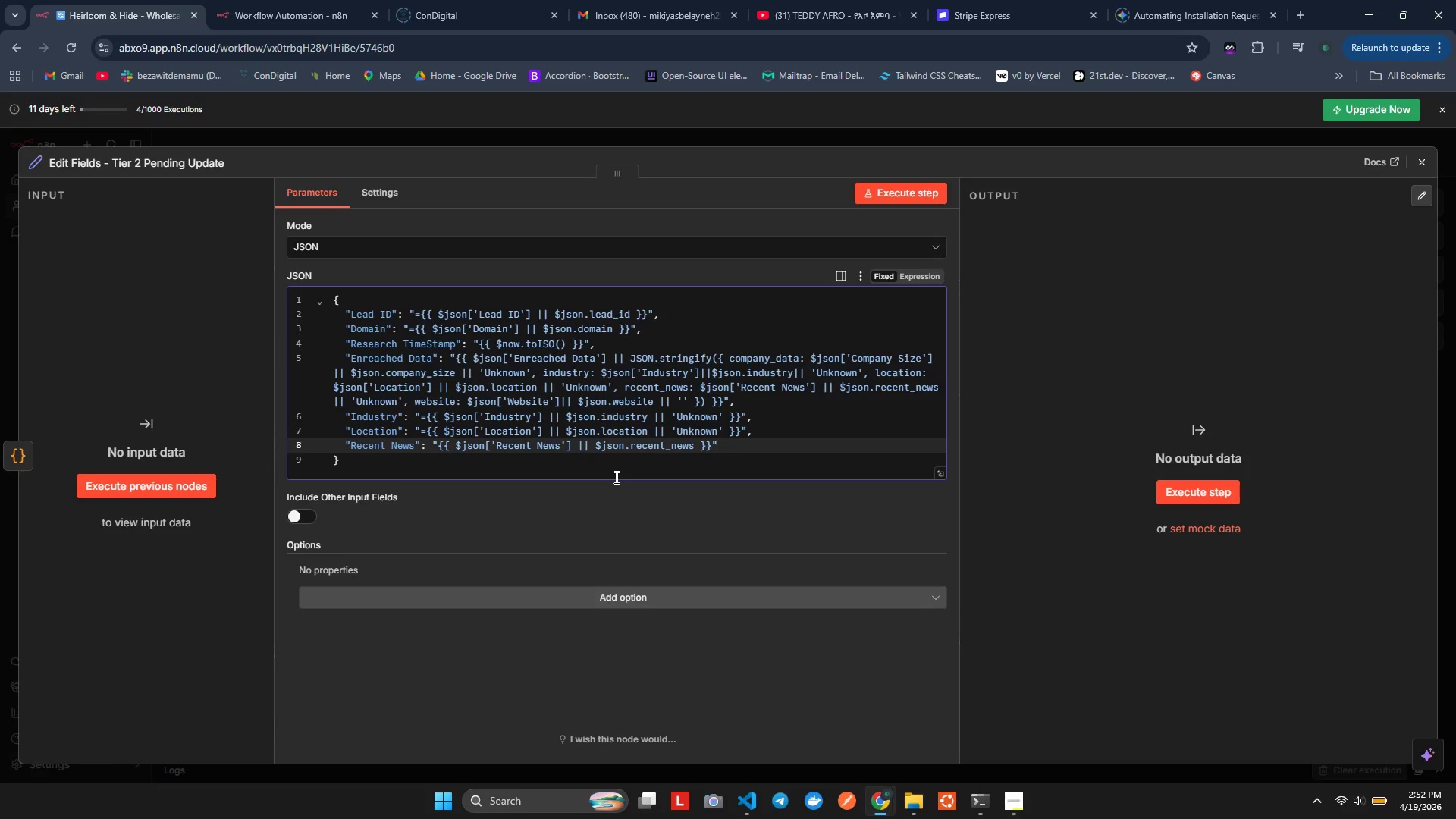 
left_click([615, 477])
 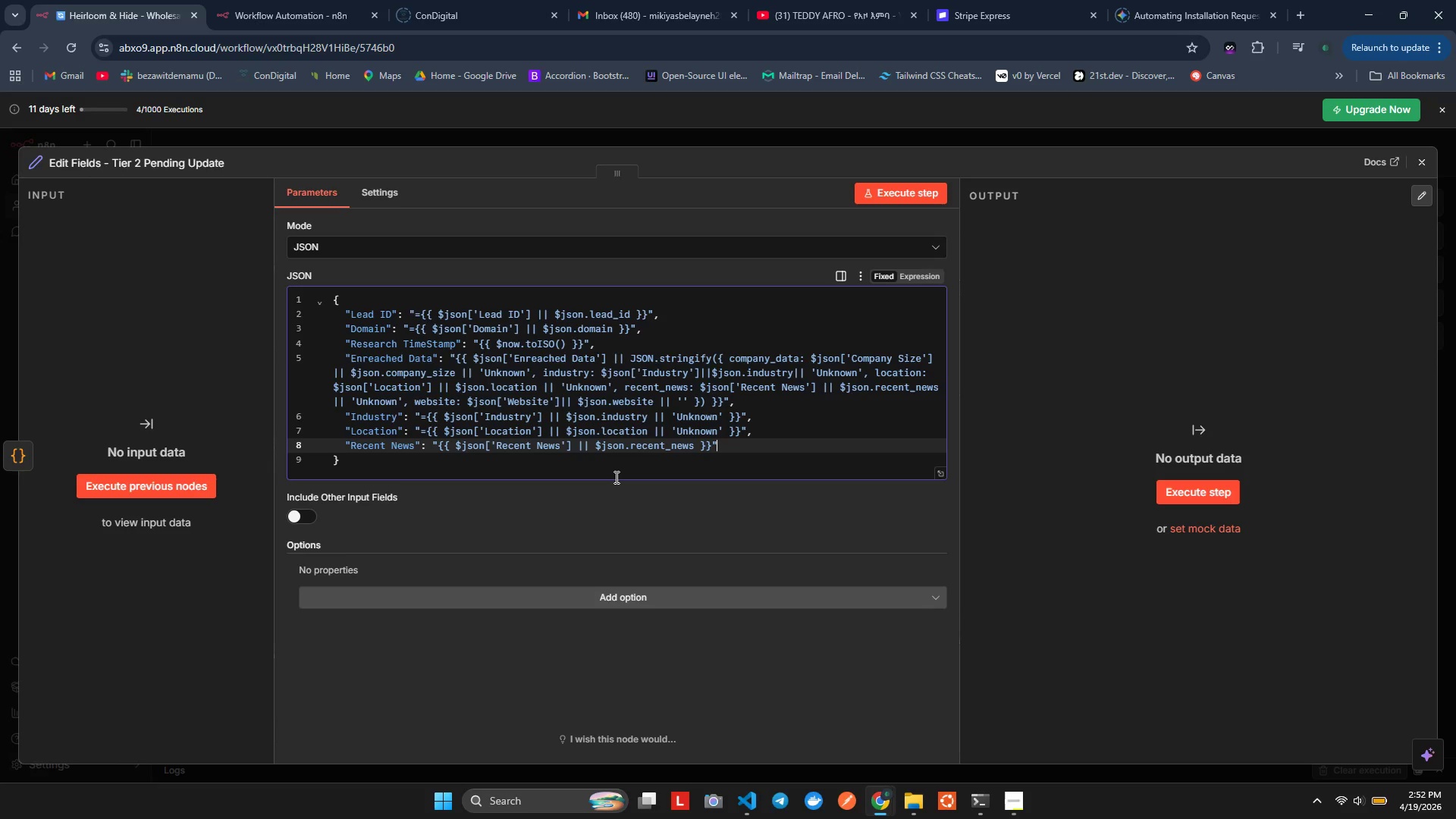 
key(ArrowLeft)
 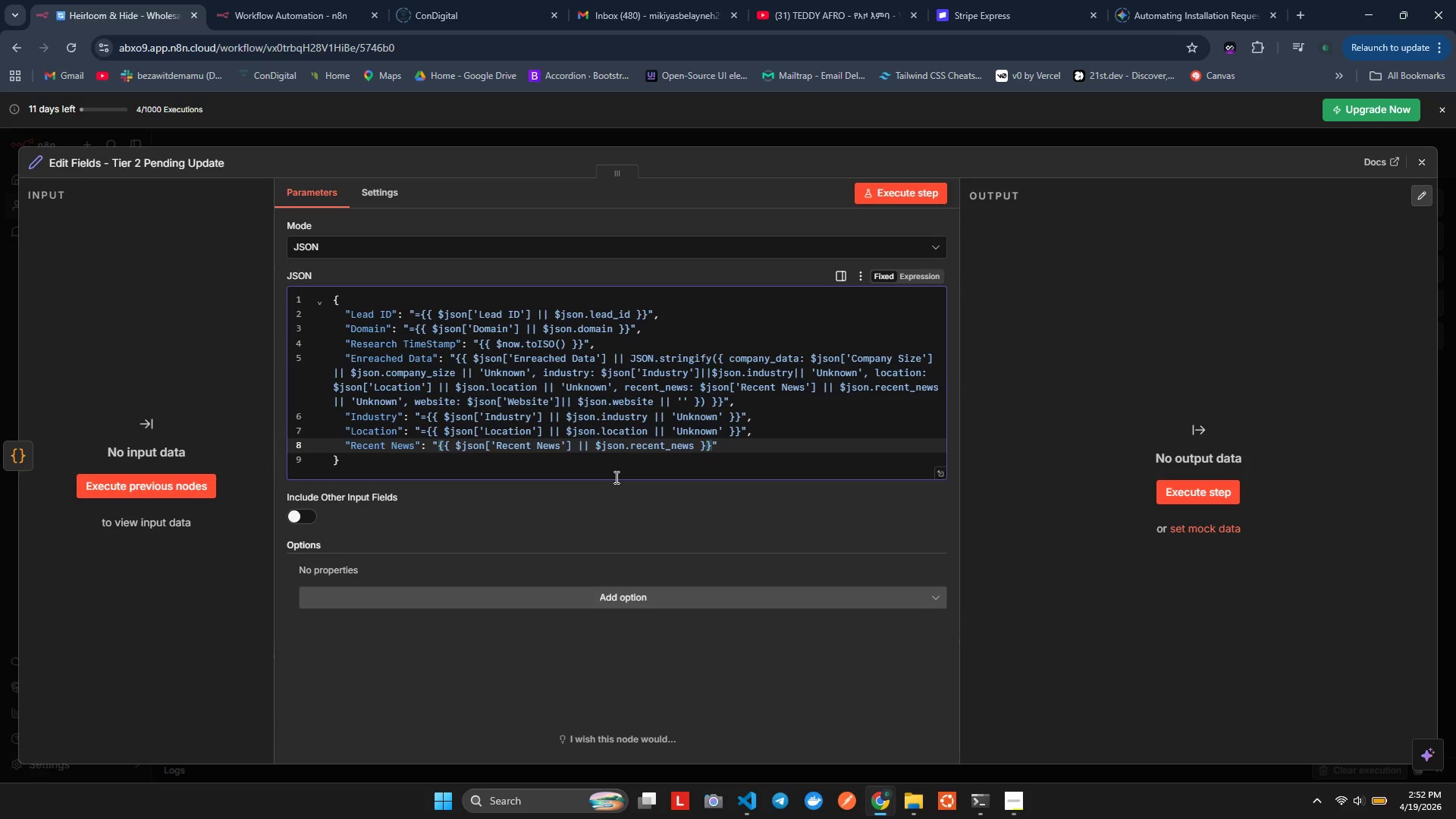 
key(ArrowRight)
 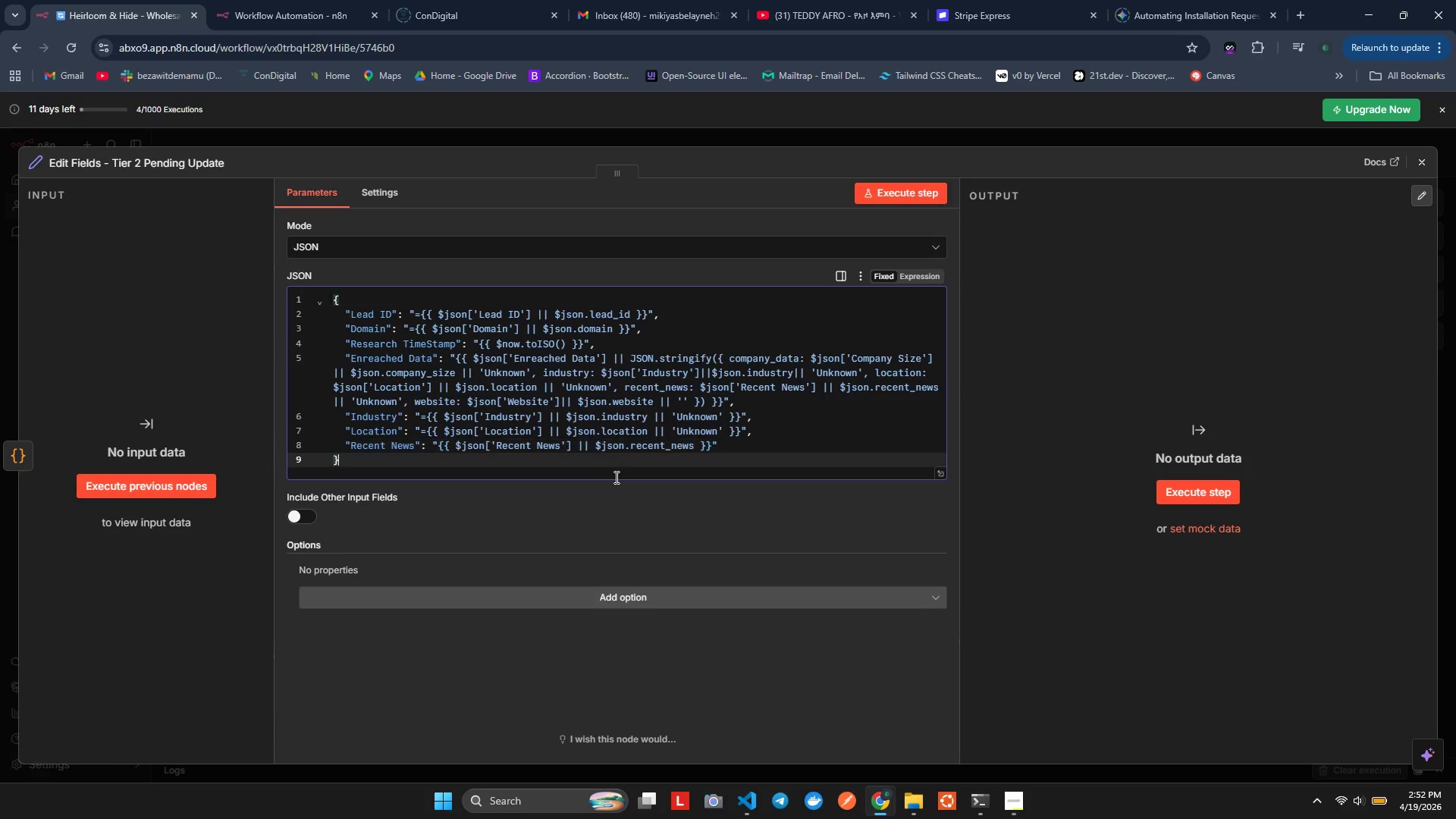 
left_click([615, 477])
 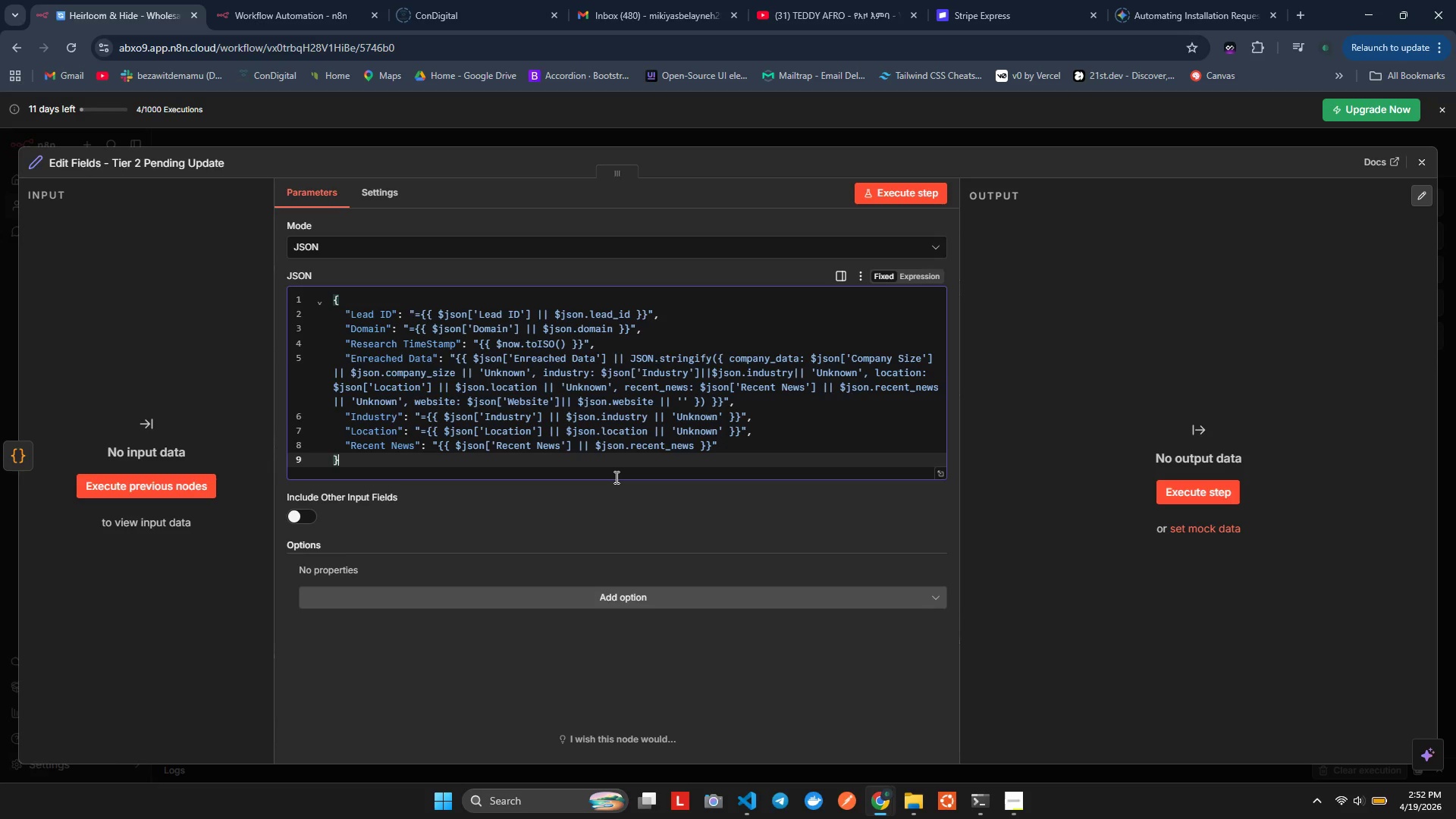 
key(ArrowLeft)
 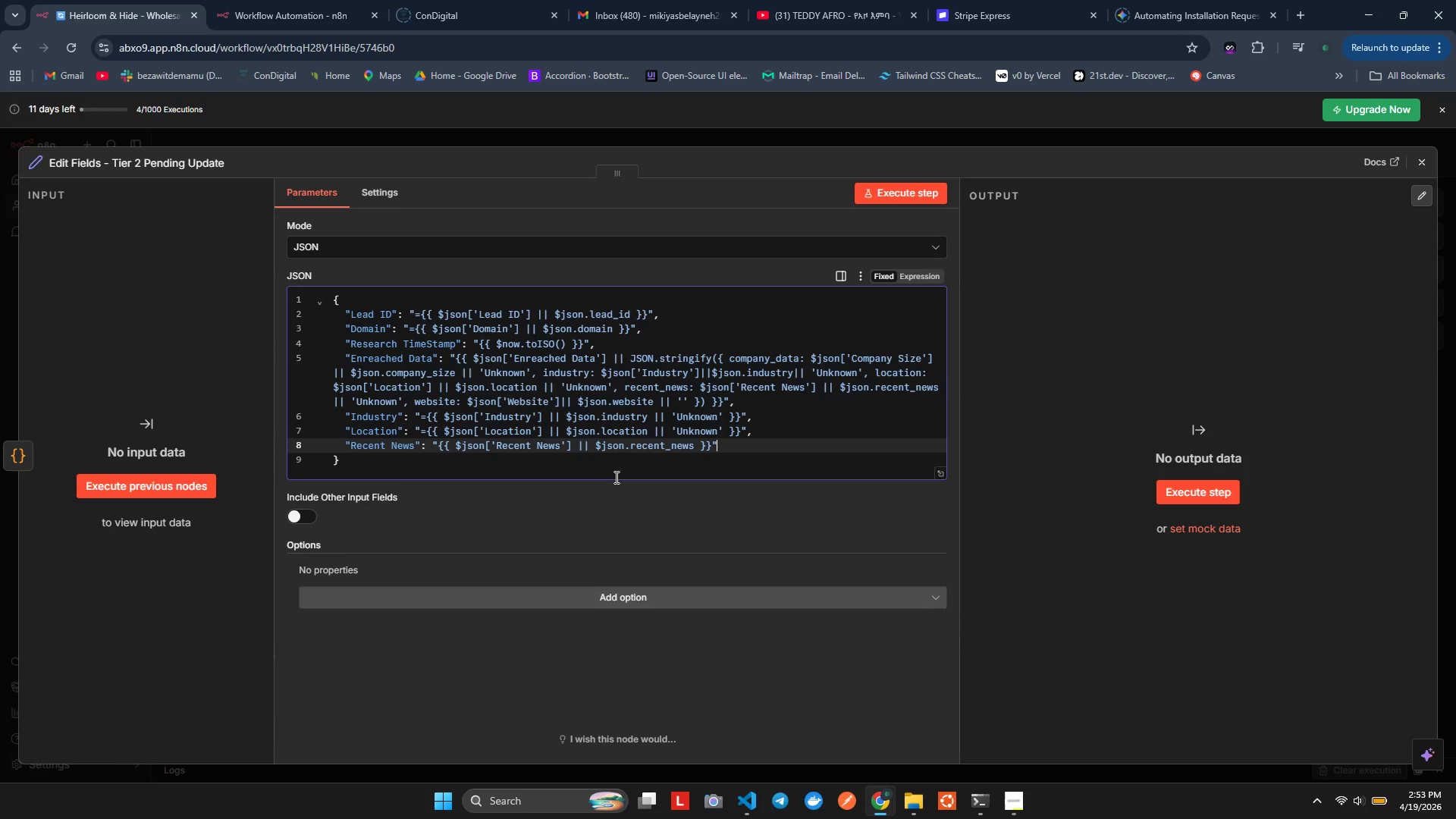 
key(ArrowLeft)
 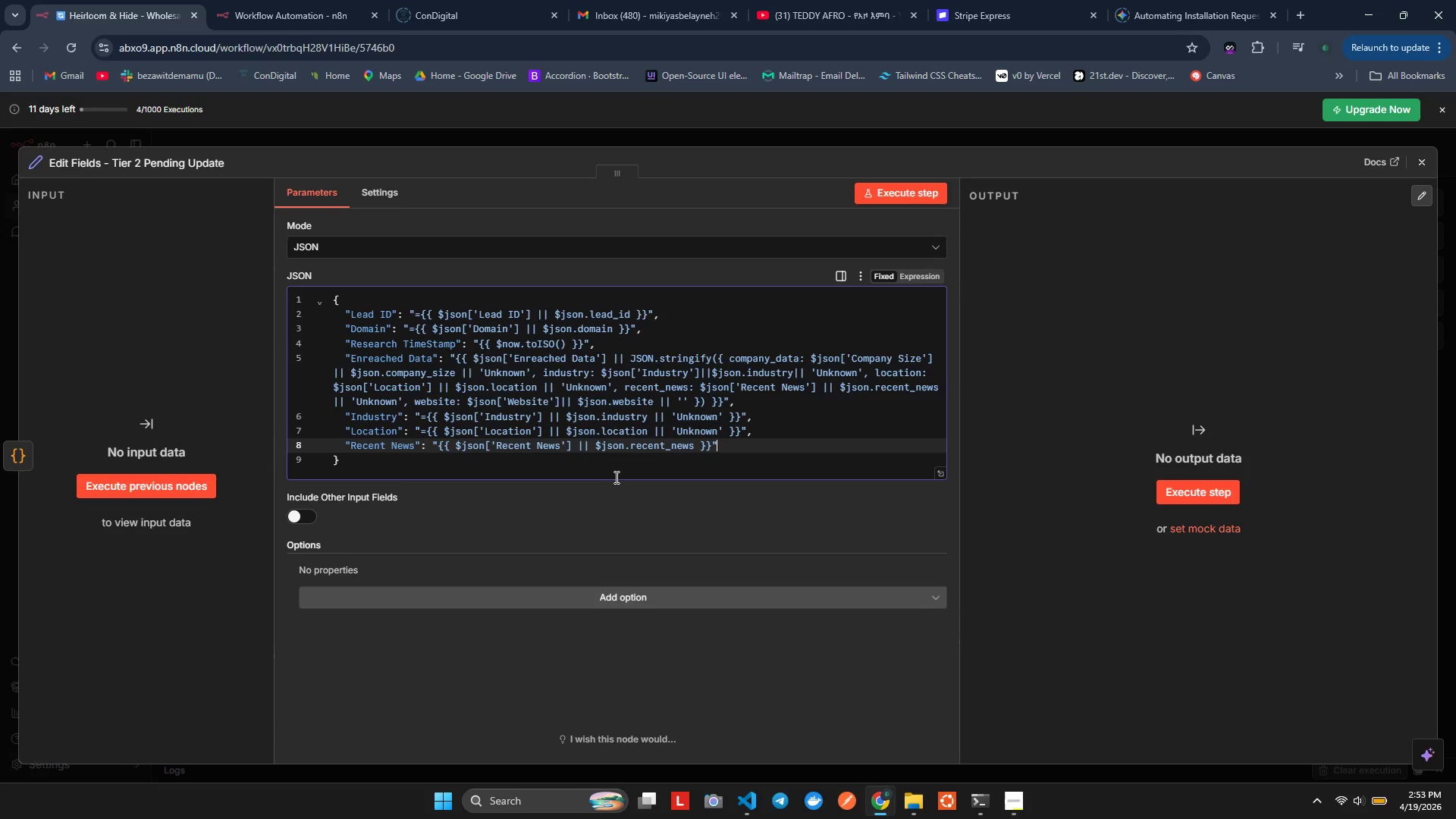 
key(ArrowLeft)
 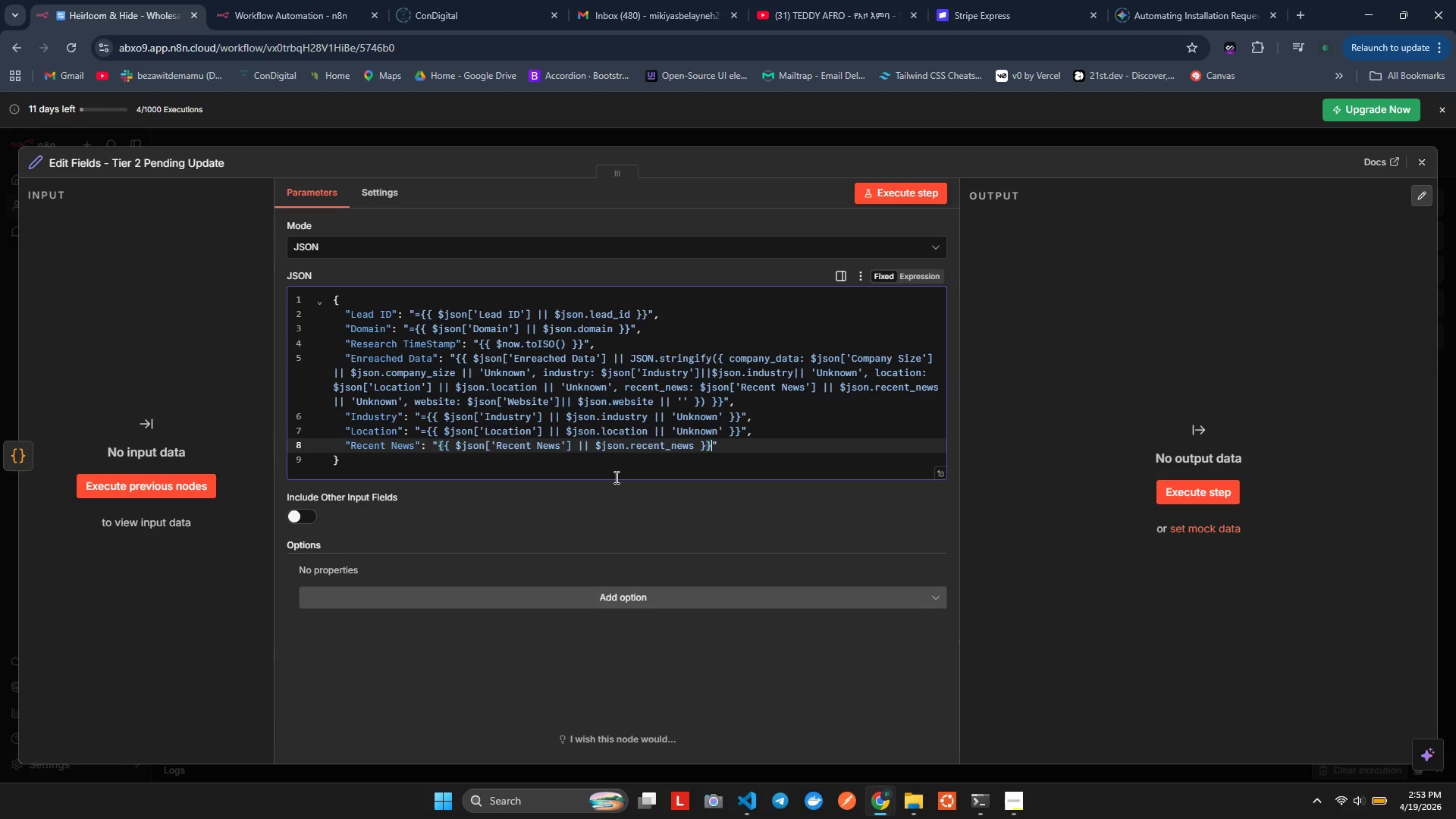 
key(ArrowLeft)
 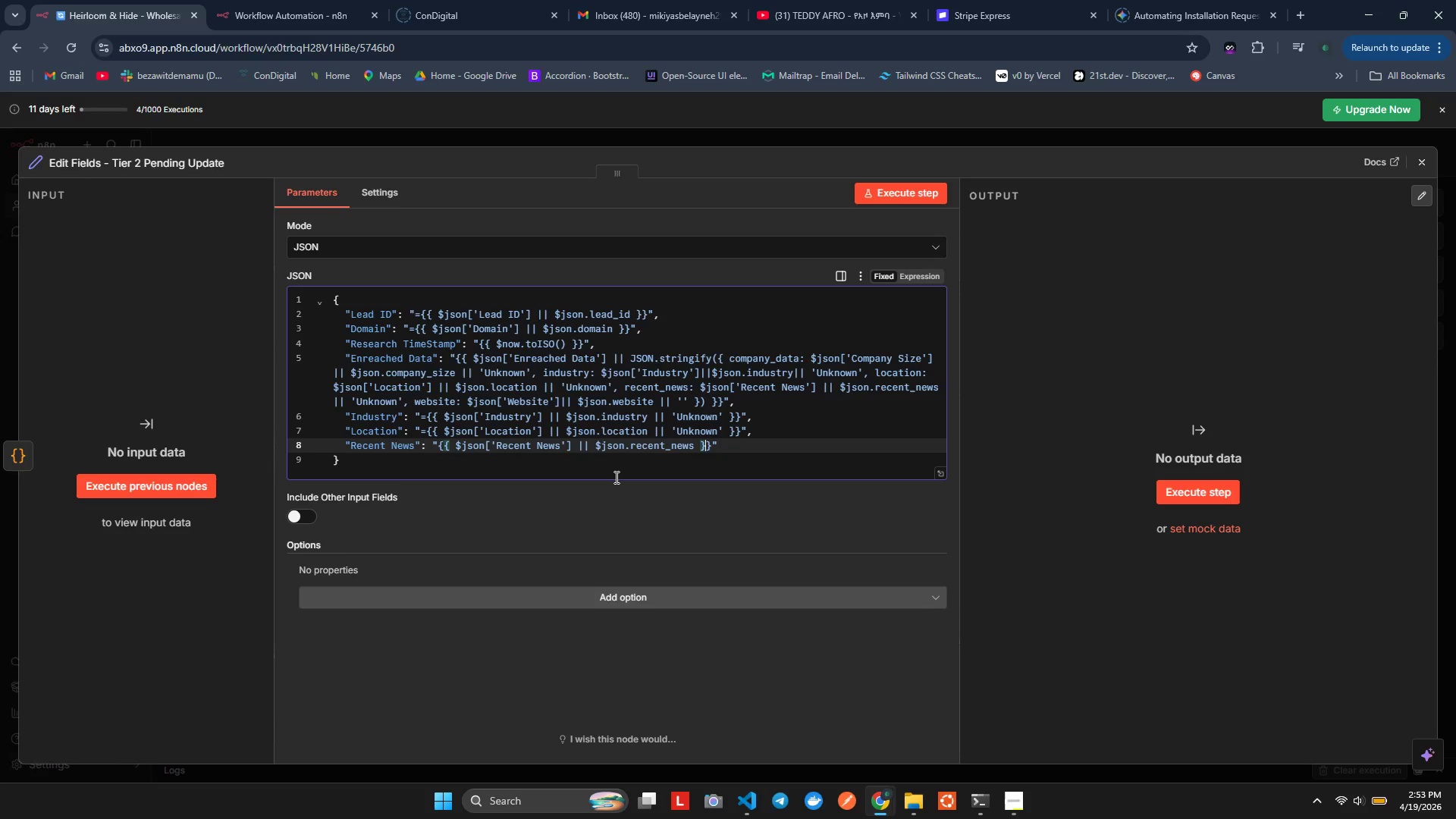 
key(ArrowLeft)
 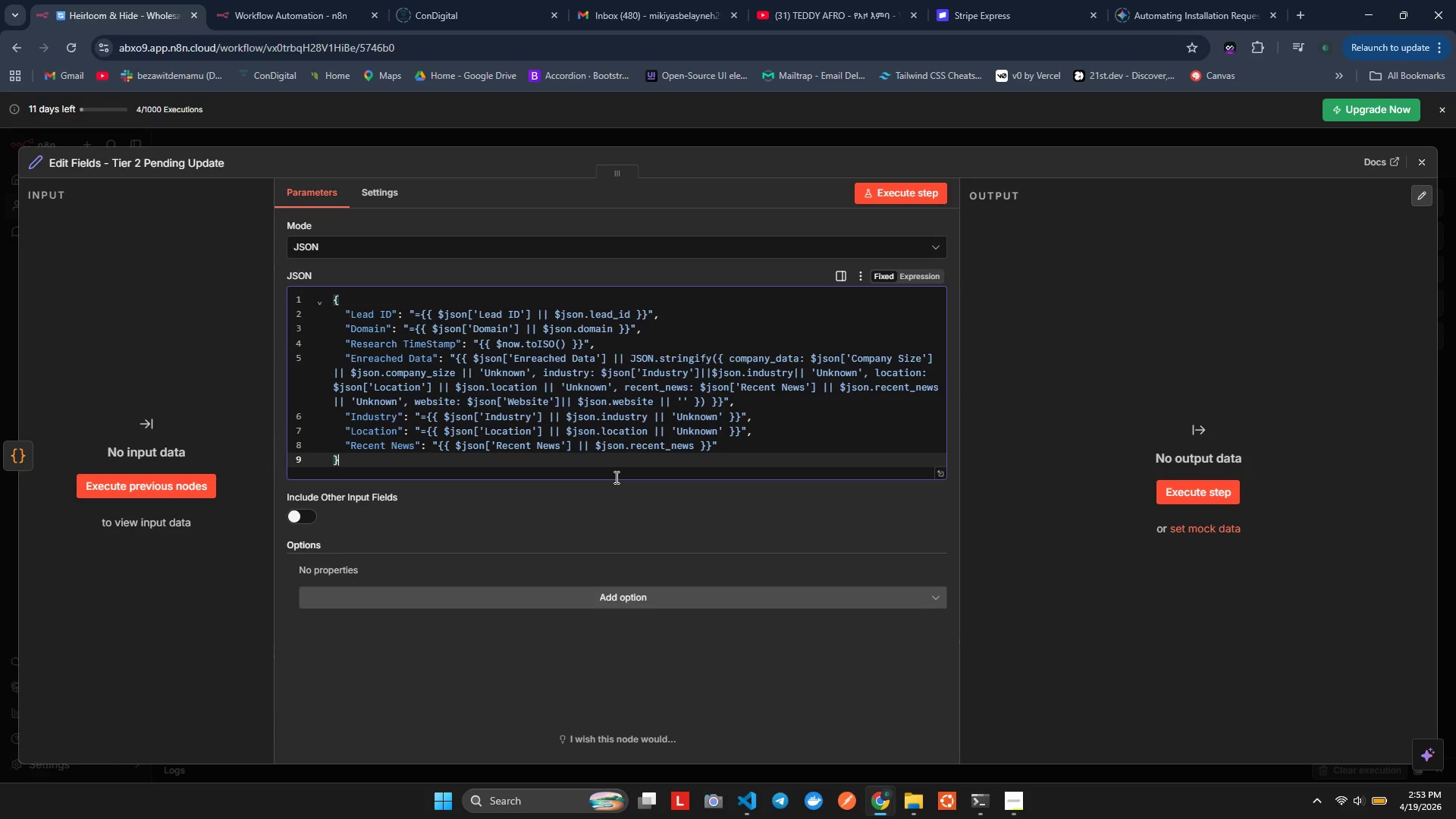 
key(ArrowLeft)
 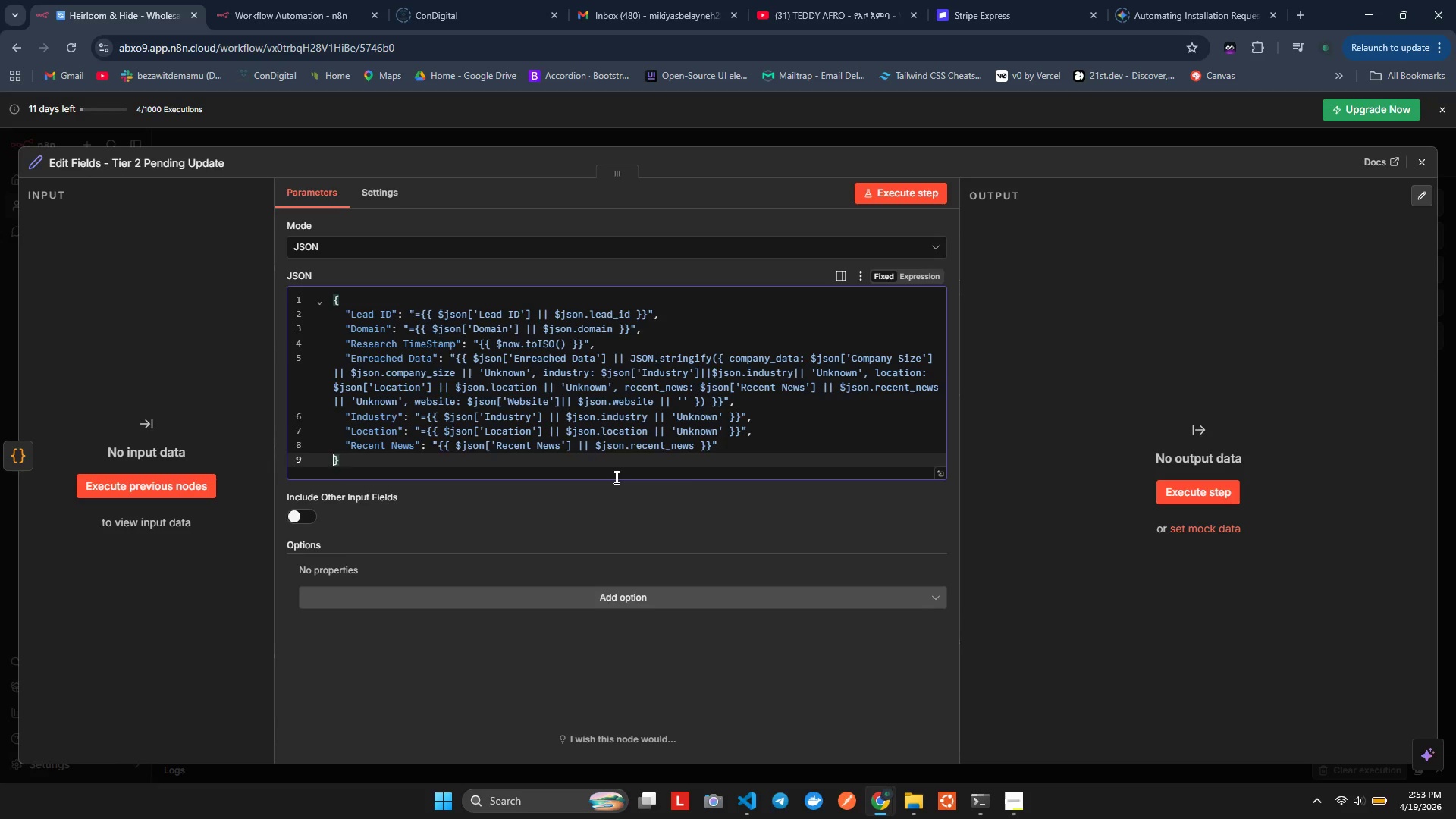 
key(ArrowLeft)
 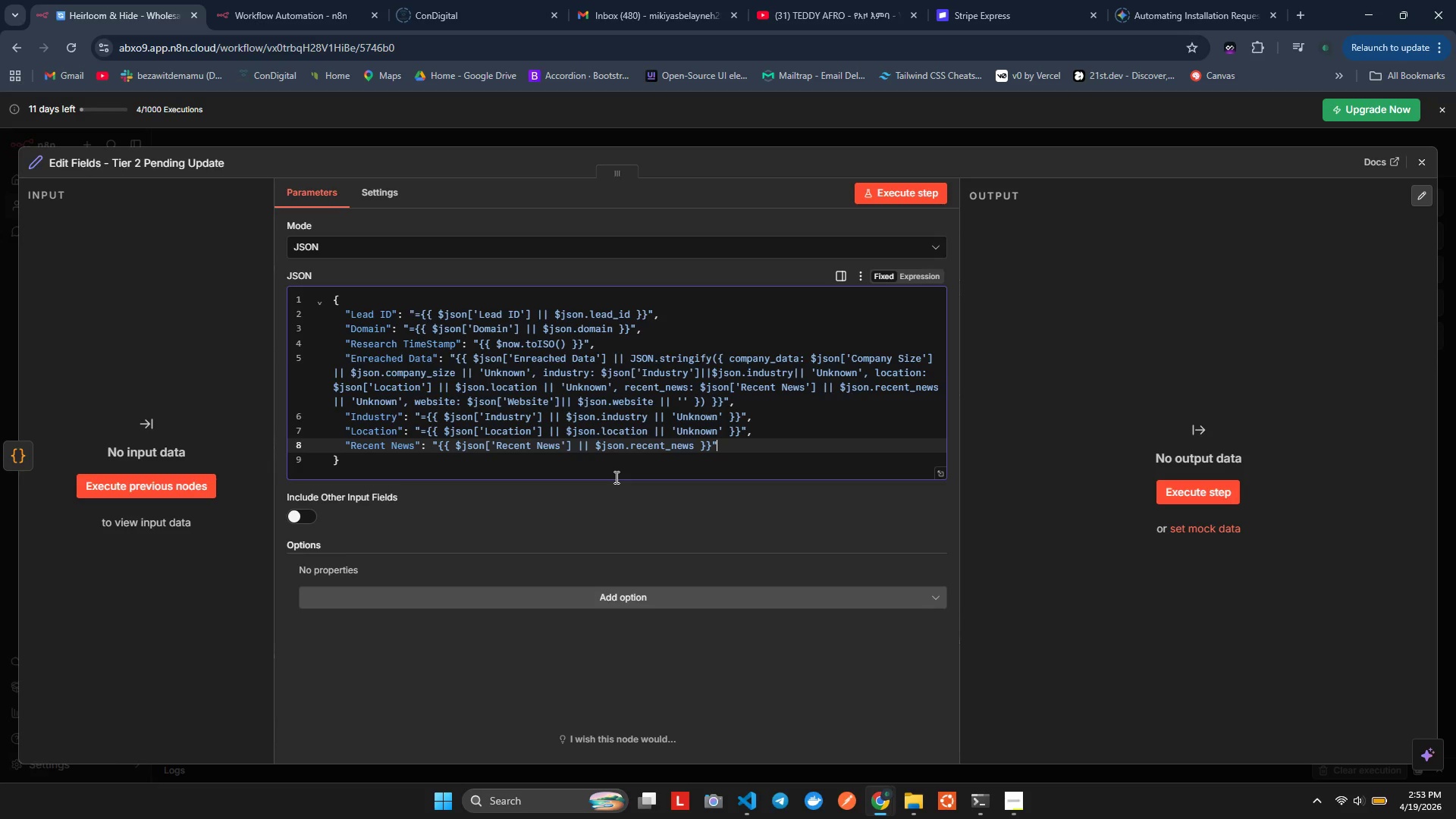 
left_click([615, 477])
 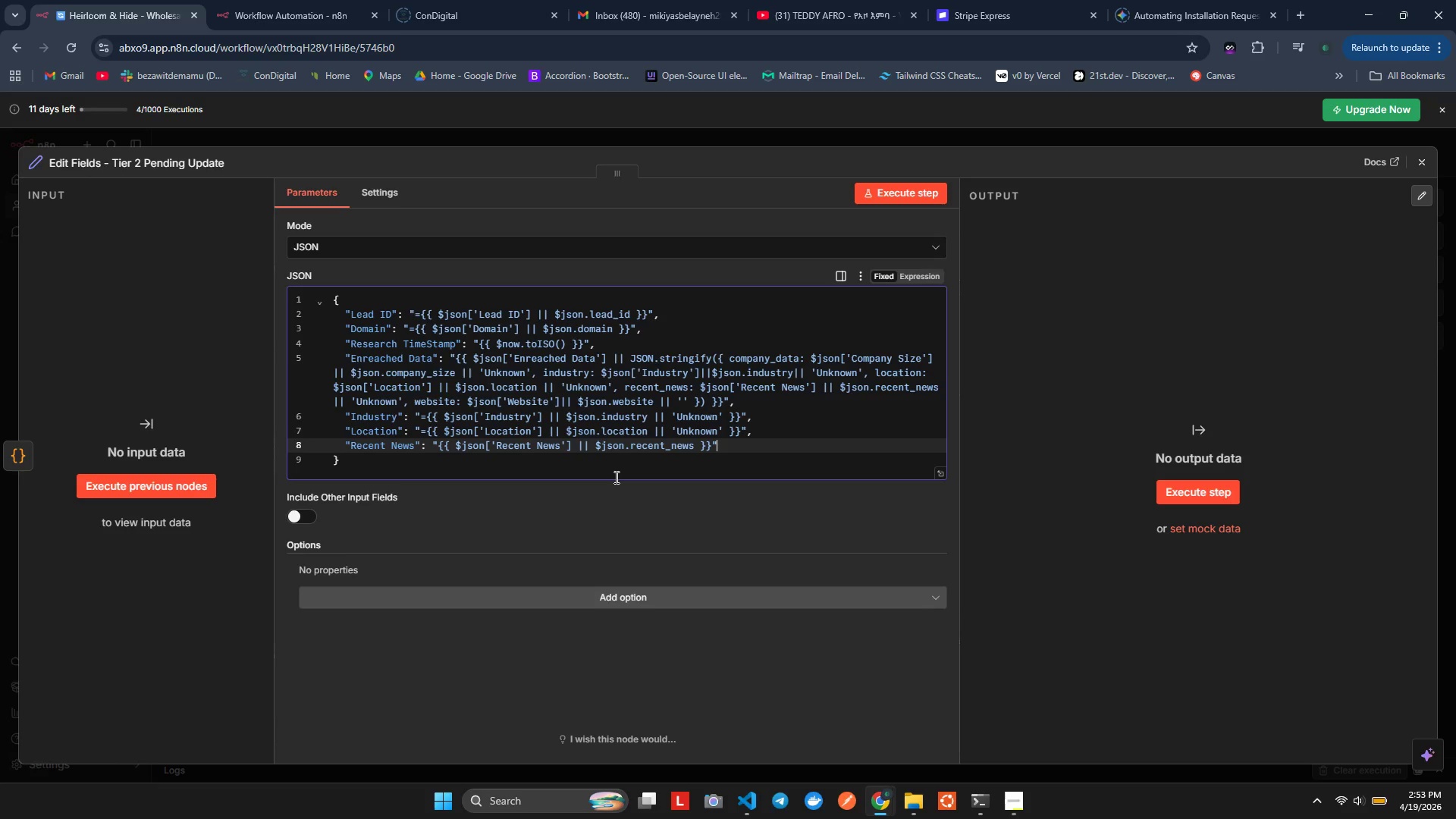 
wait(5.73)
 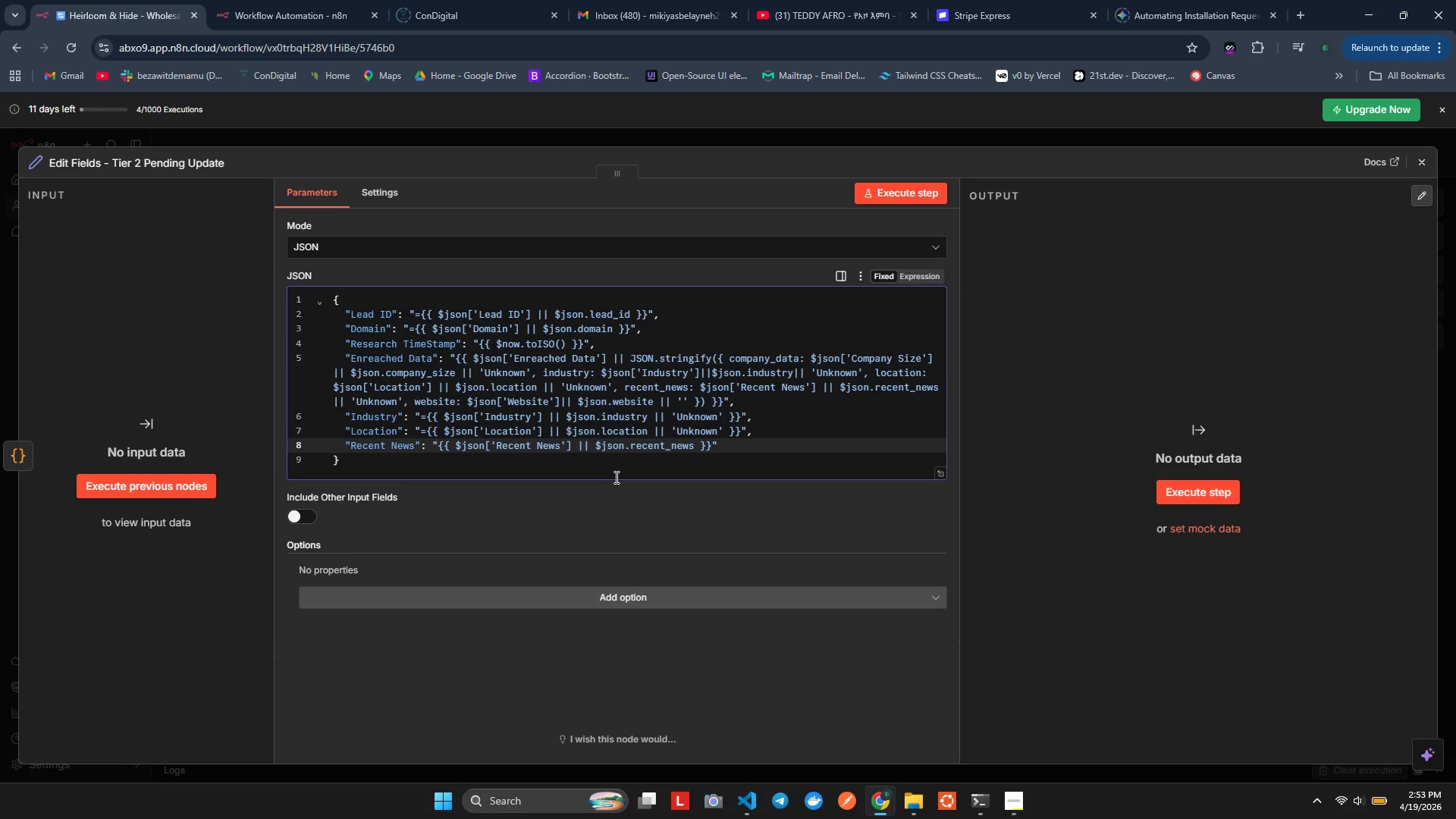 
key(ArrowLeft)
 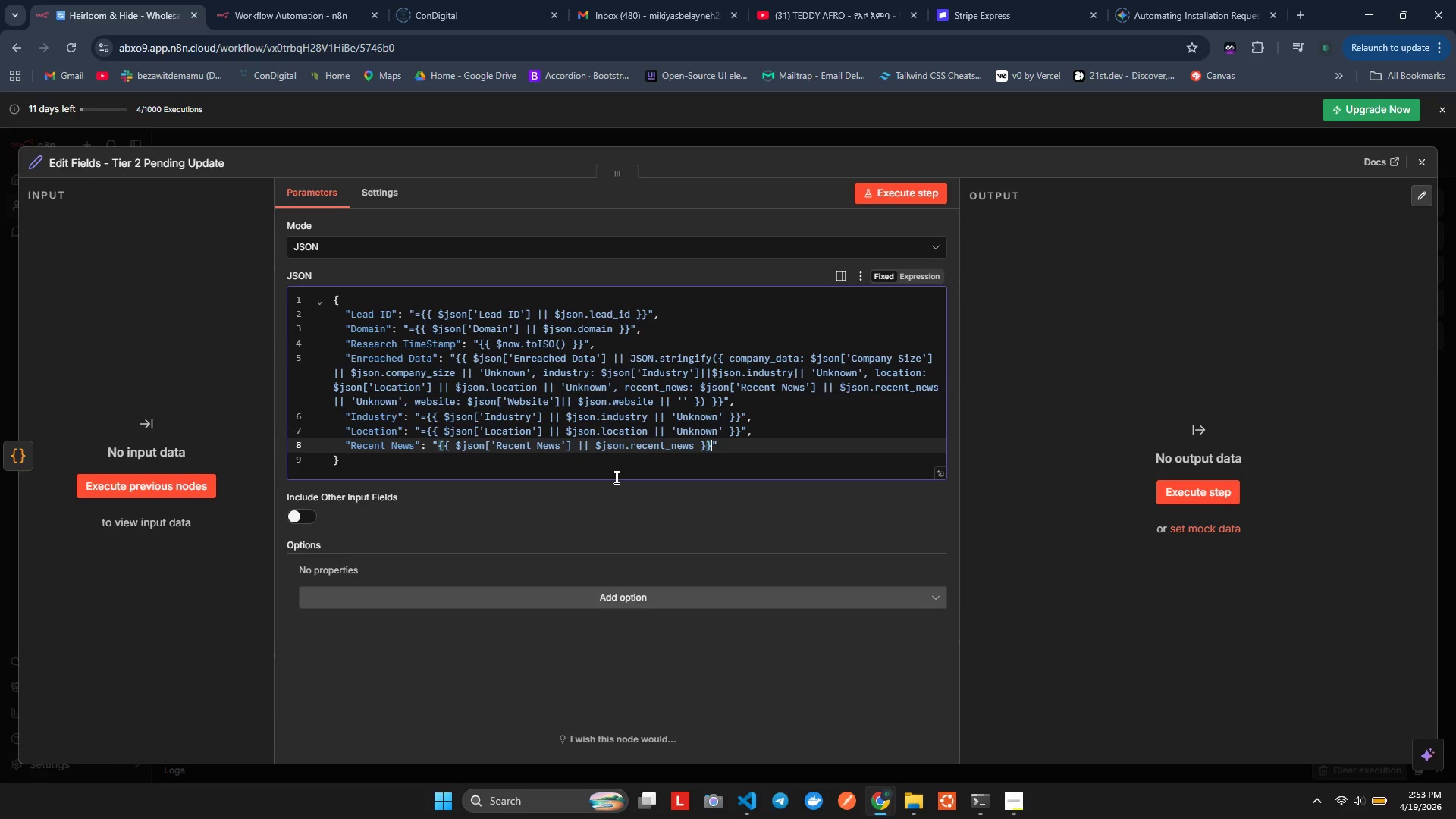 
key(ArrowLeft)
 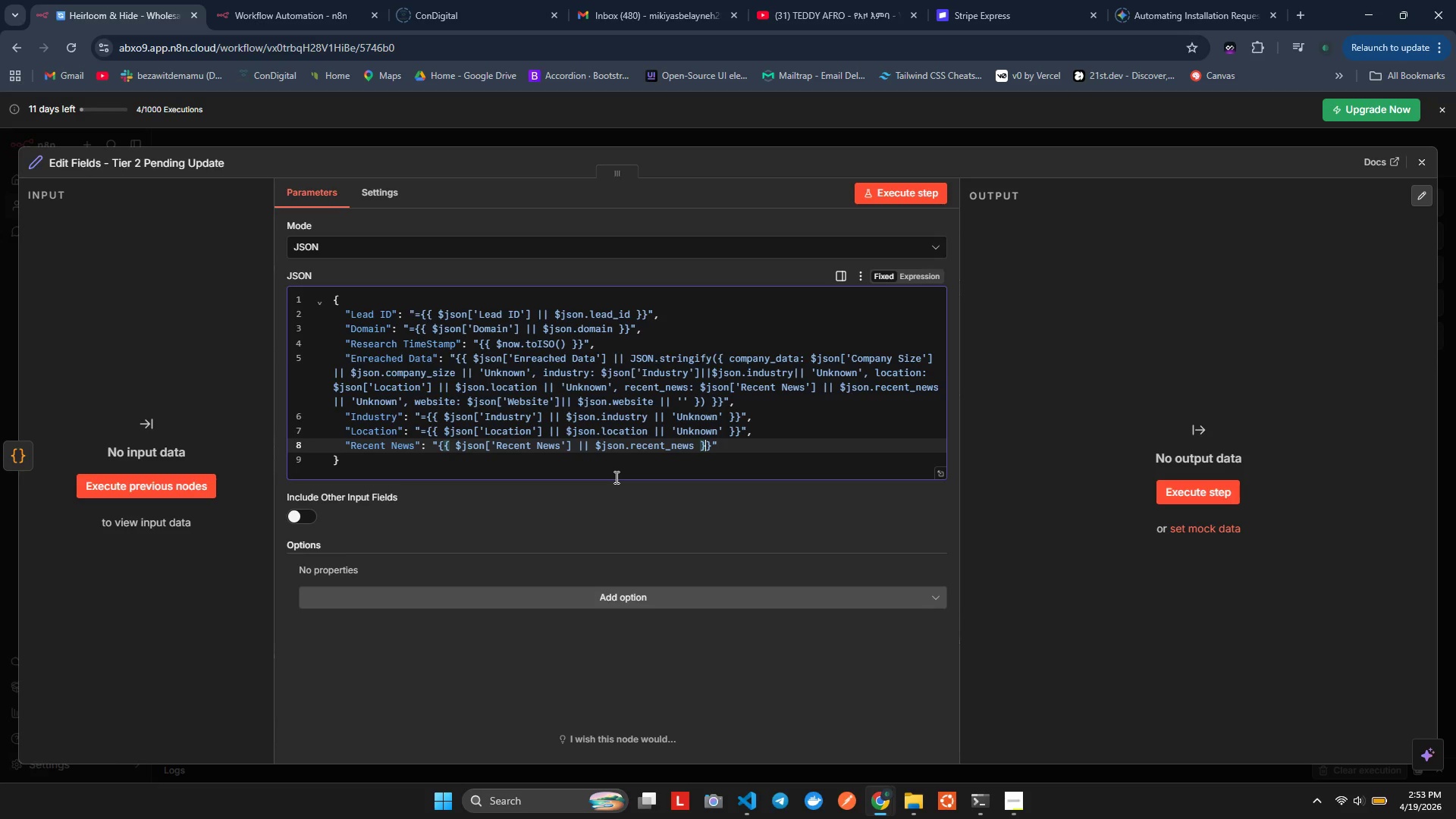 
key(ArrowLeft)
 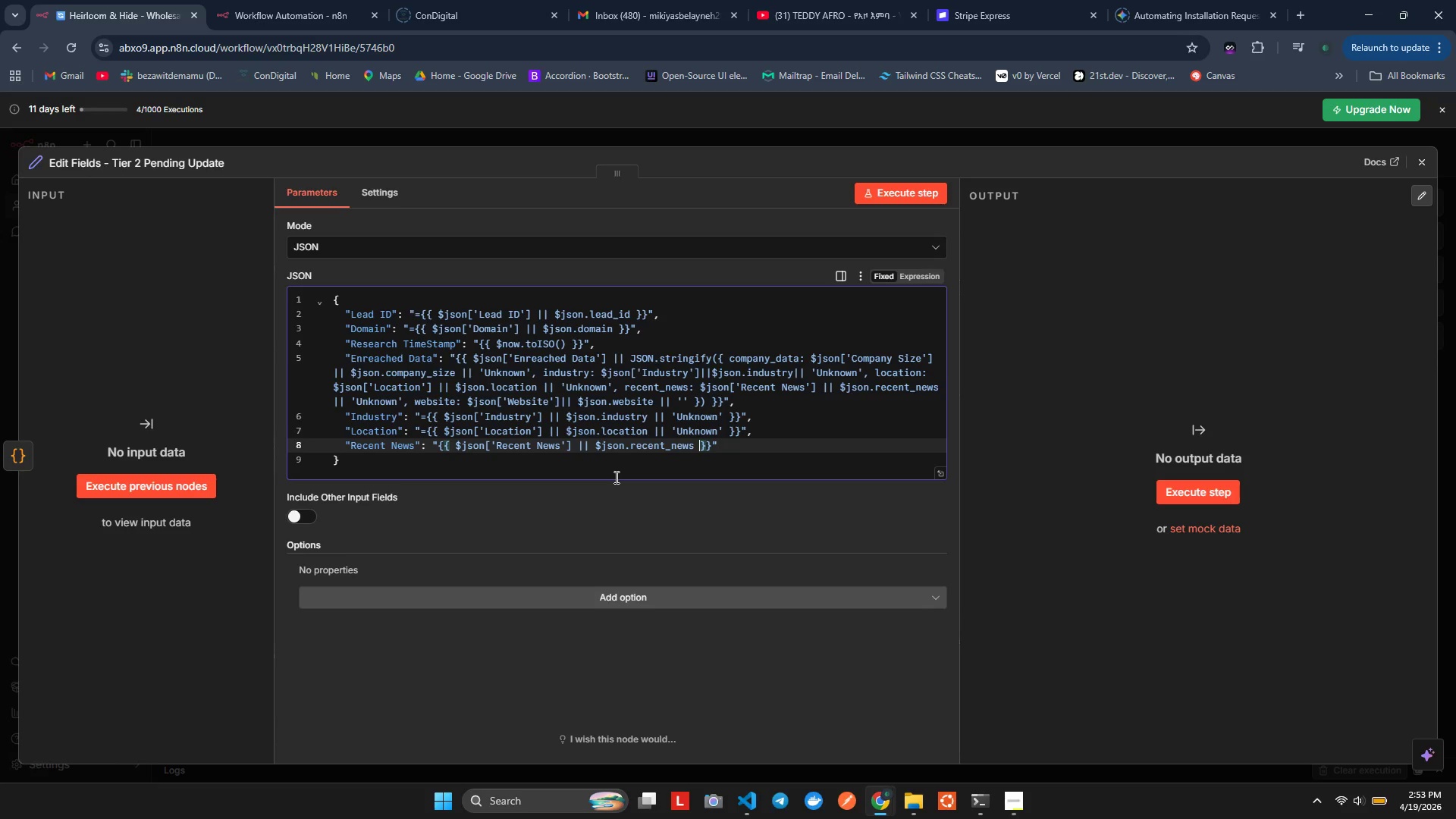 
key(ArrowLeft)
 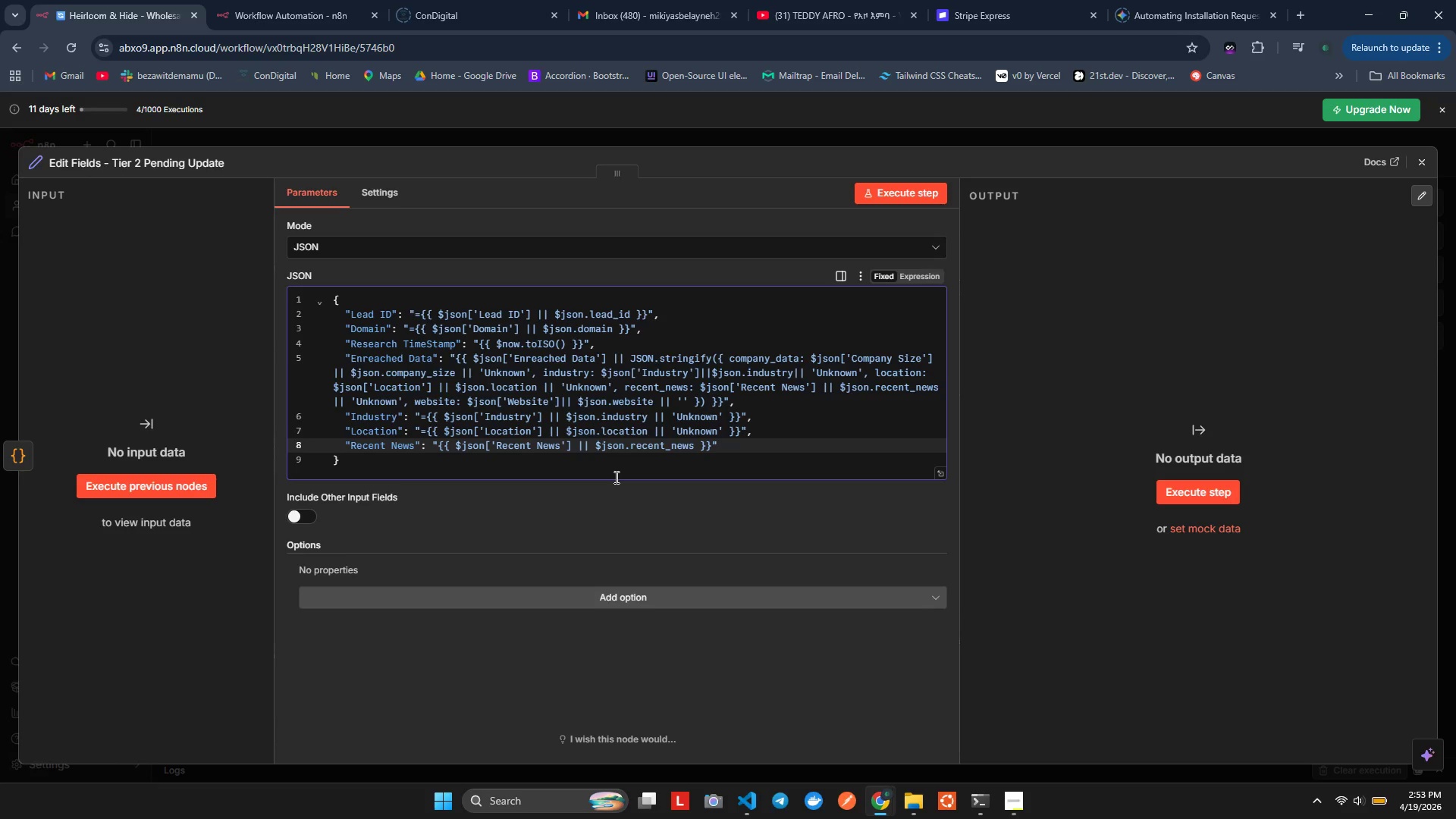 
wait(11.22)
 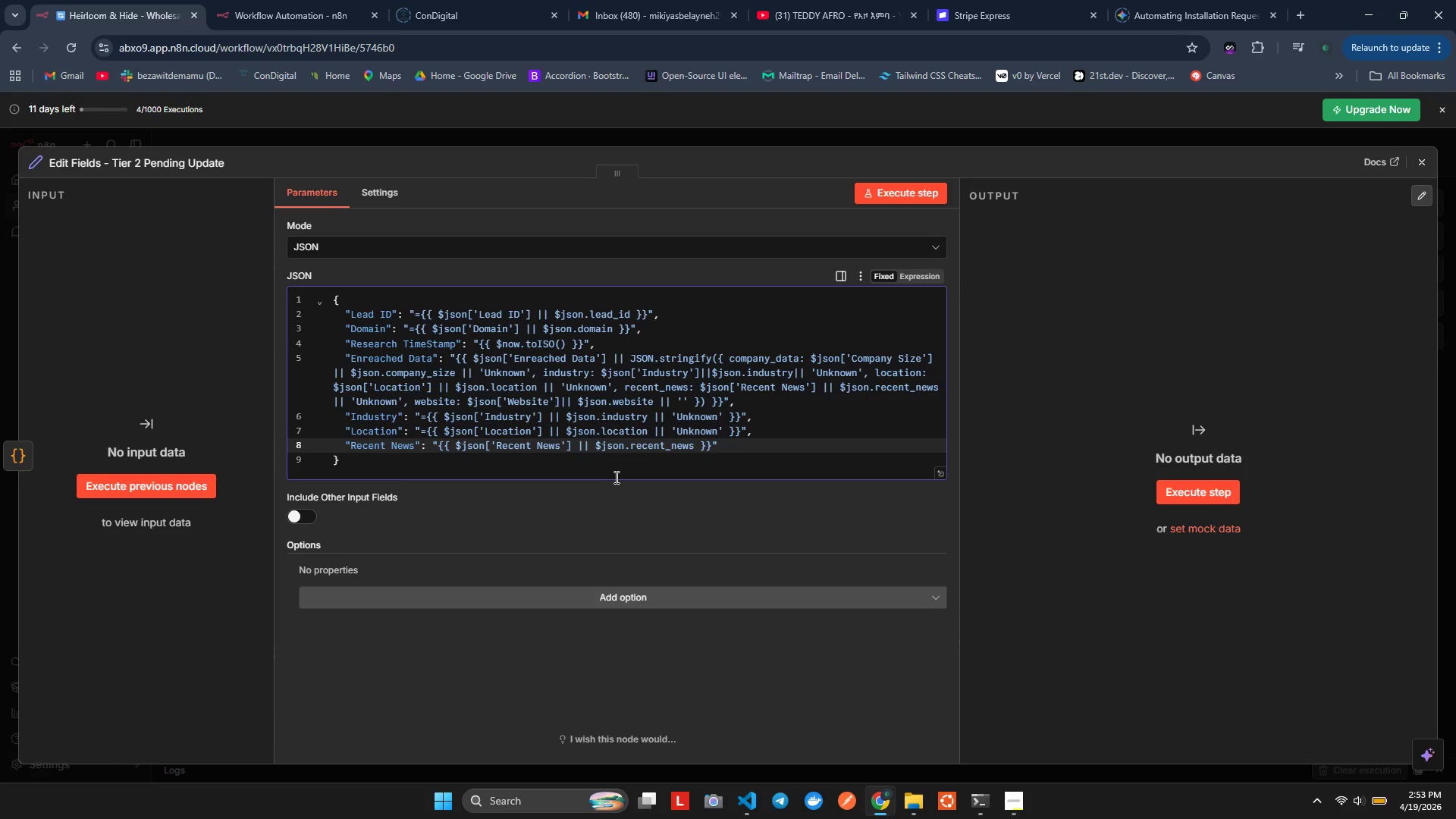 
key(Space)
 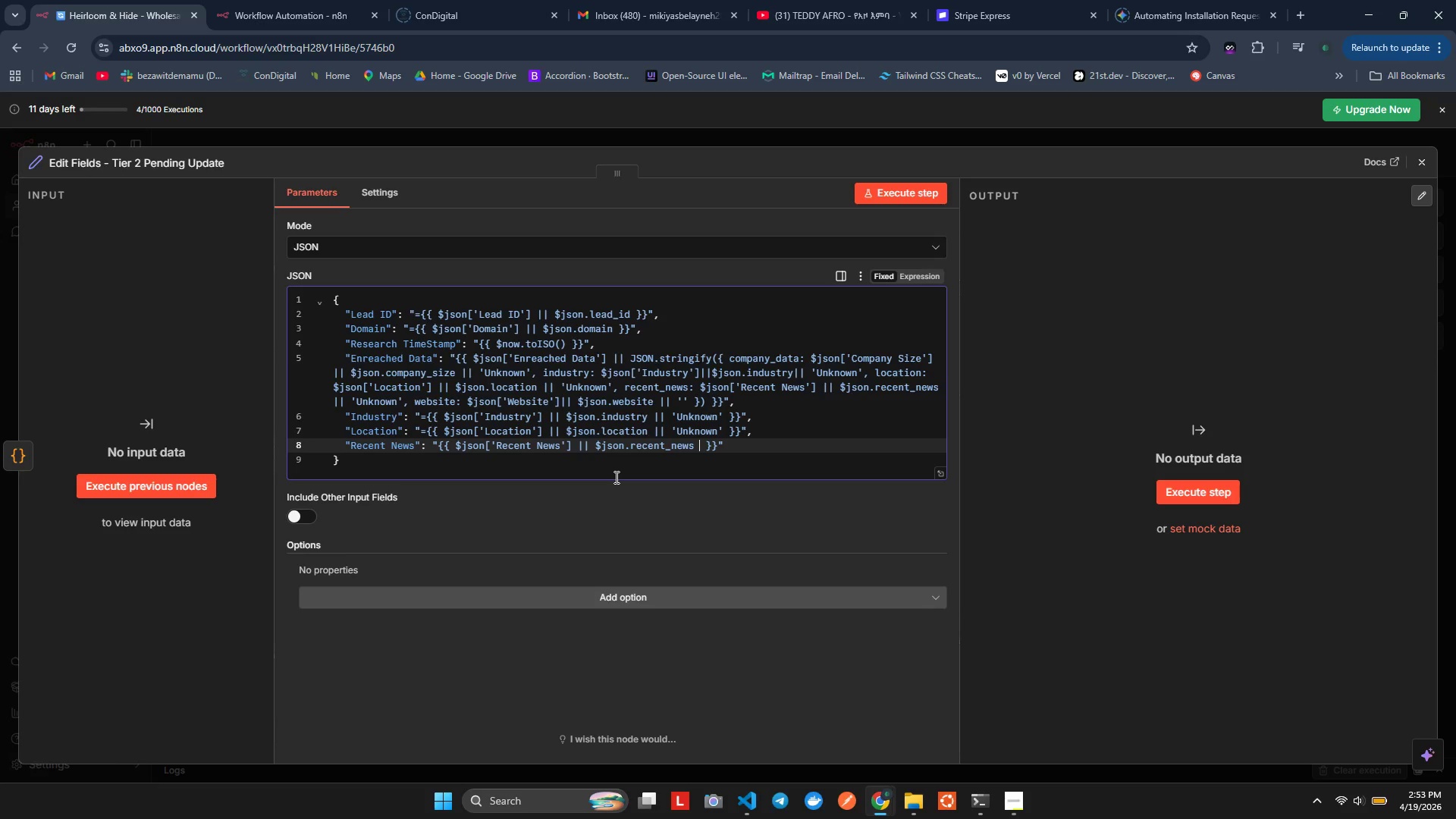 
key(Shift+Backslash)
 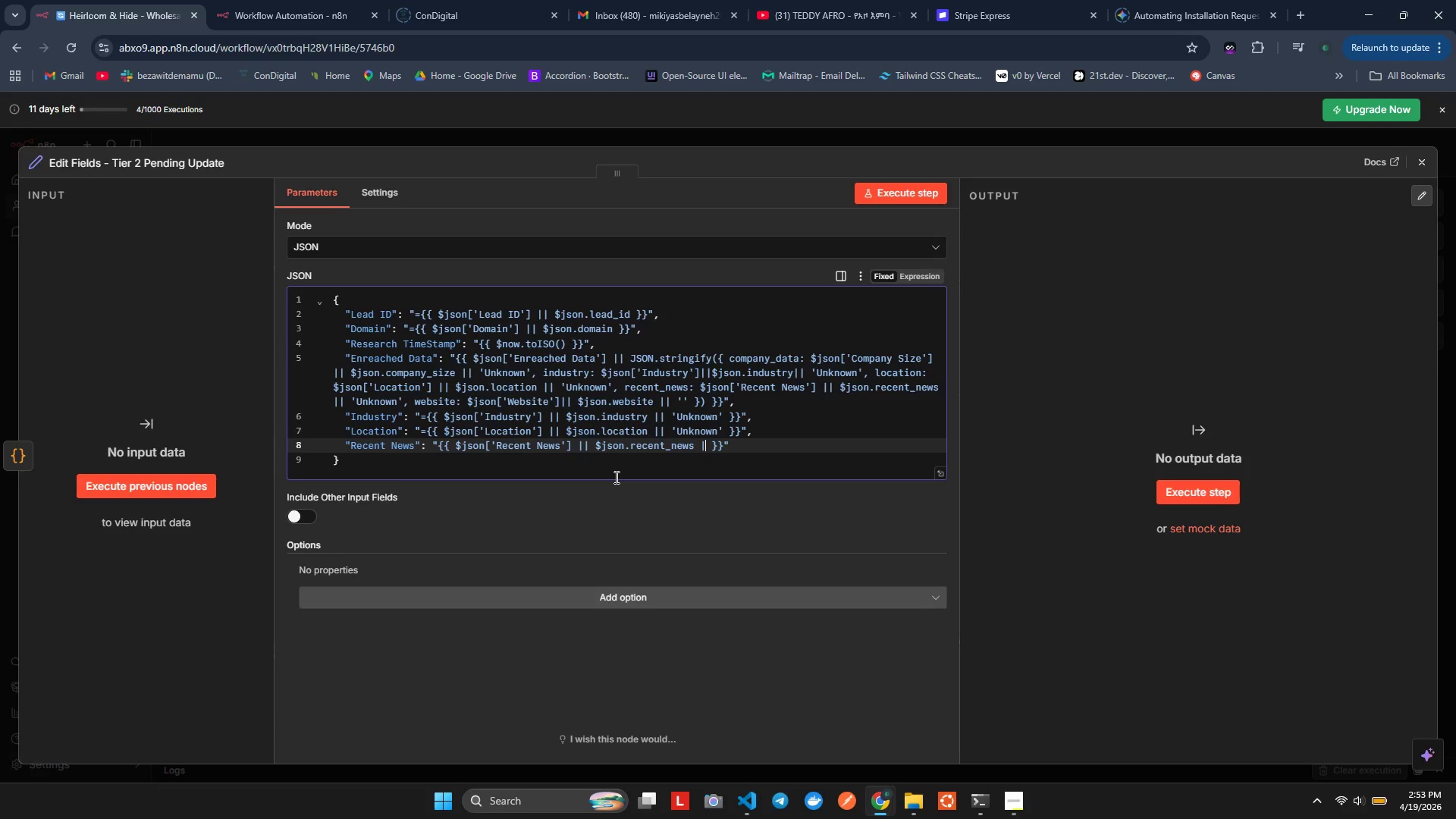 
key(Shift+Backslash)
 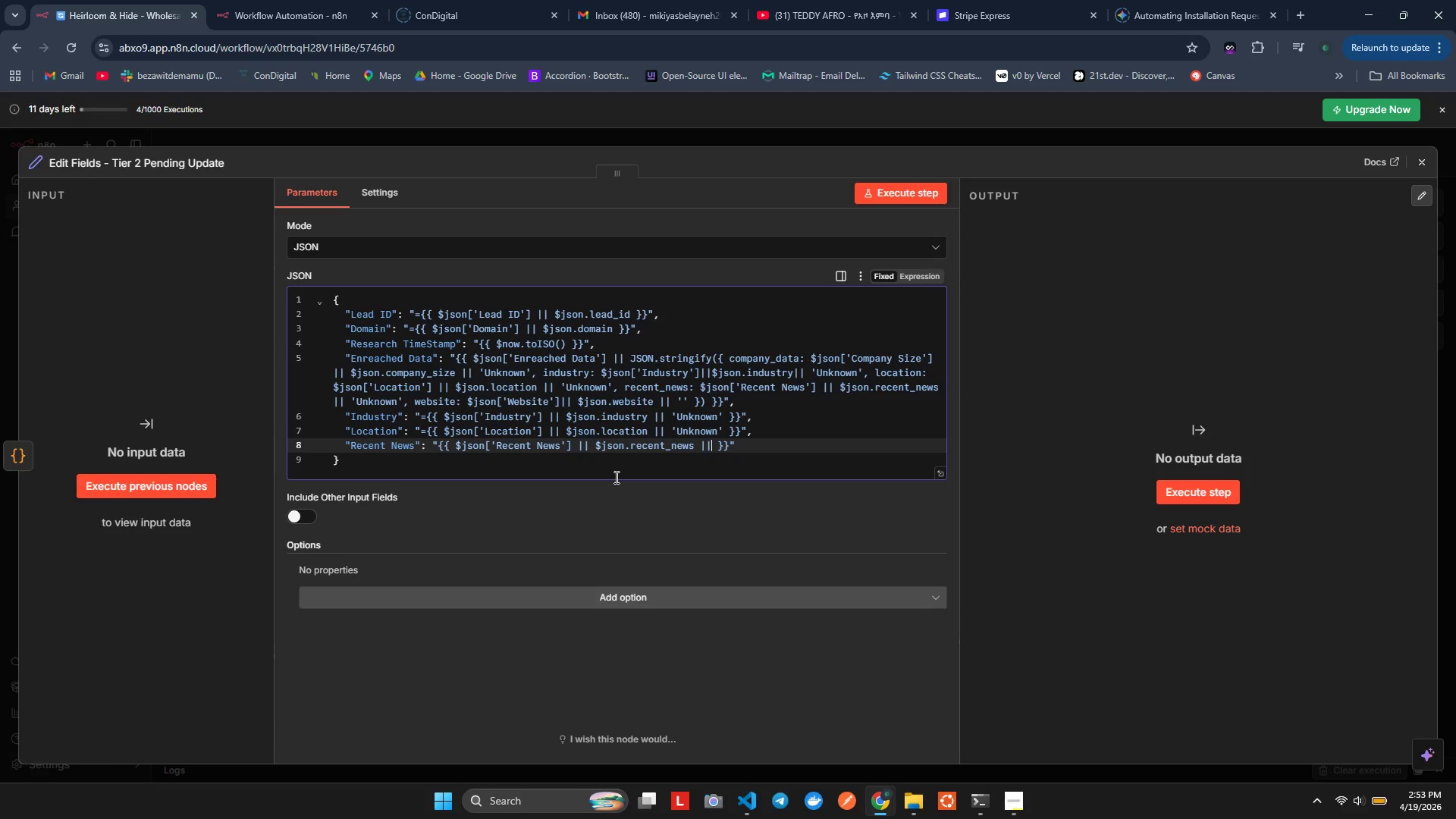 
key(Space)
 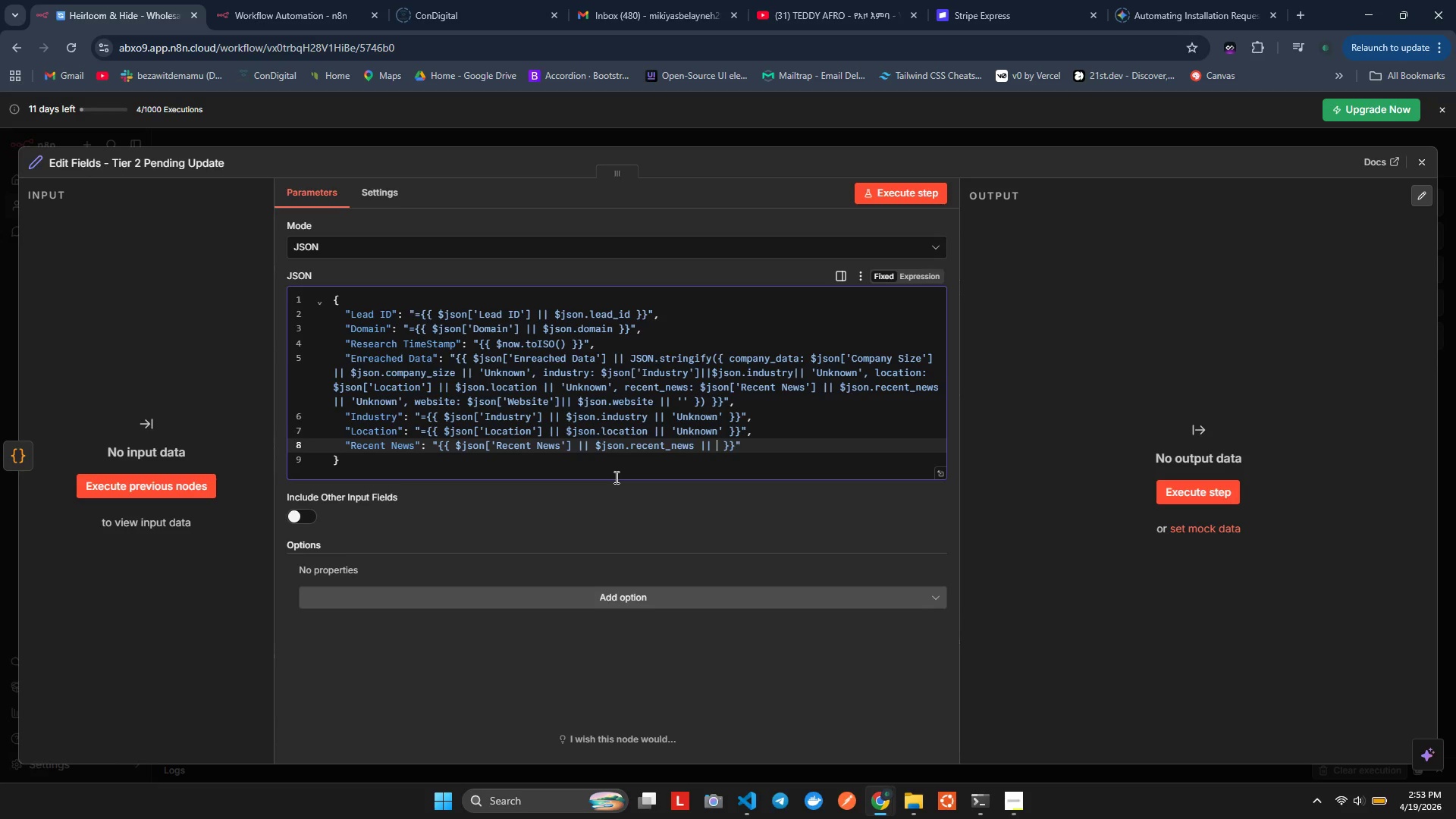 
key(Quote)
 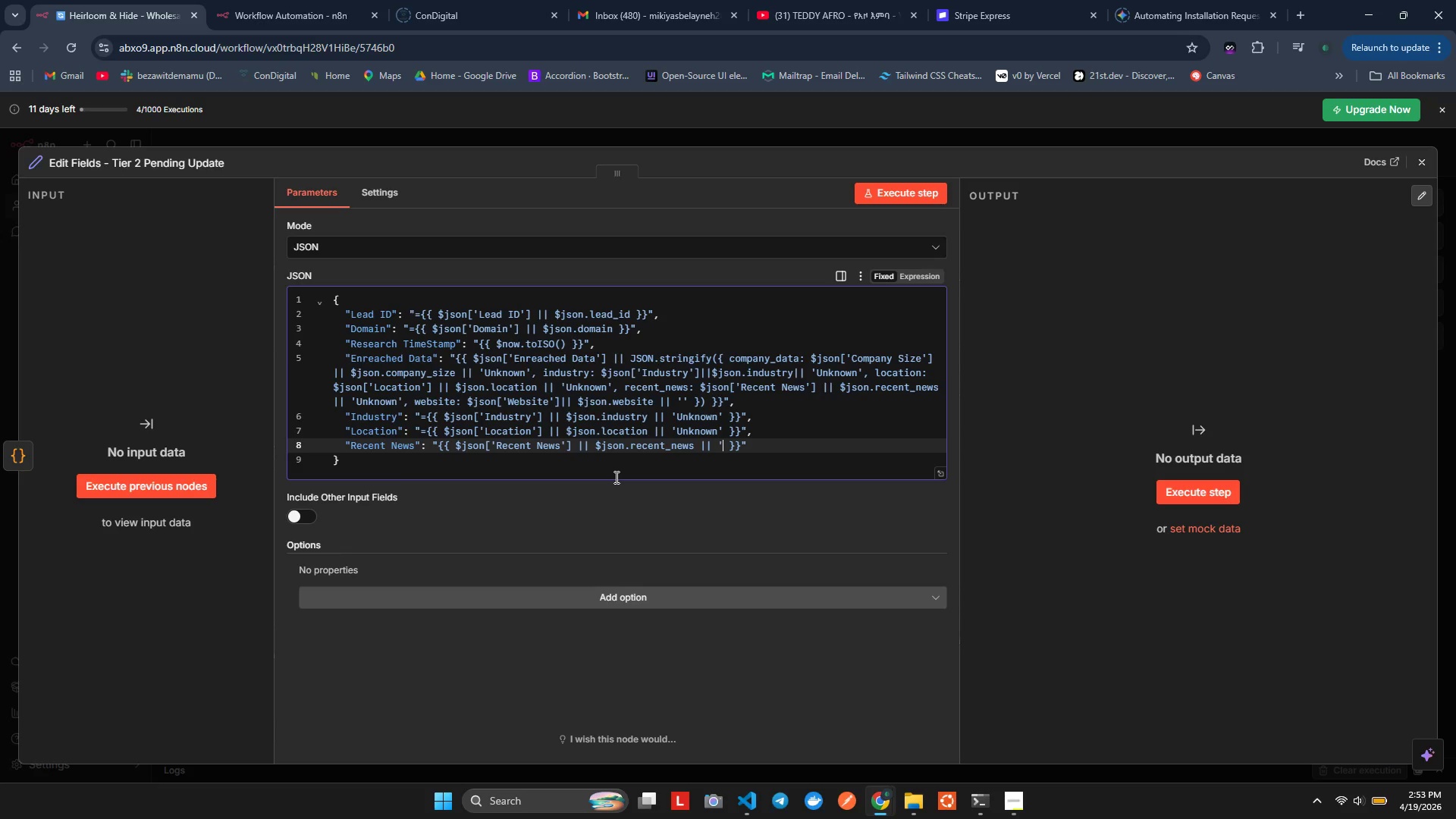 
key(Quote)
 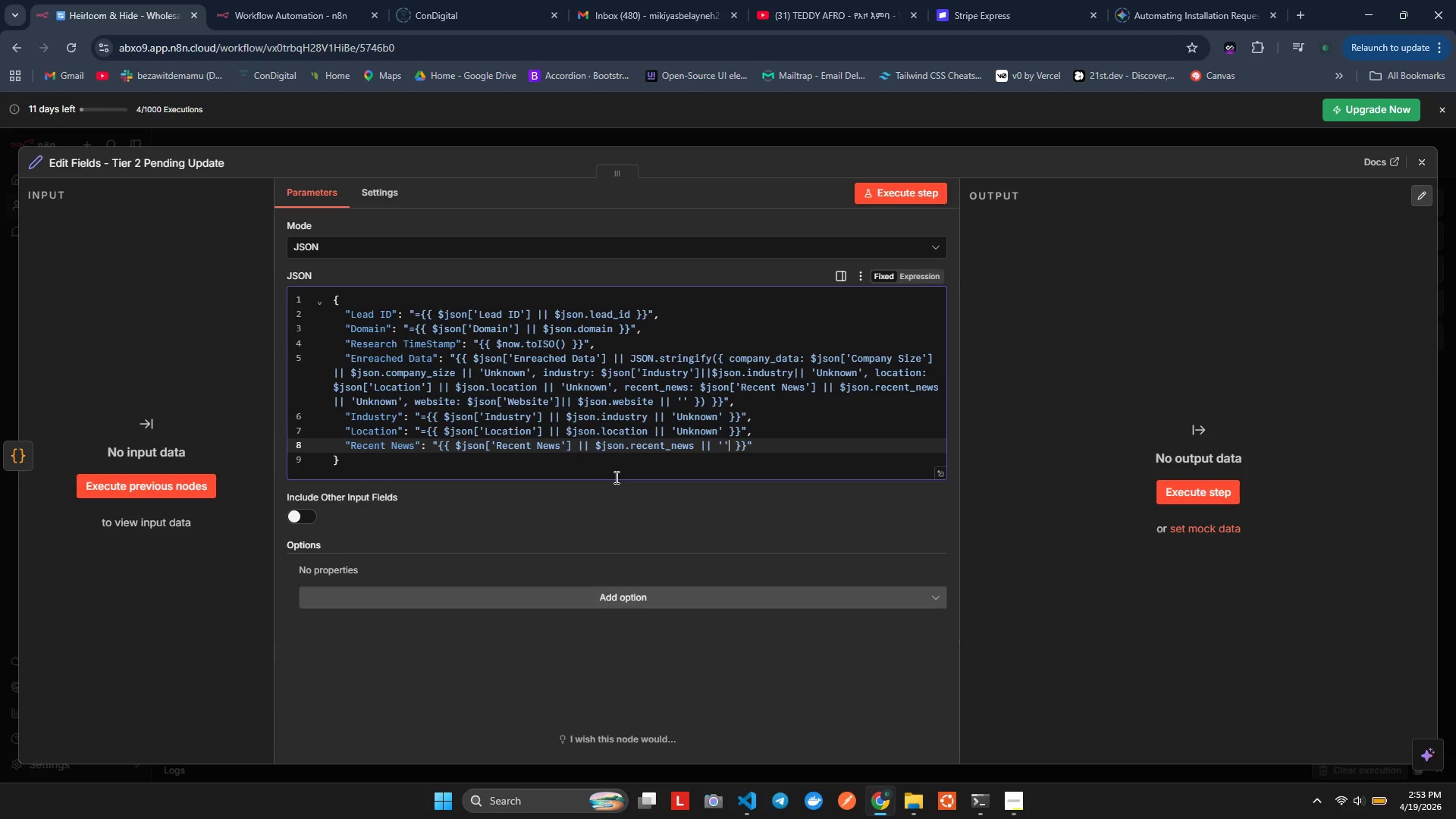 
key(ArrowLeft)
 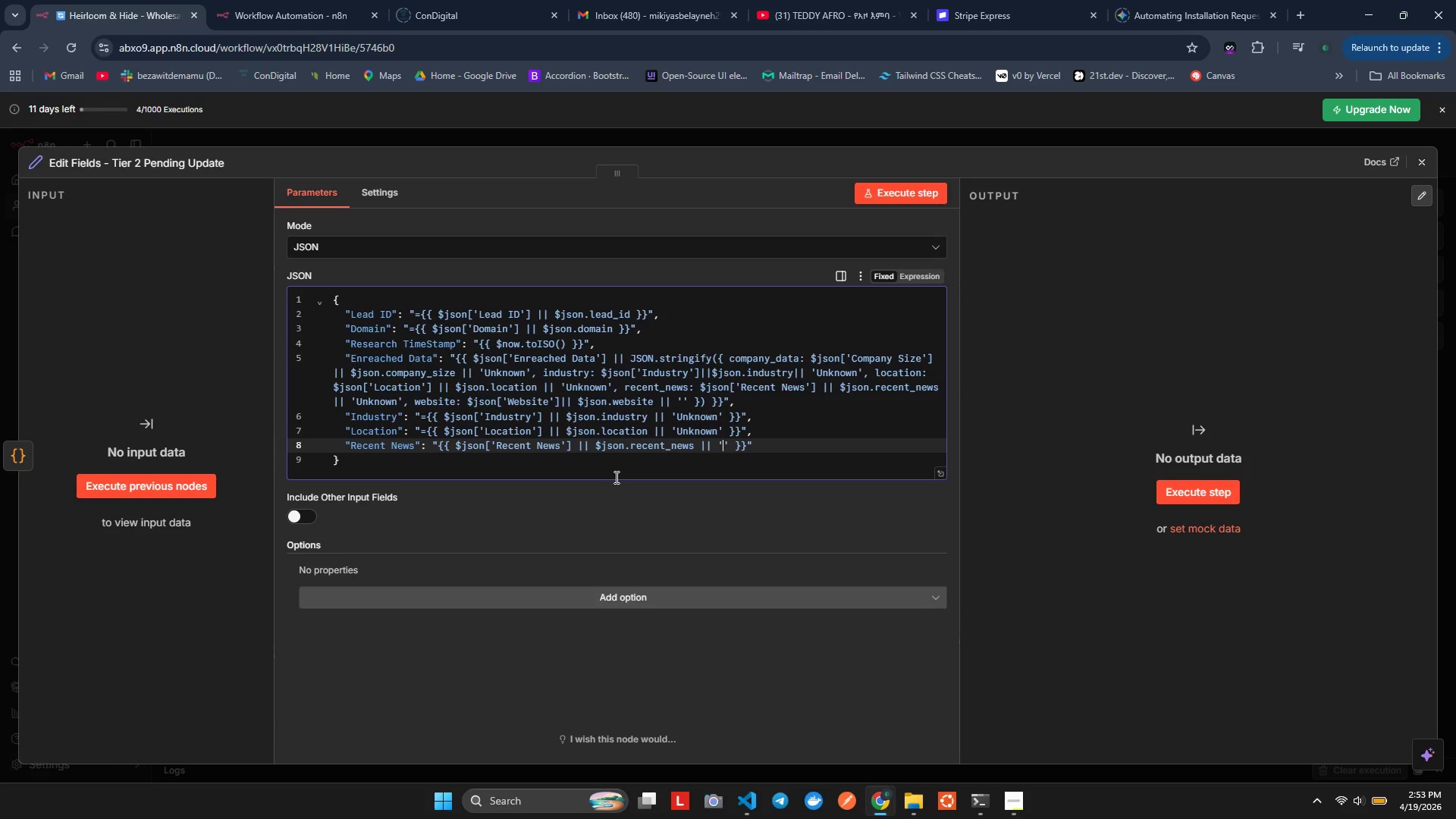 
type(Unknwn)
 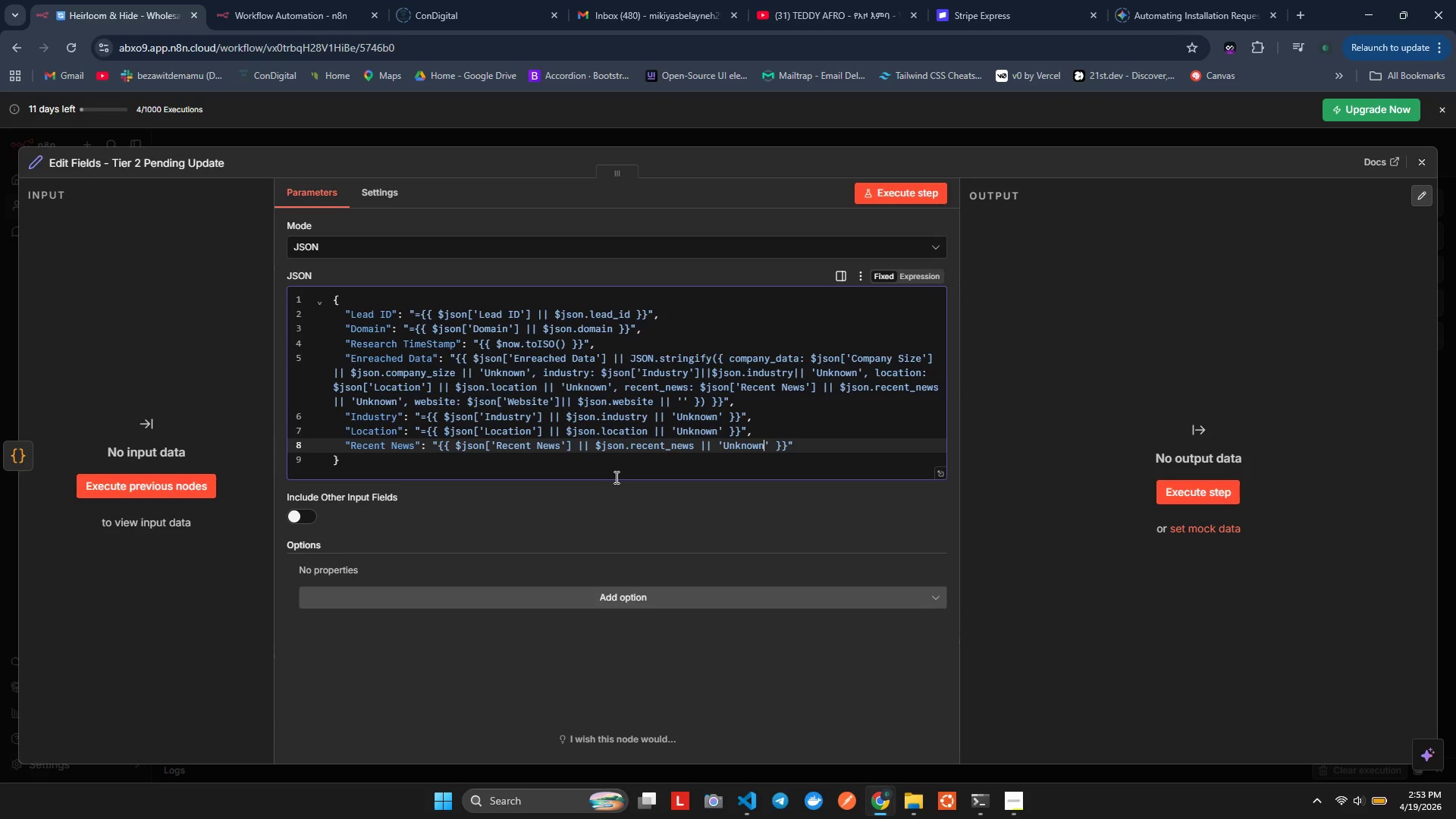 
hold_key(key=O, duration=0.45)
 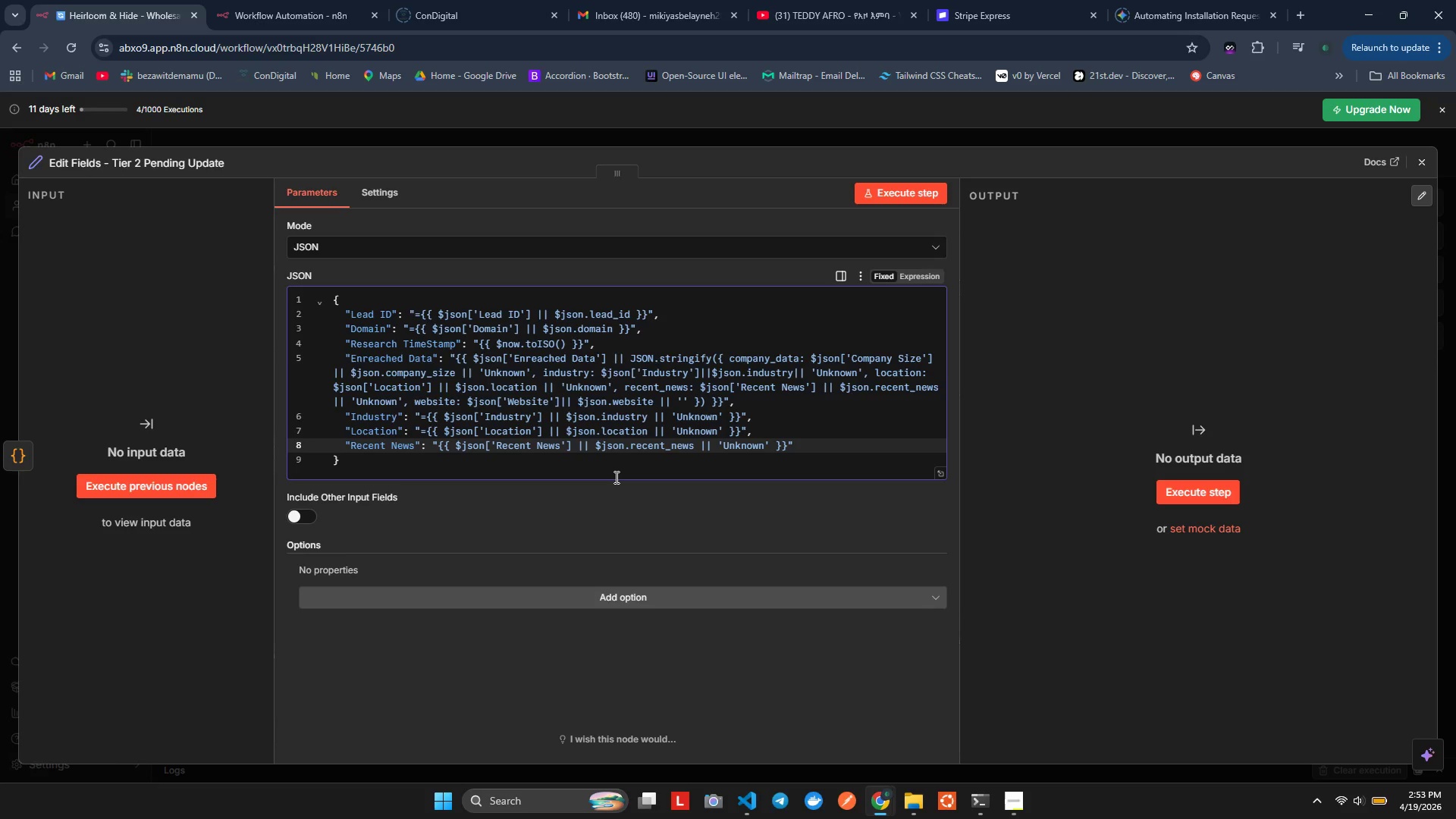 
key(ArrowRight)
 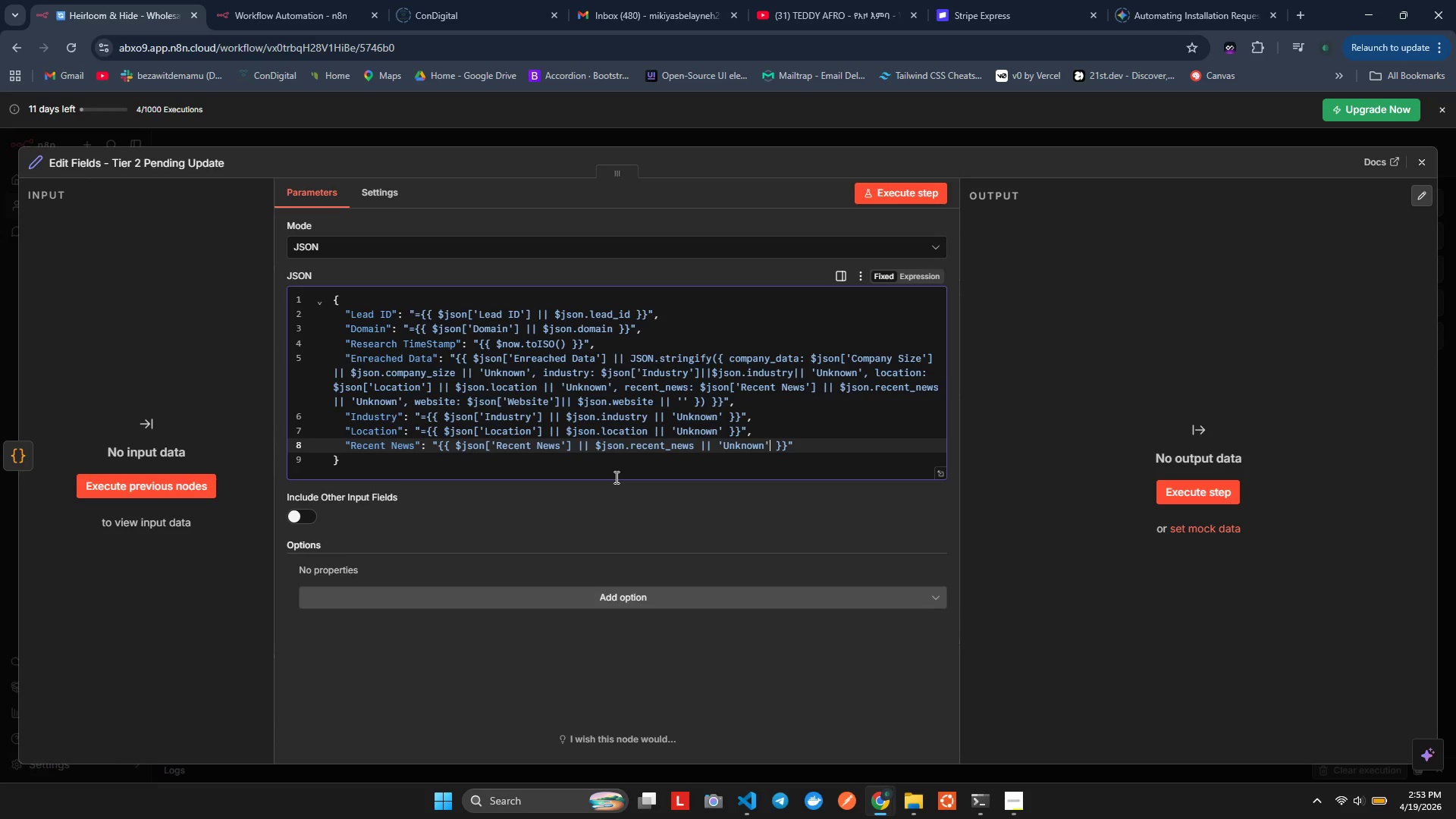 
key(ArrowRight)
 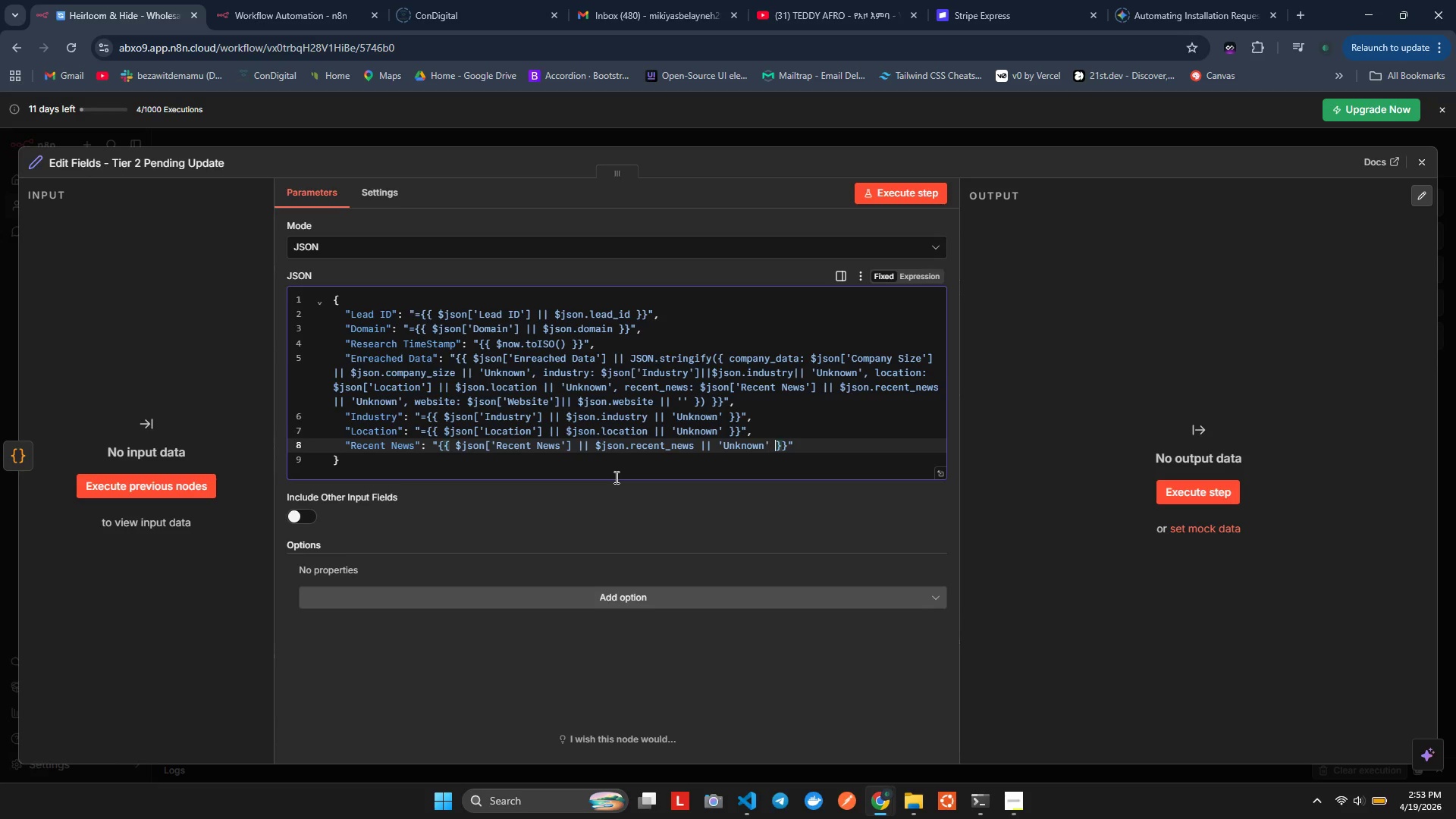 
key(ArrowRight)
 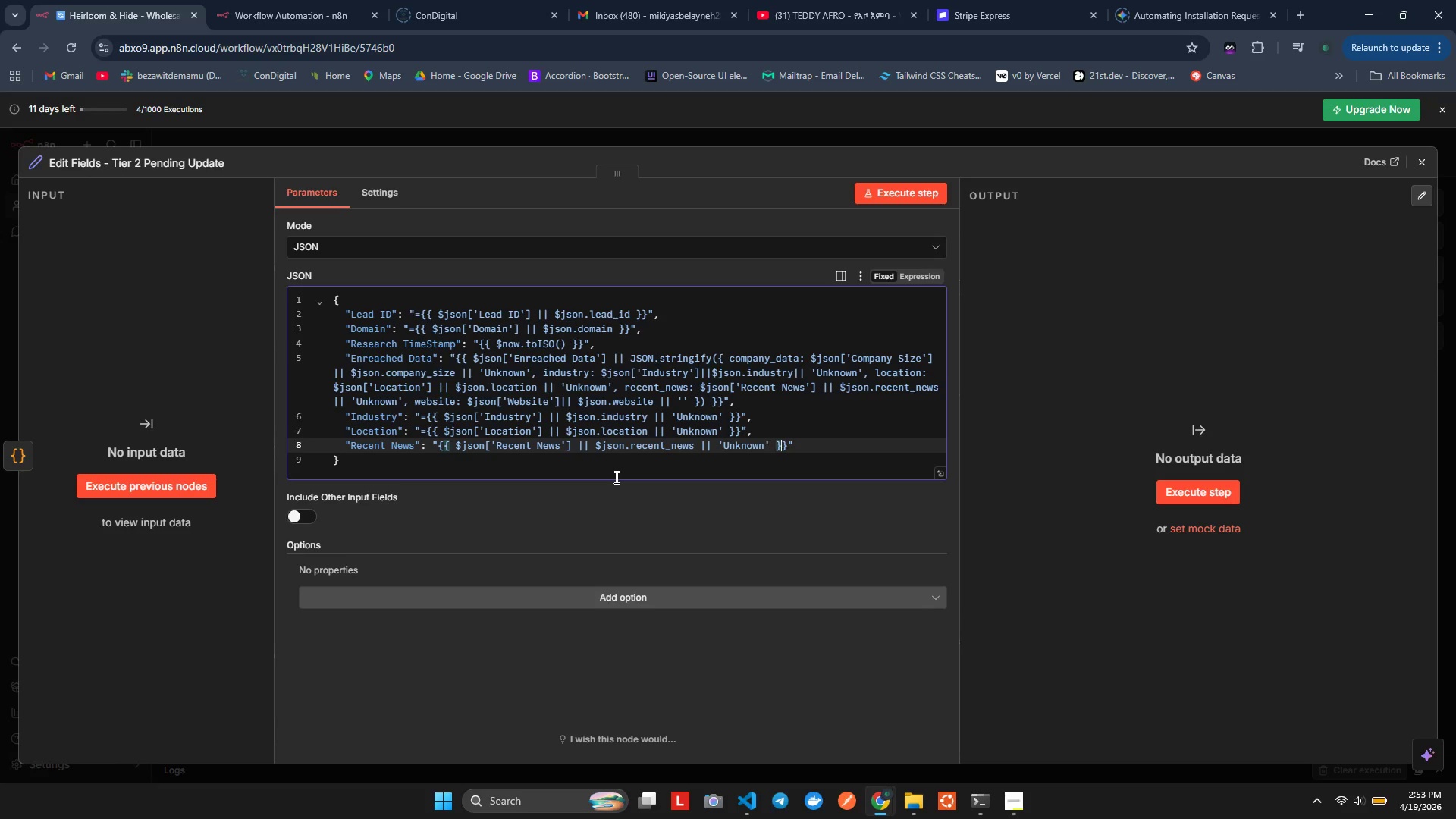 
key(ArrowRight)
 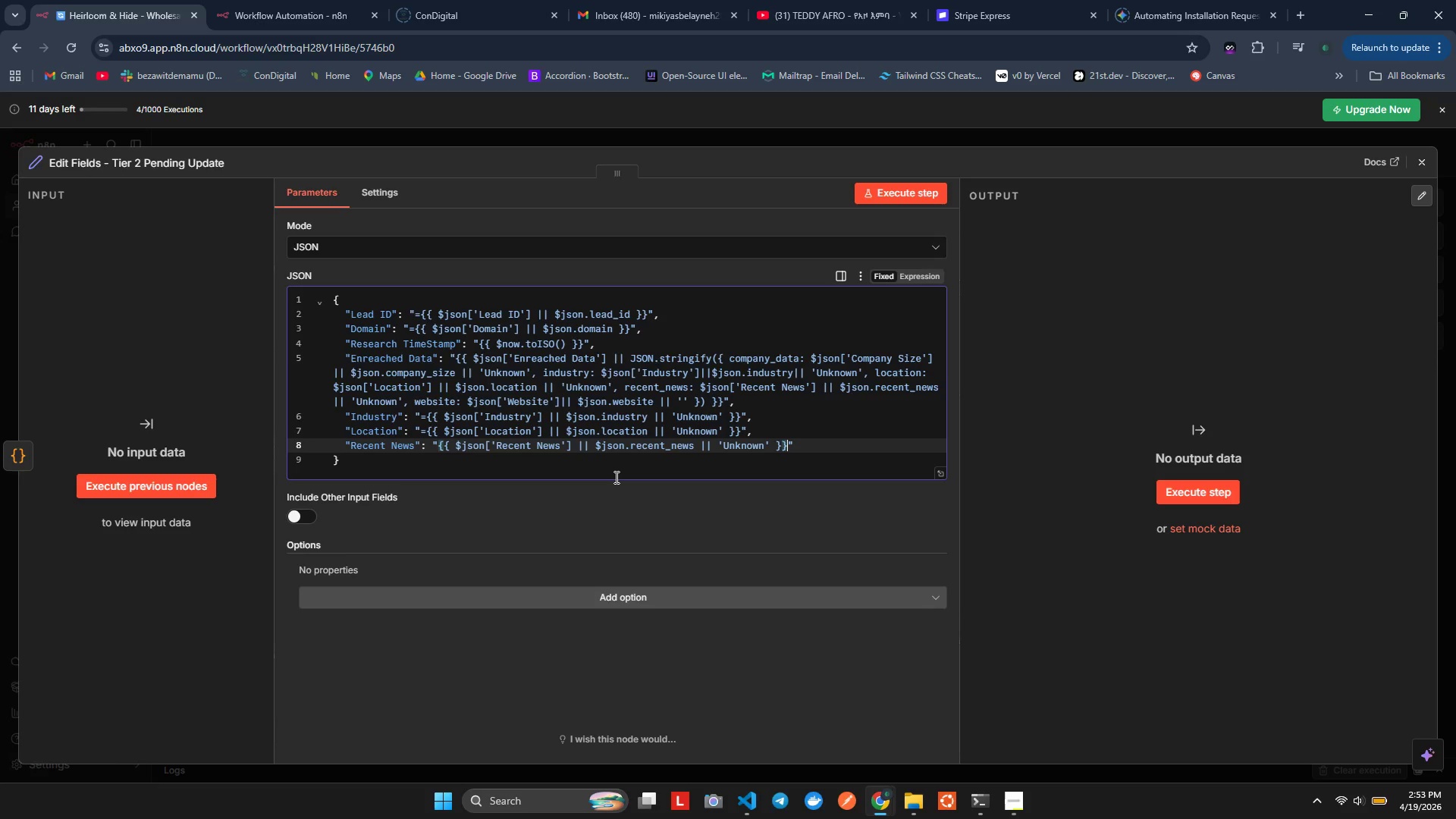 
key(ArrowRight)
 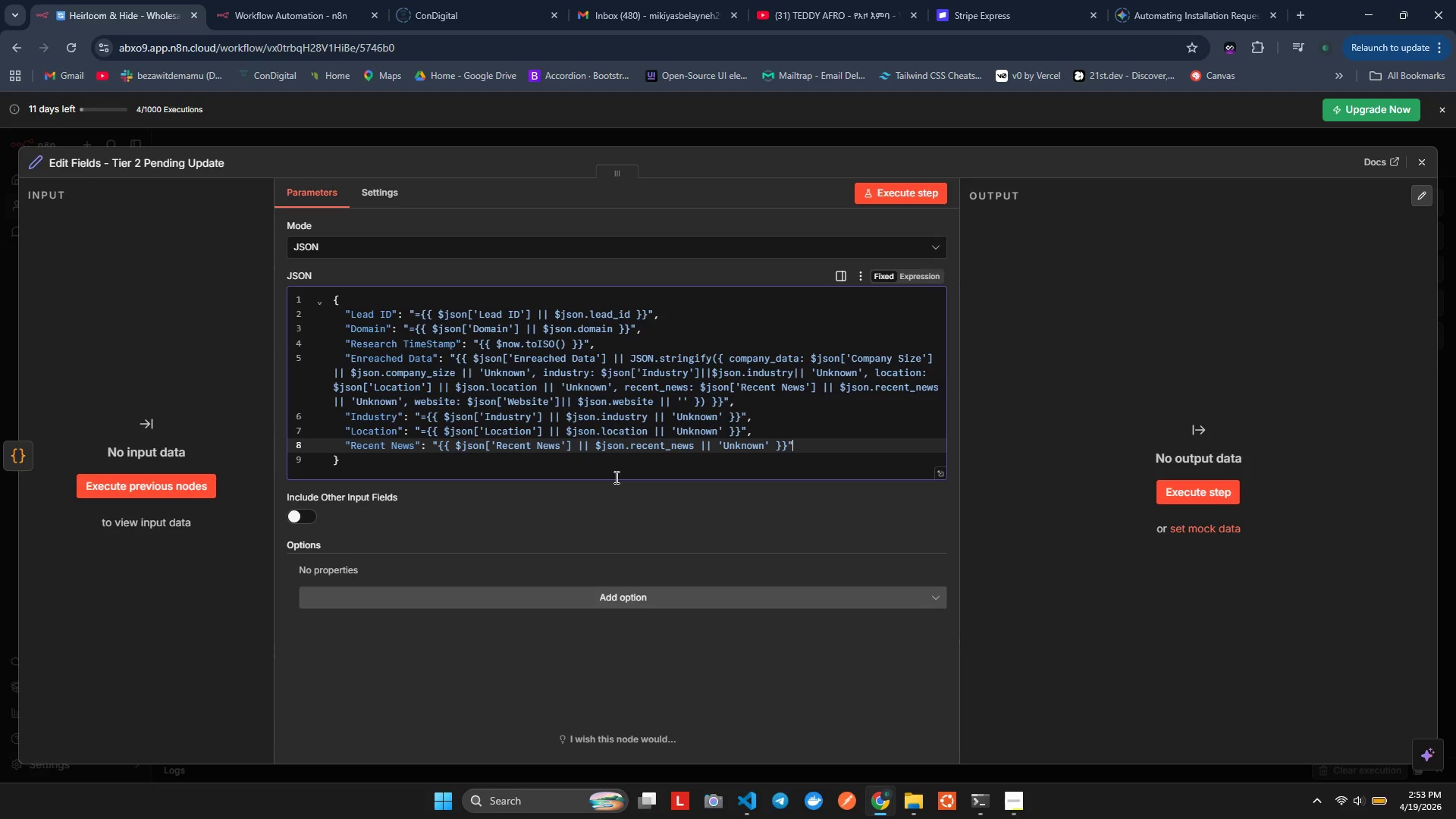 
key(Comma)
 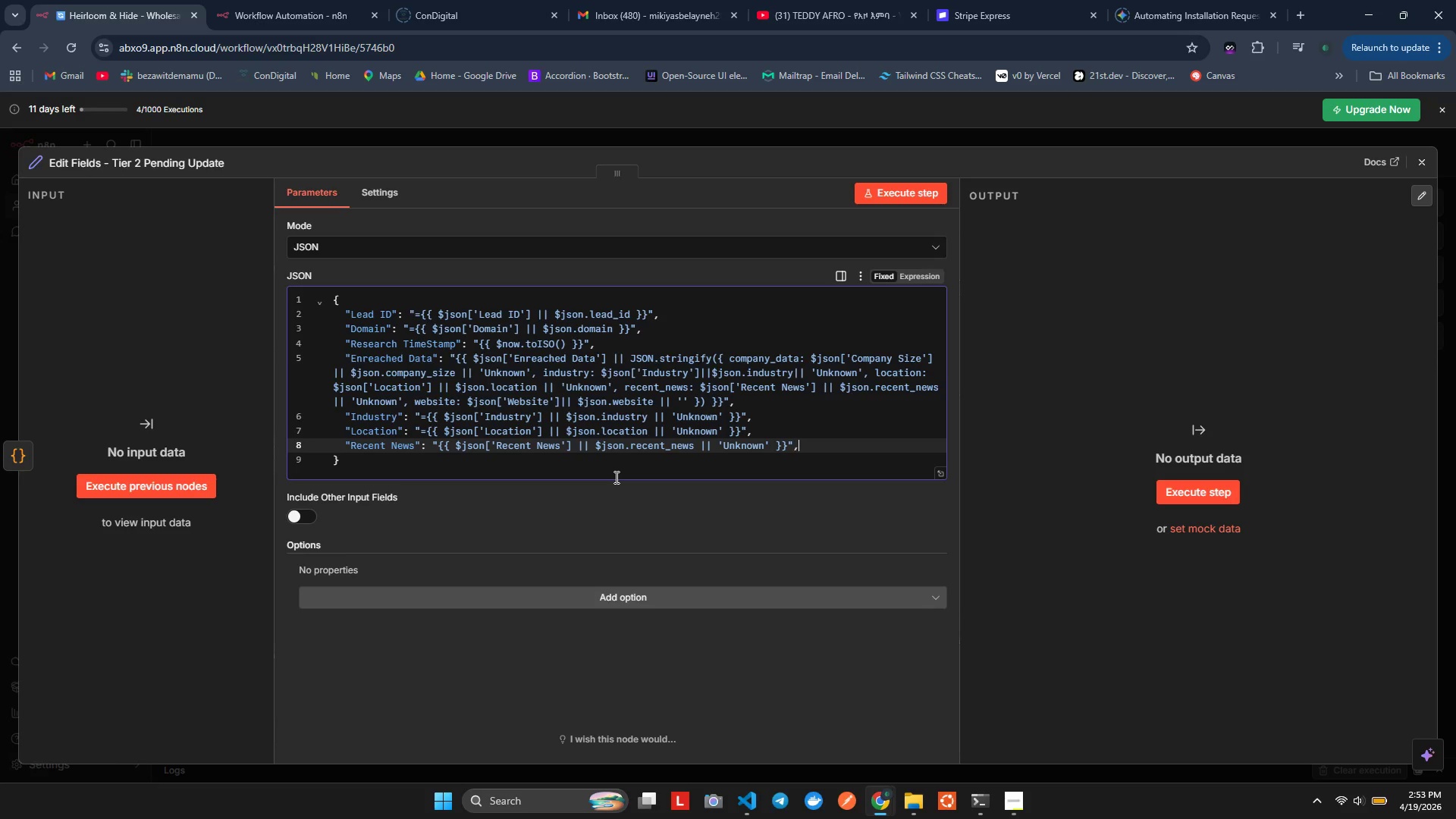 
key(Enter)
 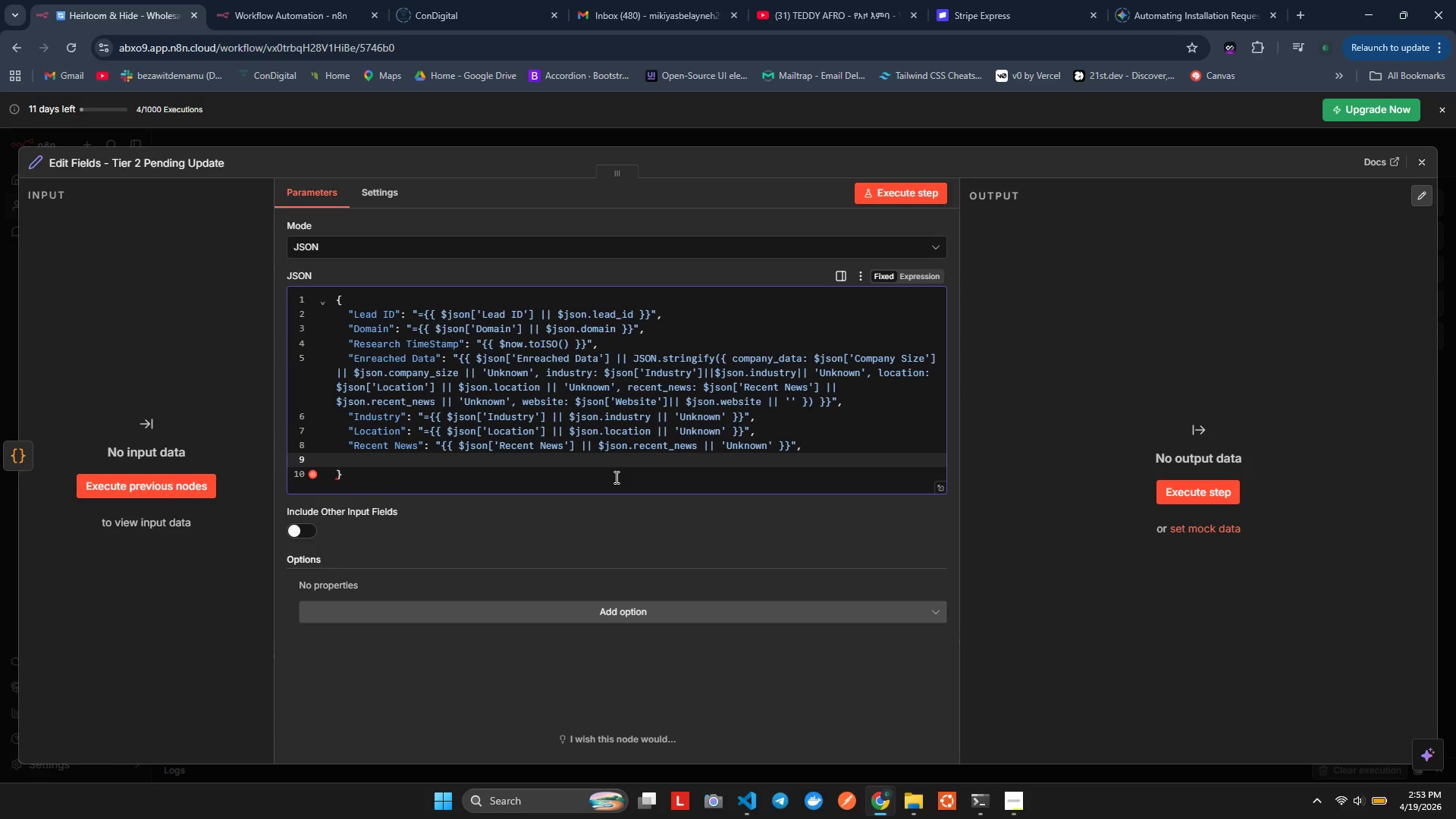 
key(Shift+Quote)
 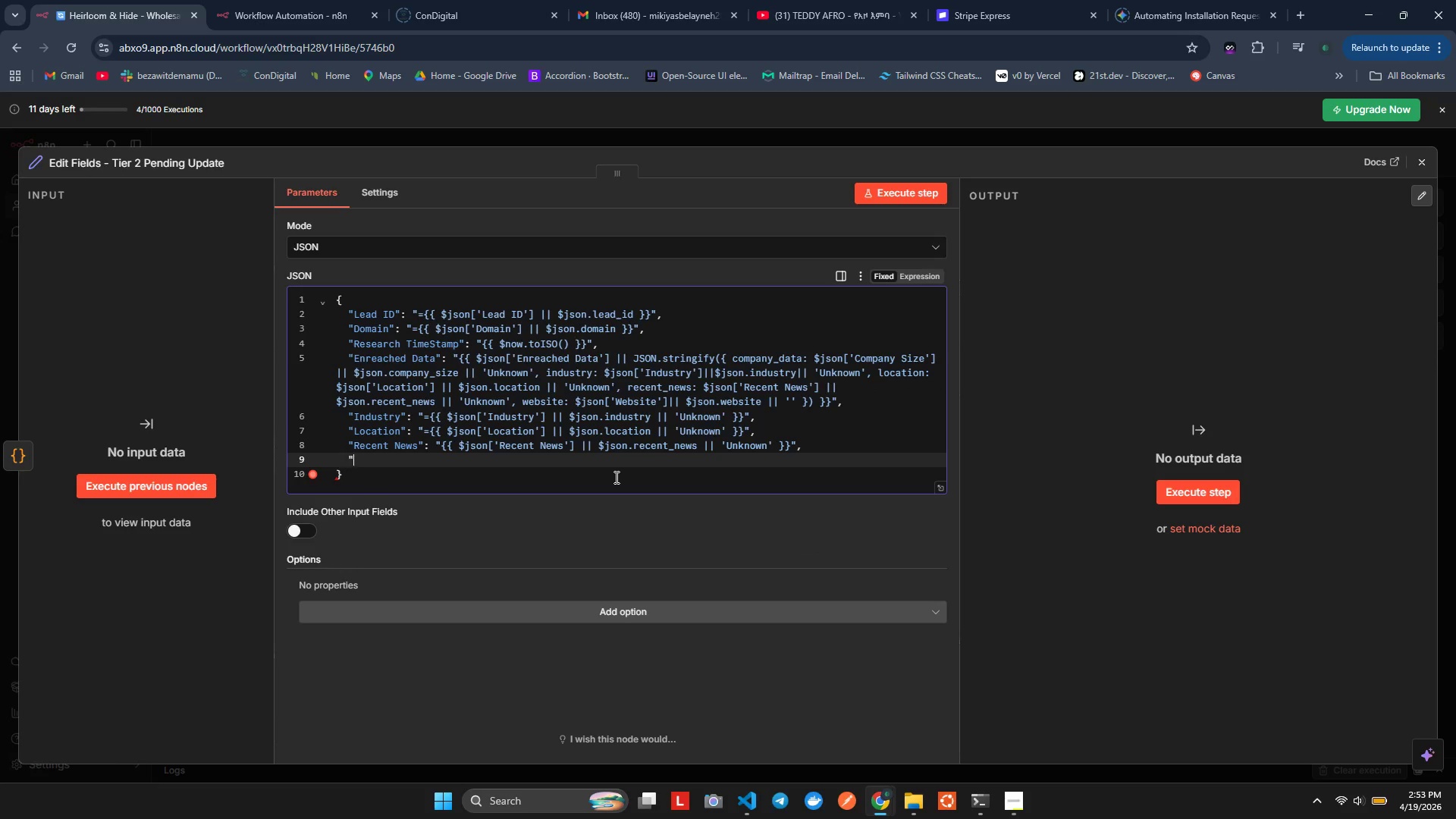 
key(Shift+Quote)
 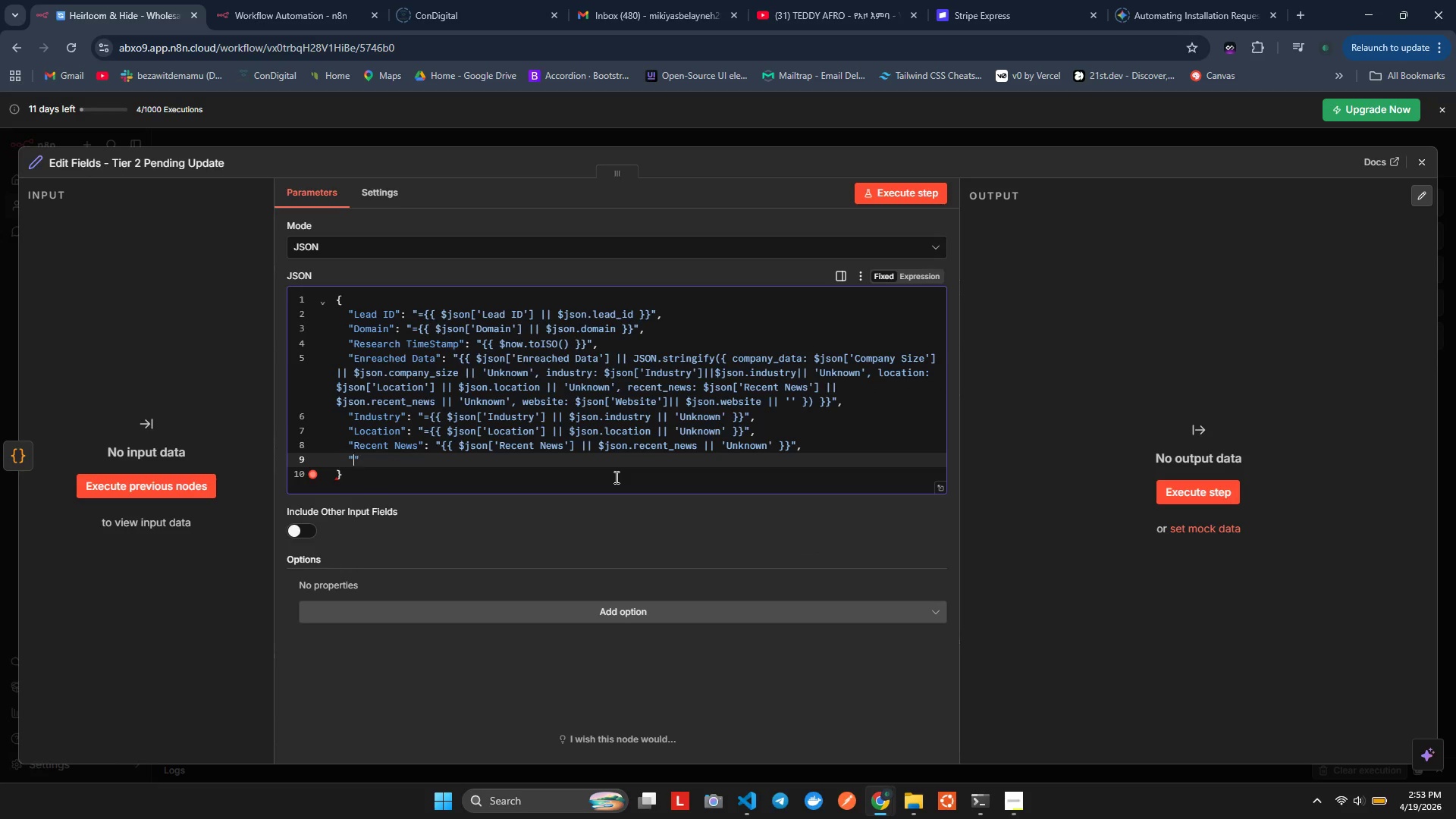 
key(ArrowLeft)
 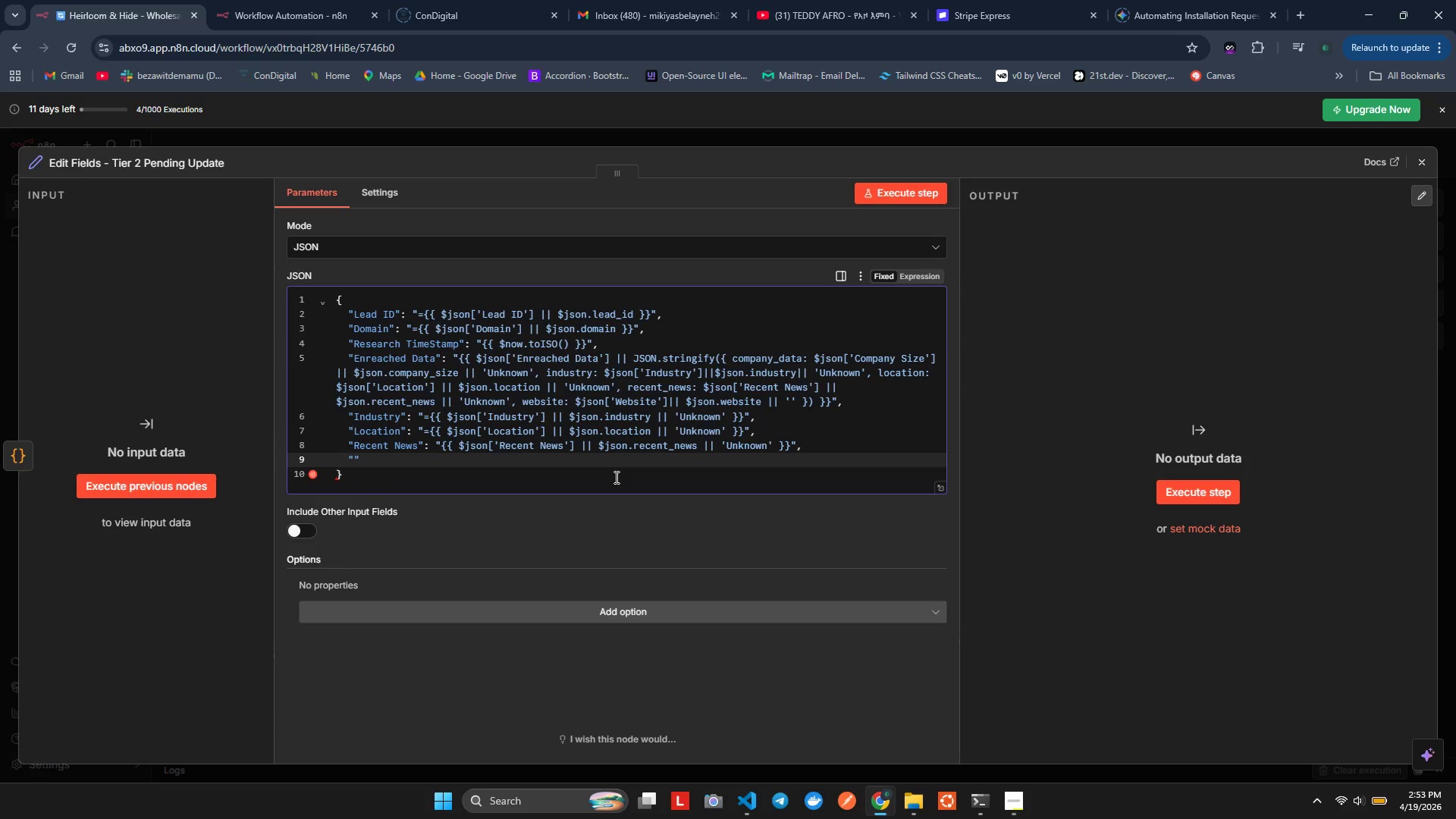 
wait(5.14)
 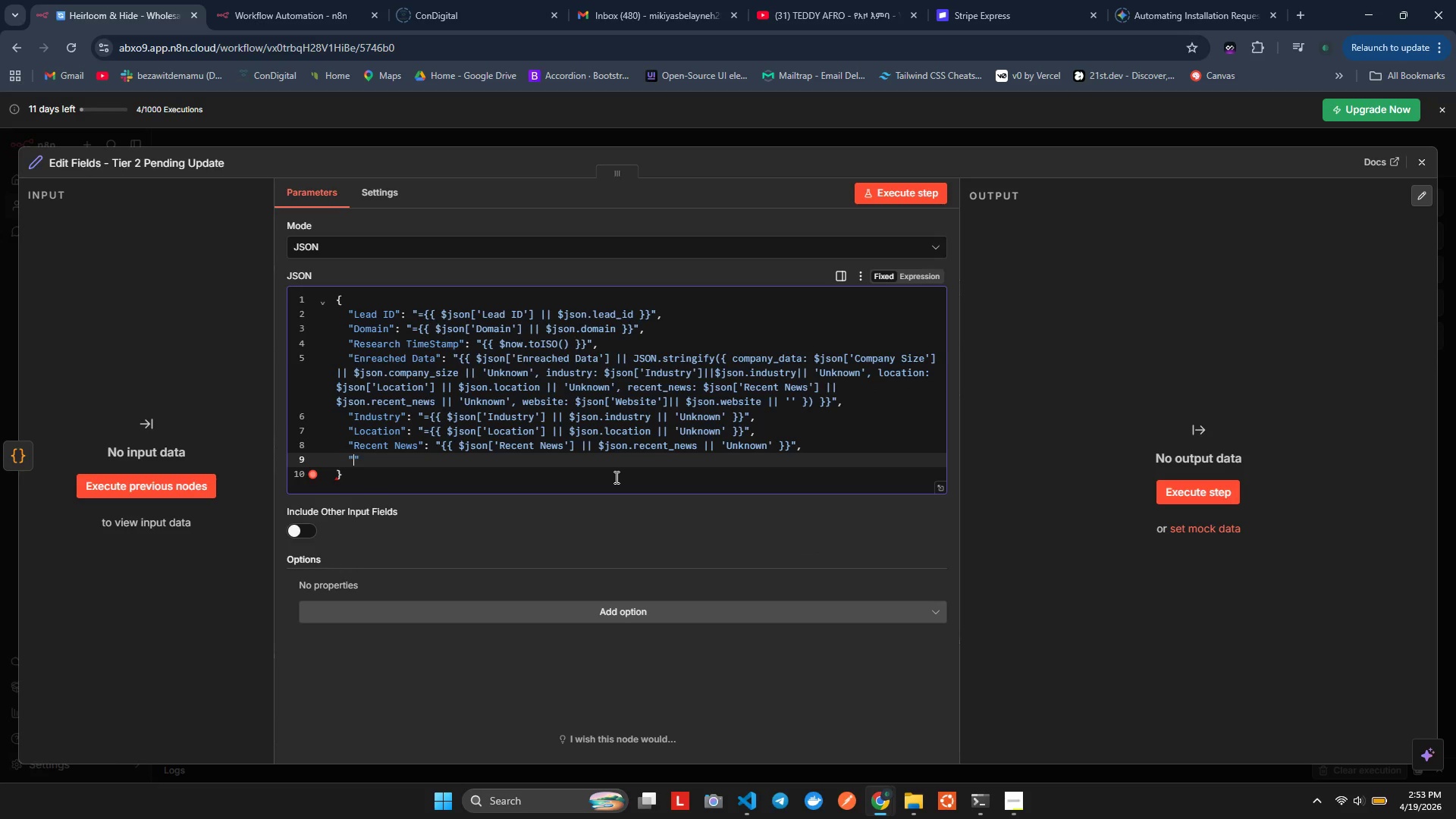 
type(Website)
 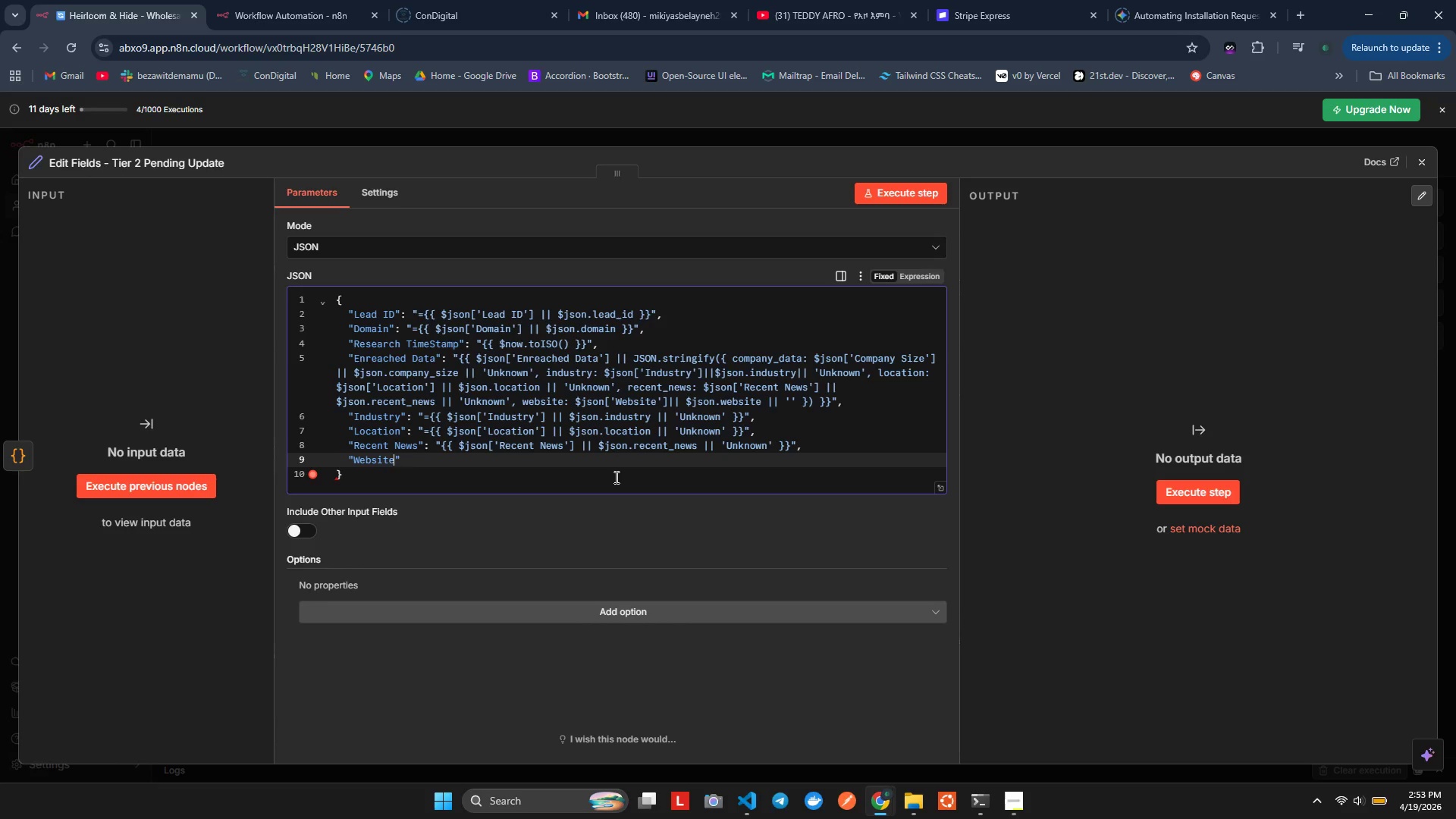 
key(ArrowRight)
 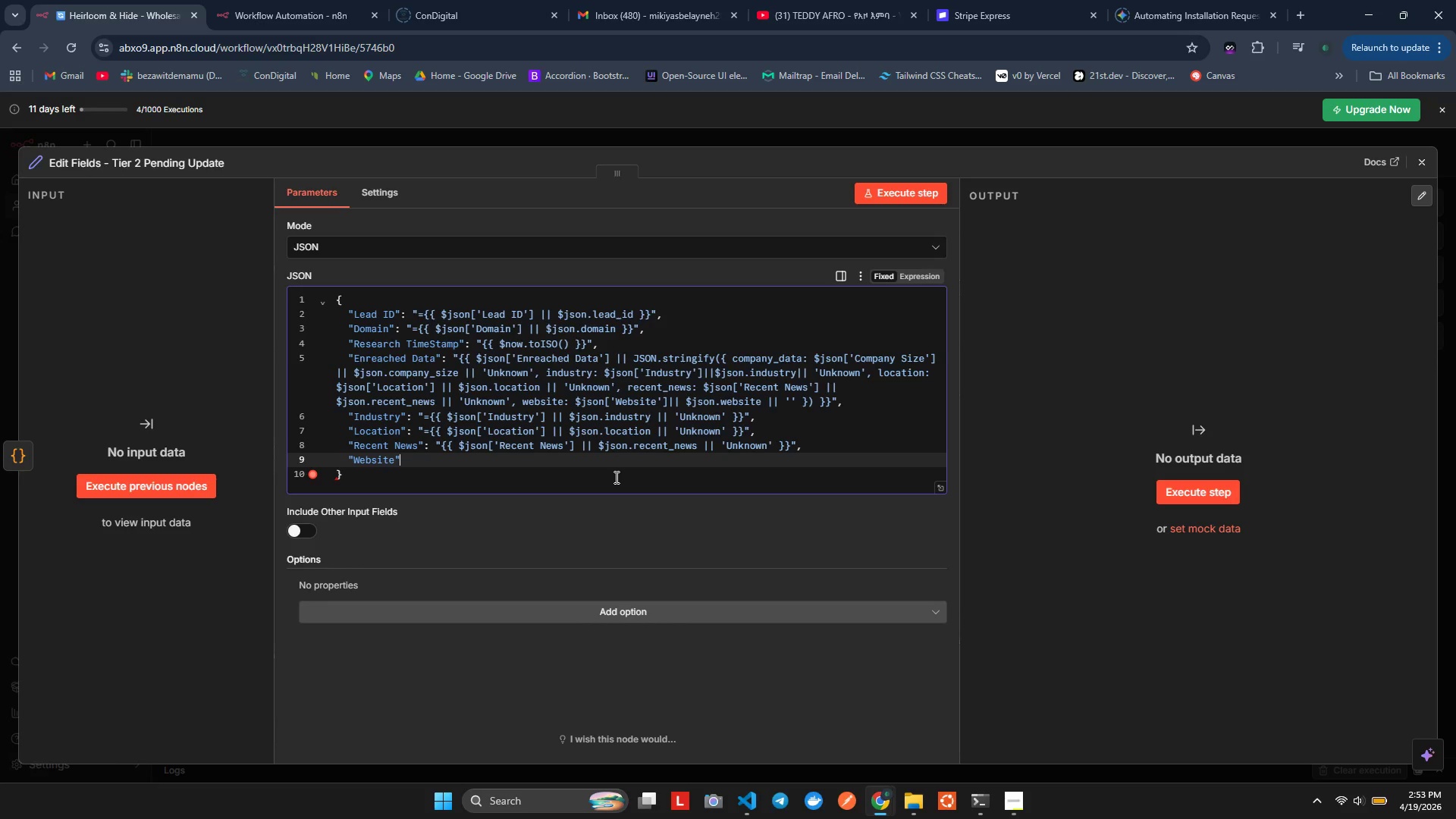 
key(Shift+Semicolon)
 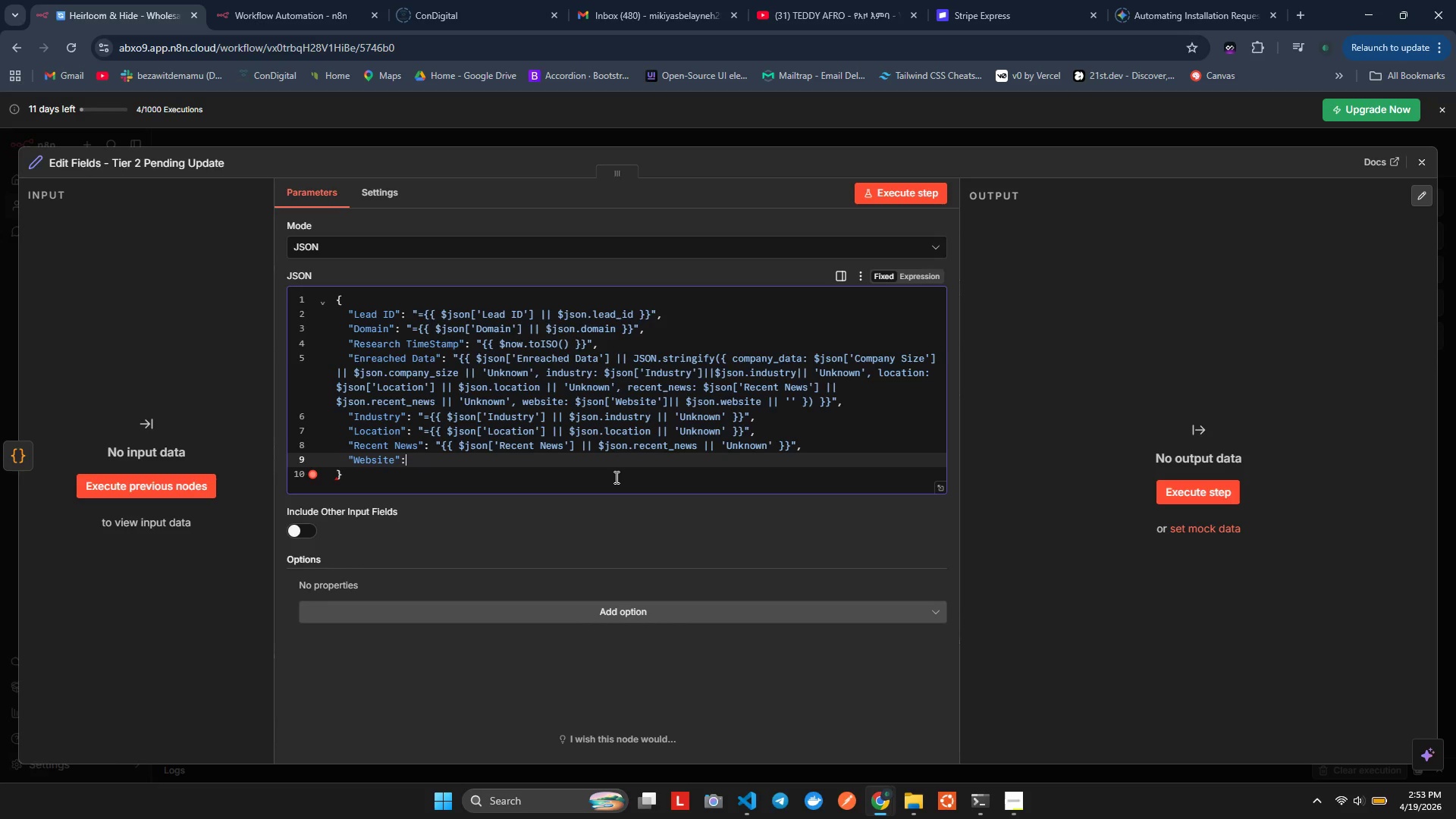 
key(Space)
 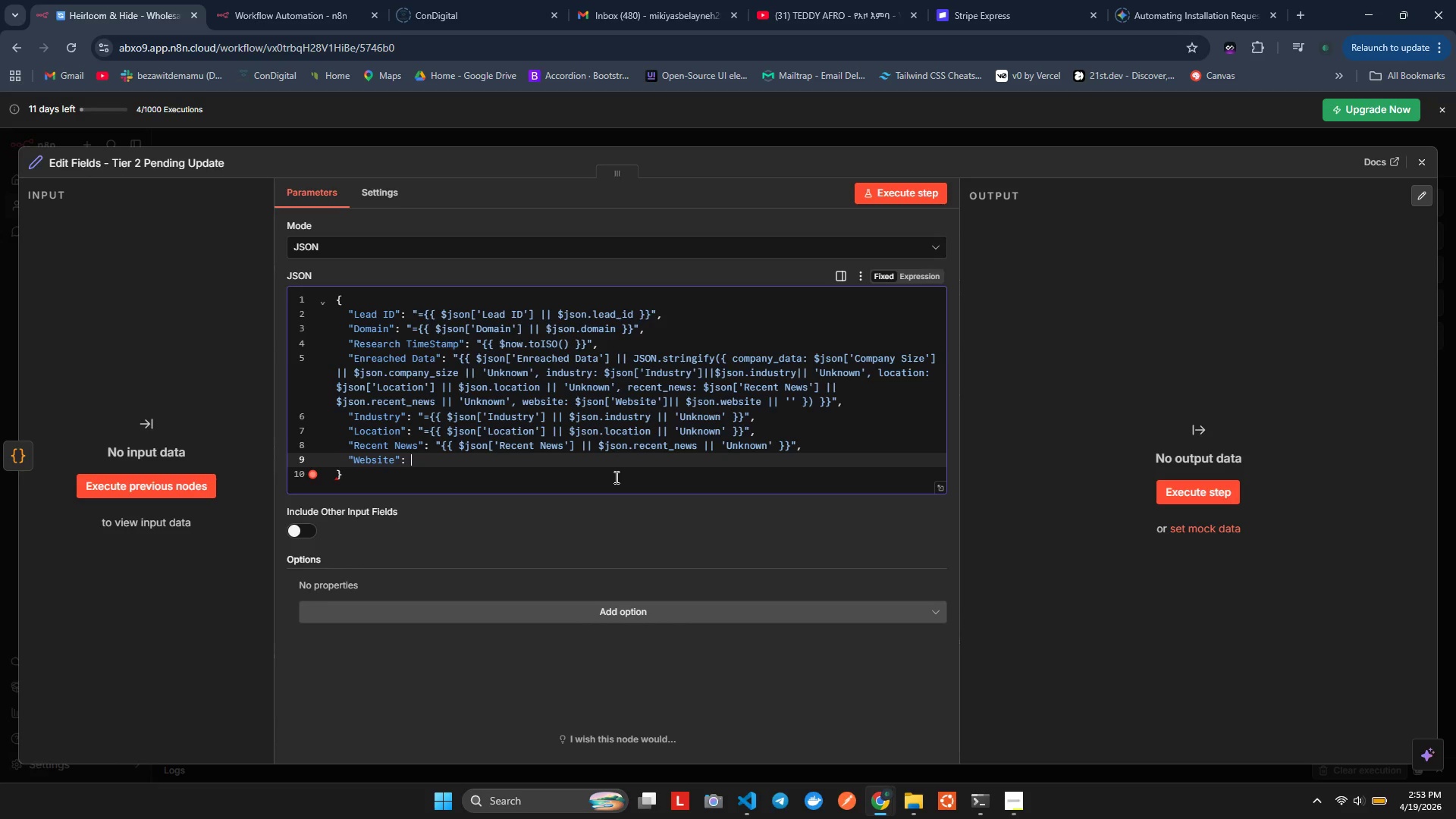 
key(Shift+Quote)
 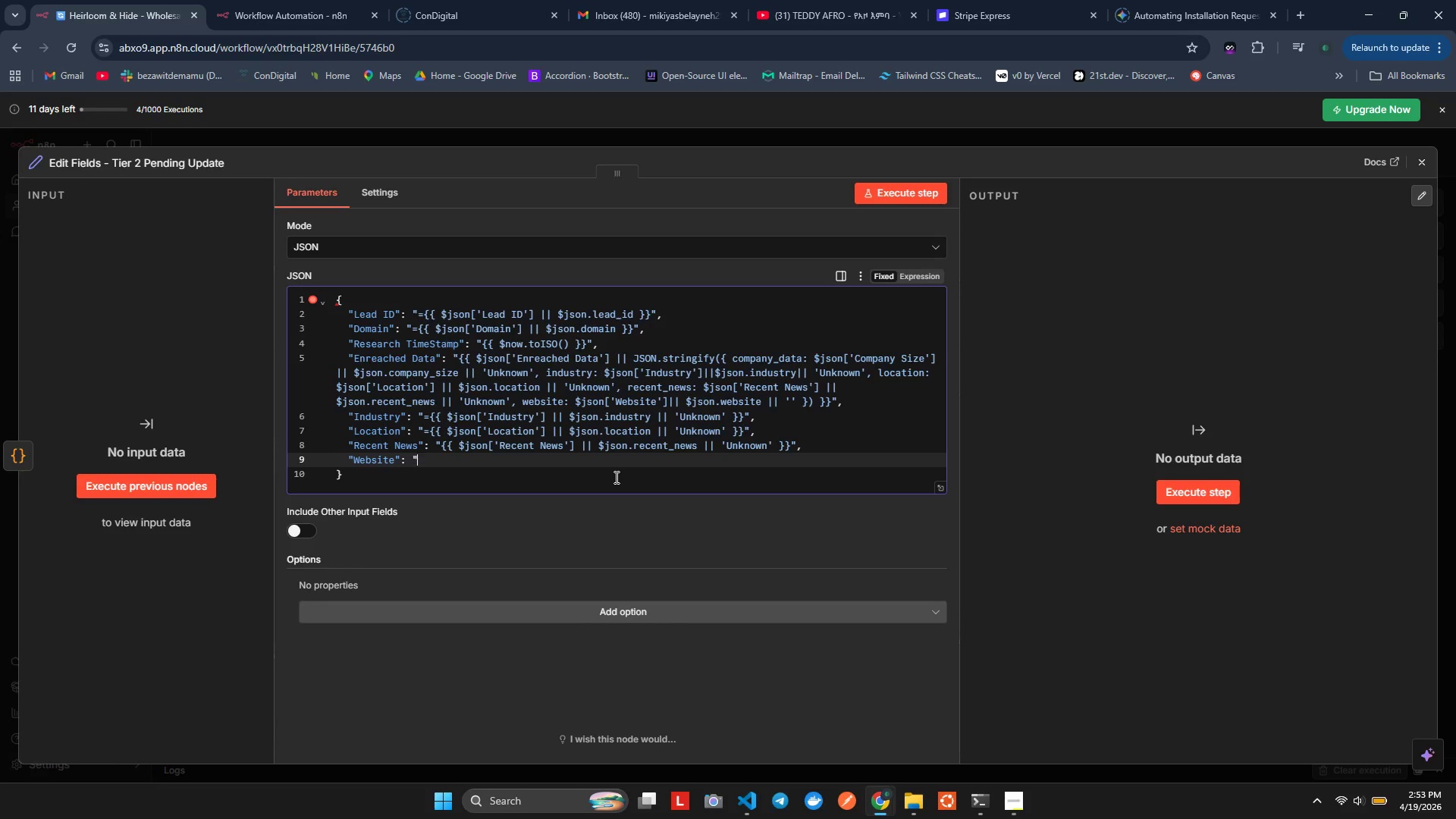 
key(Shift+Quote)
 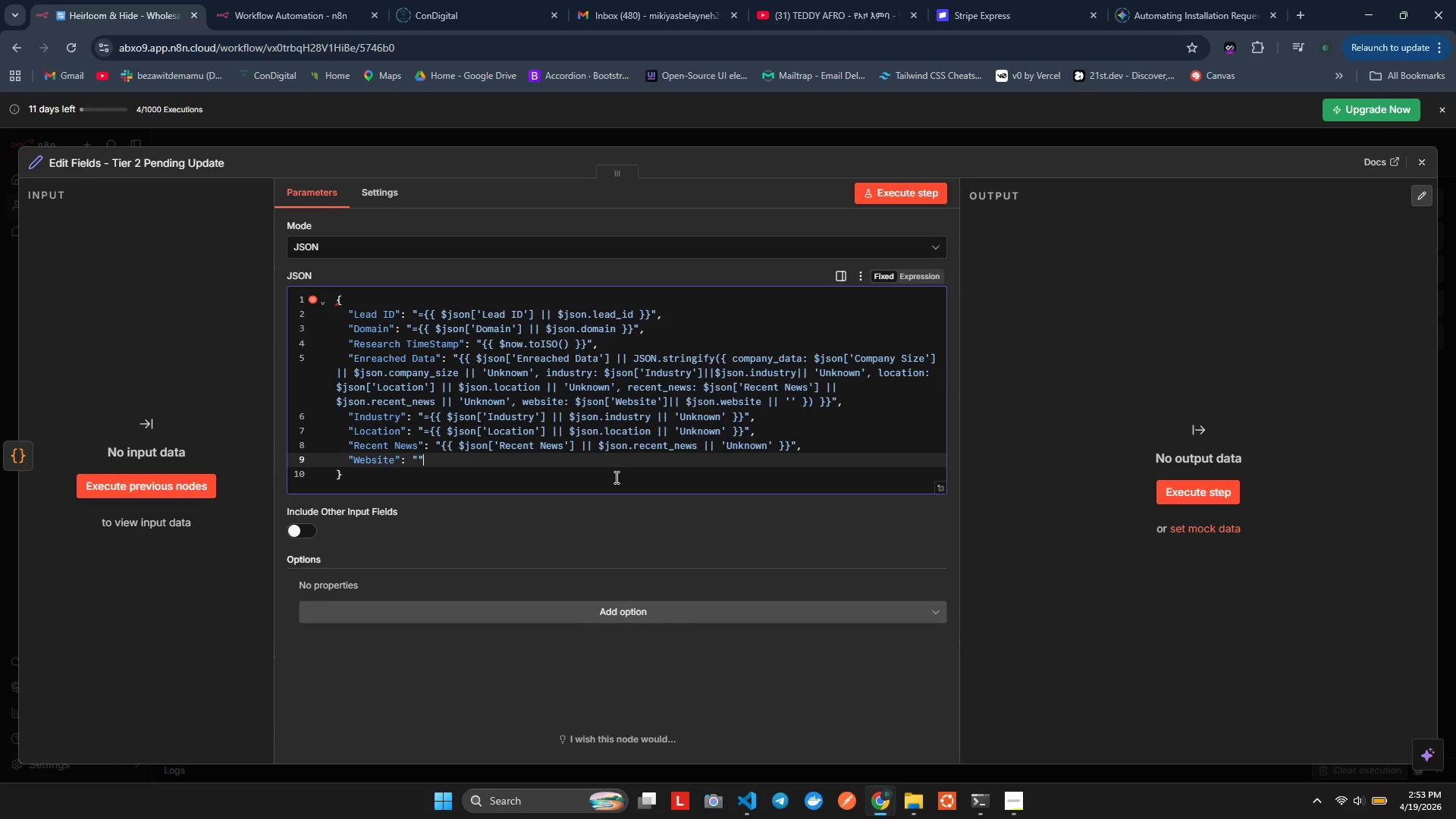 
key(ArrowLeft)
 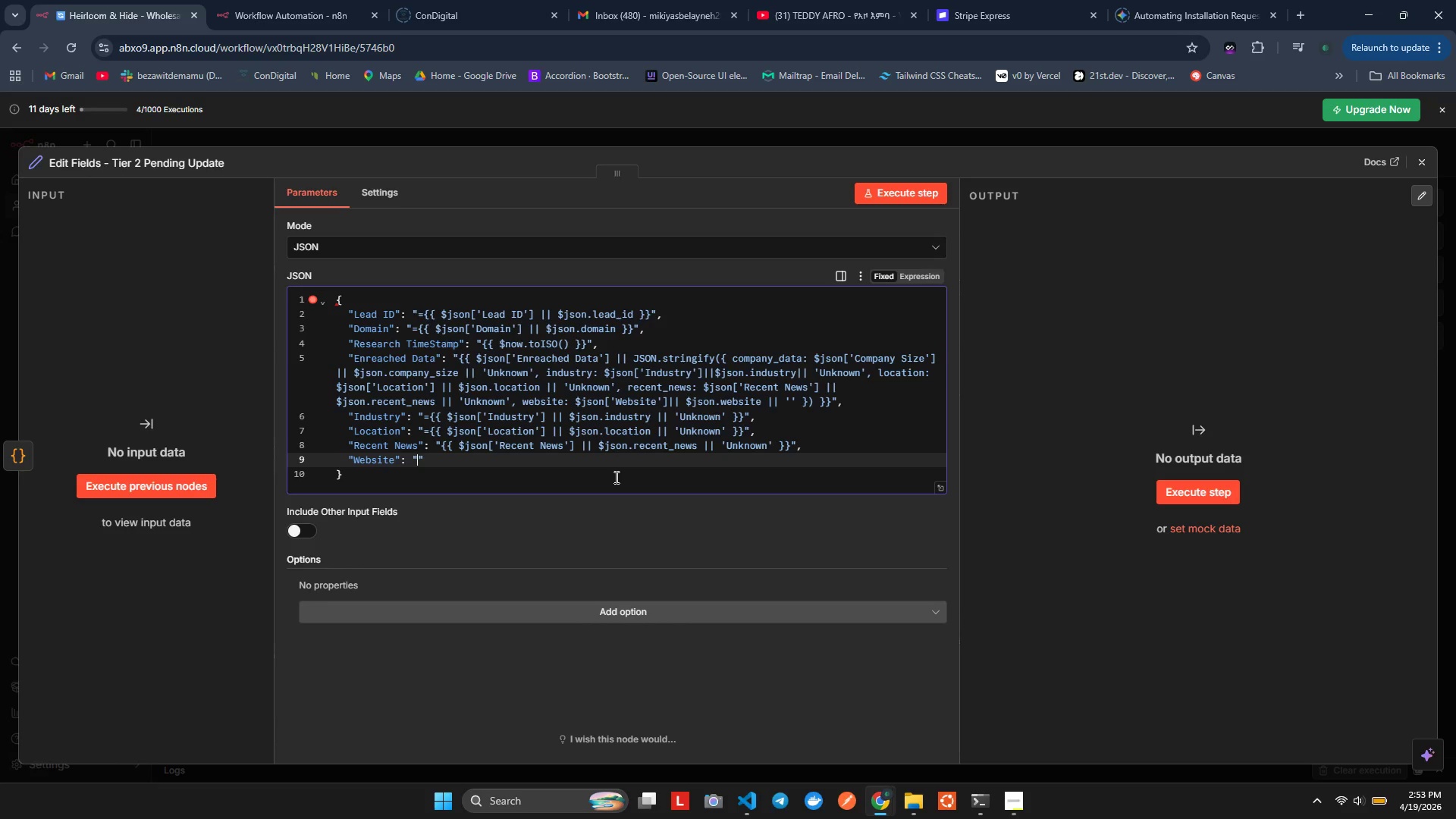 
key(Shift+BracketLeft)
 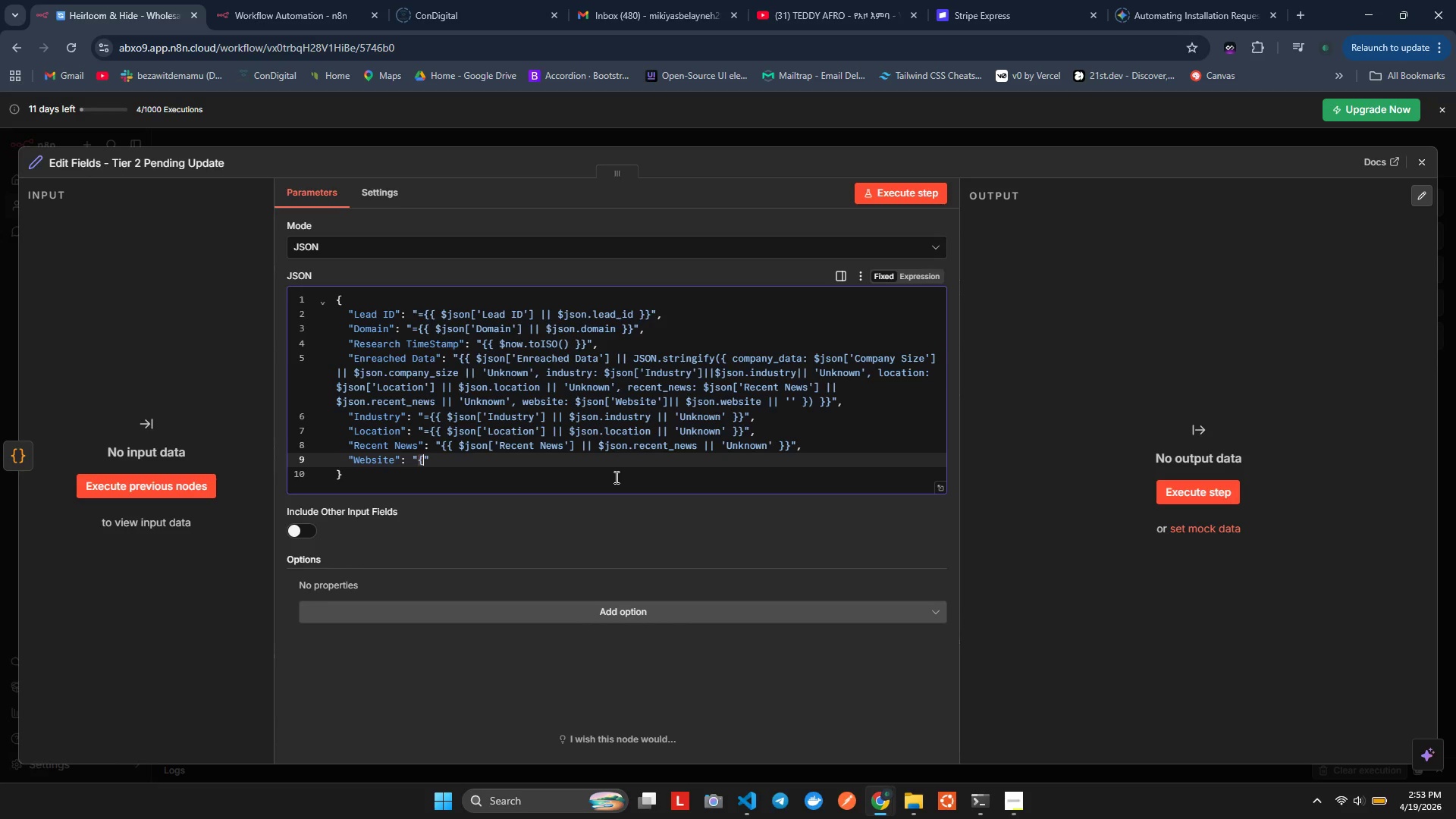 
key(Shift+BracketLeft)
 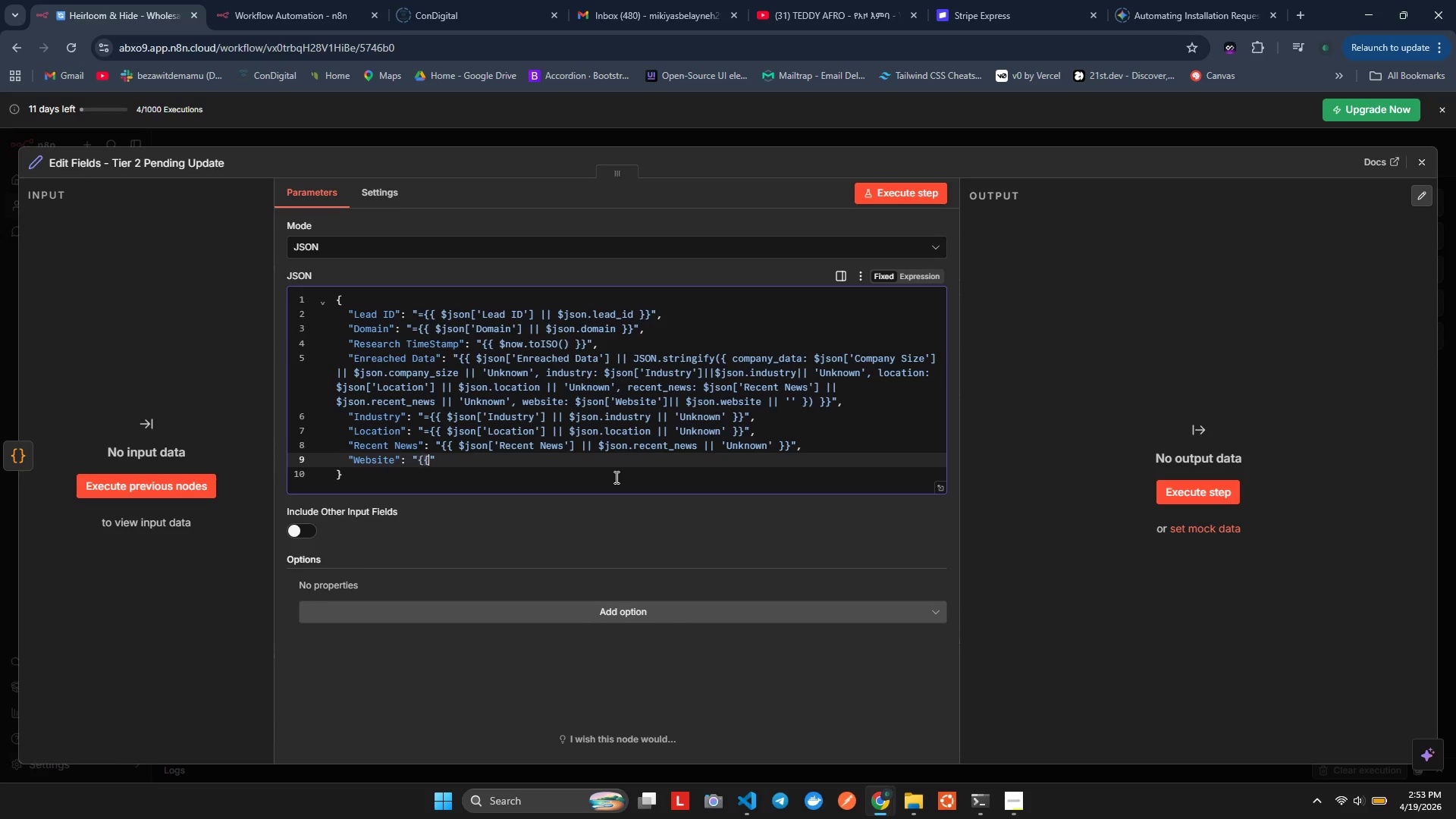 
key(Shift+BracketRight)
 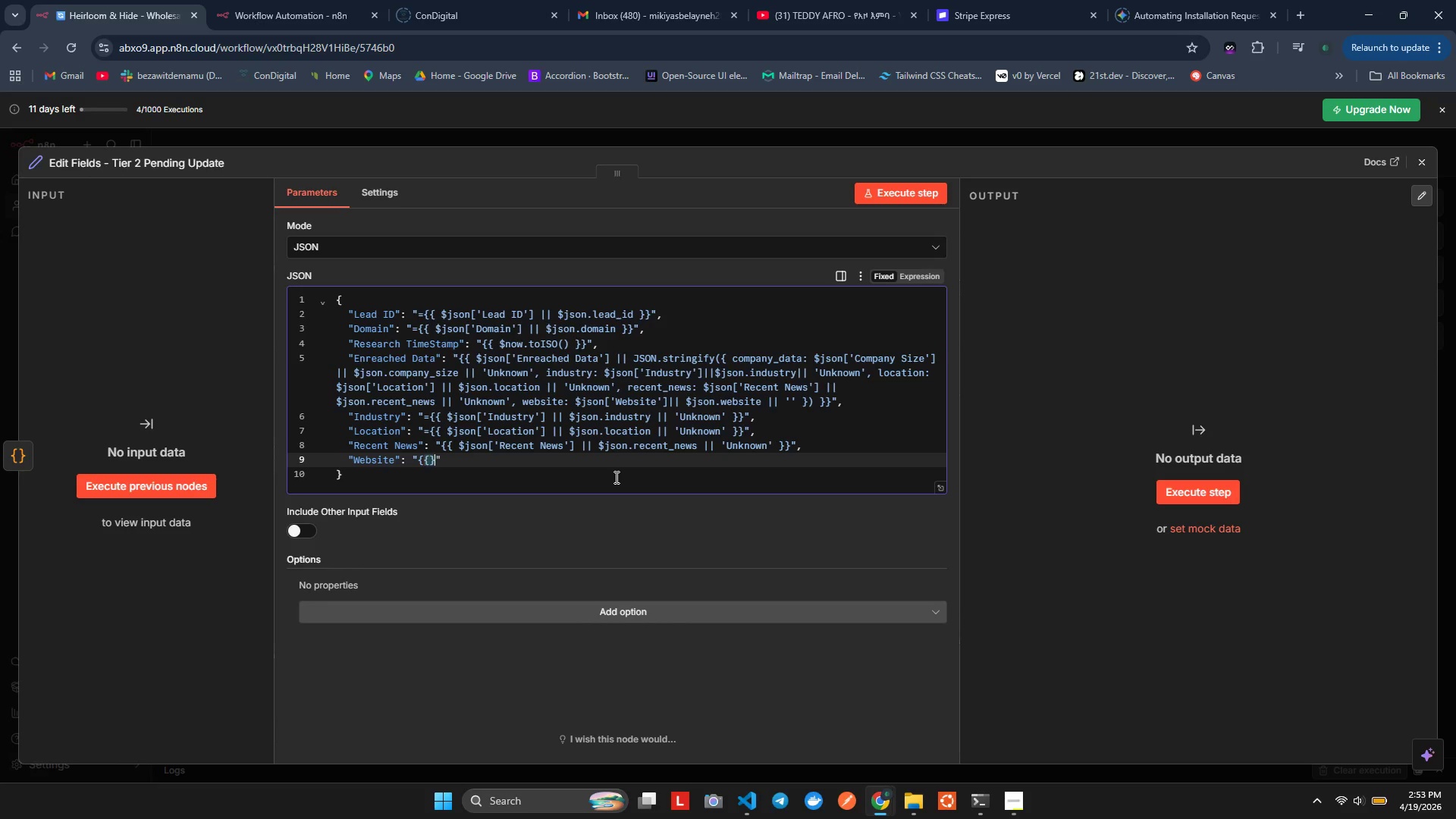 
key(Shift+BracketRight)
 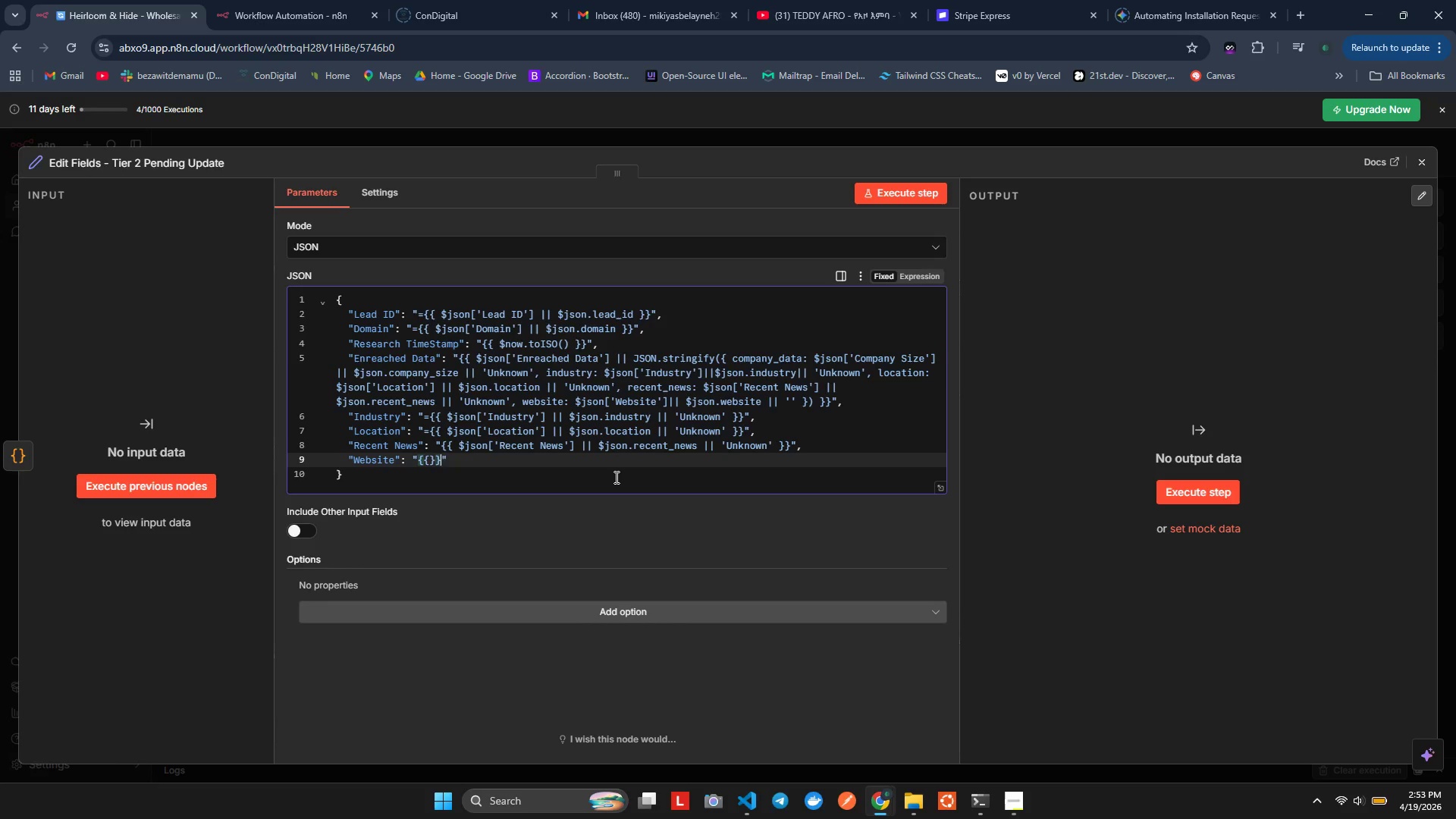 
key(ArrowLeft)
 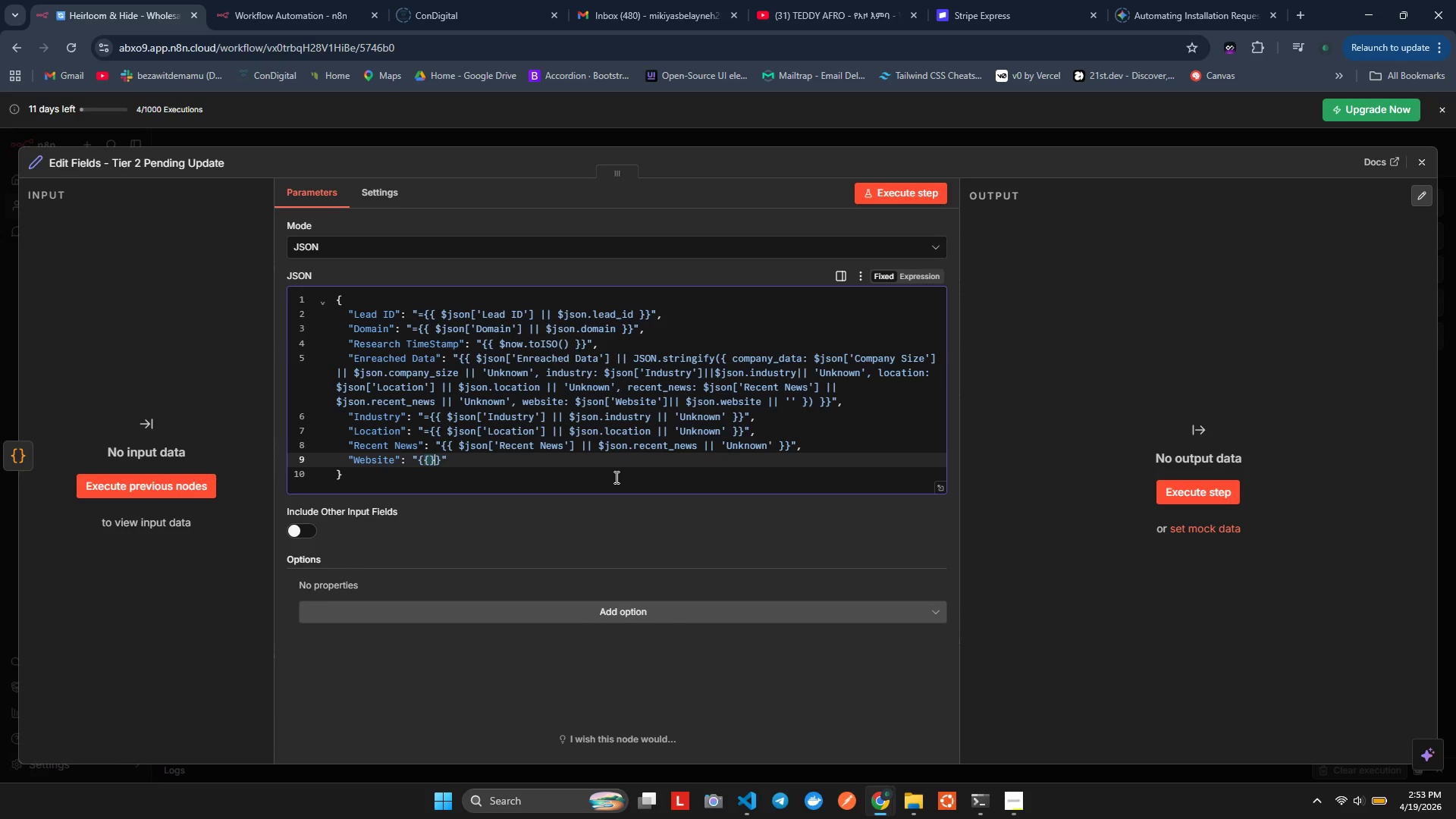 
key(ArrowLeft)
 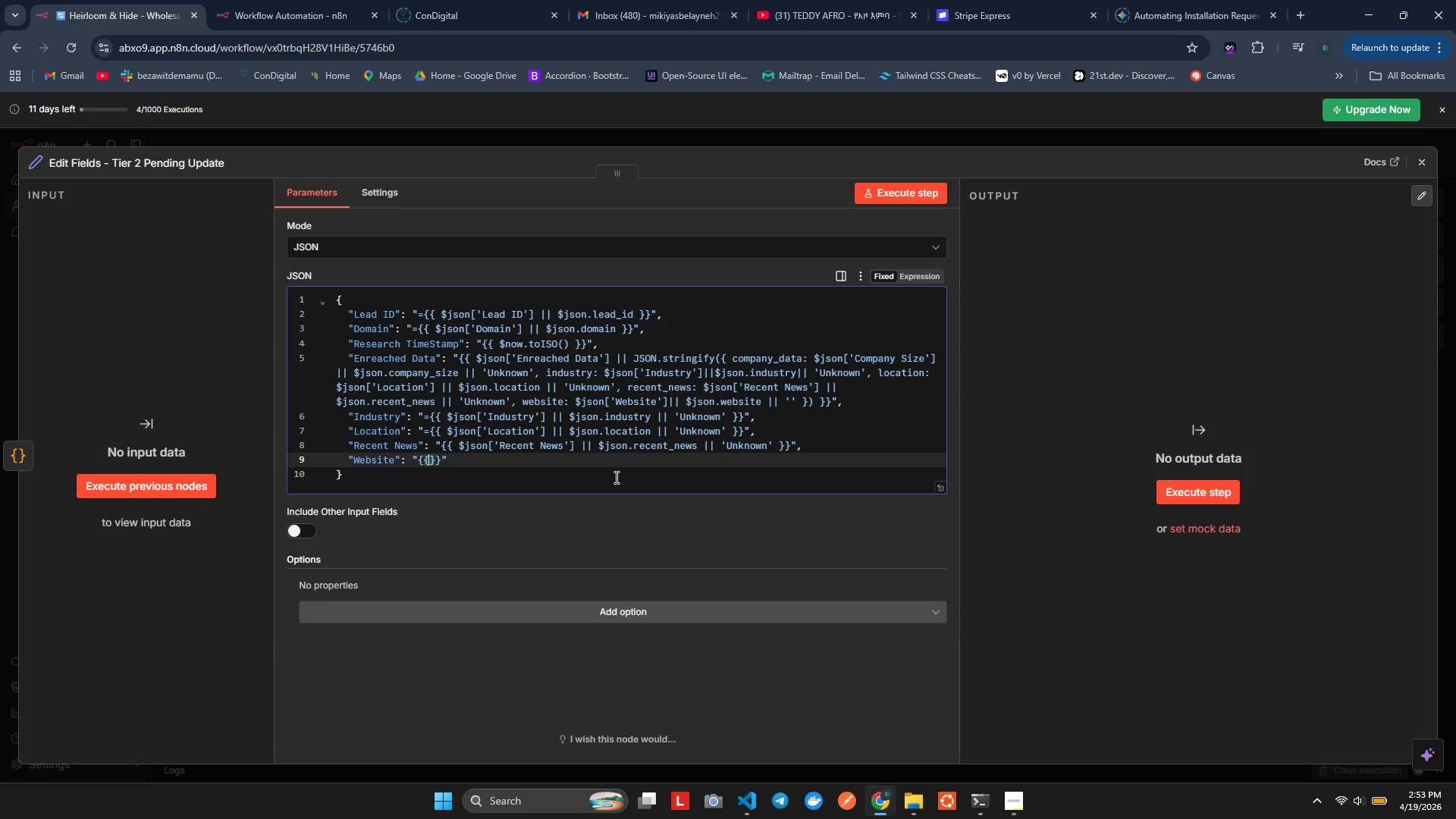 
key(Space)
 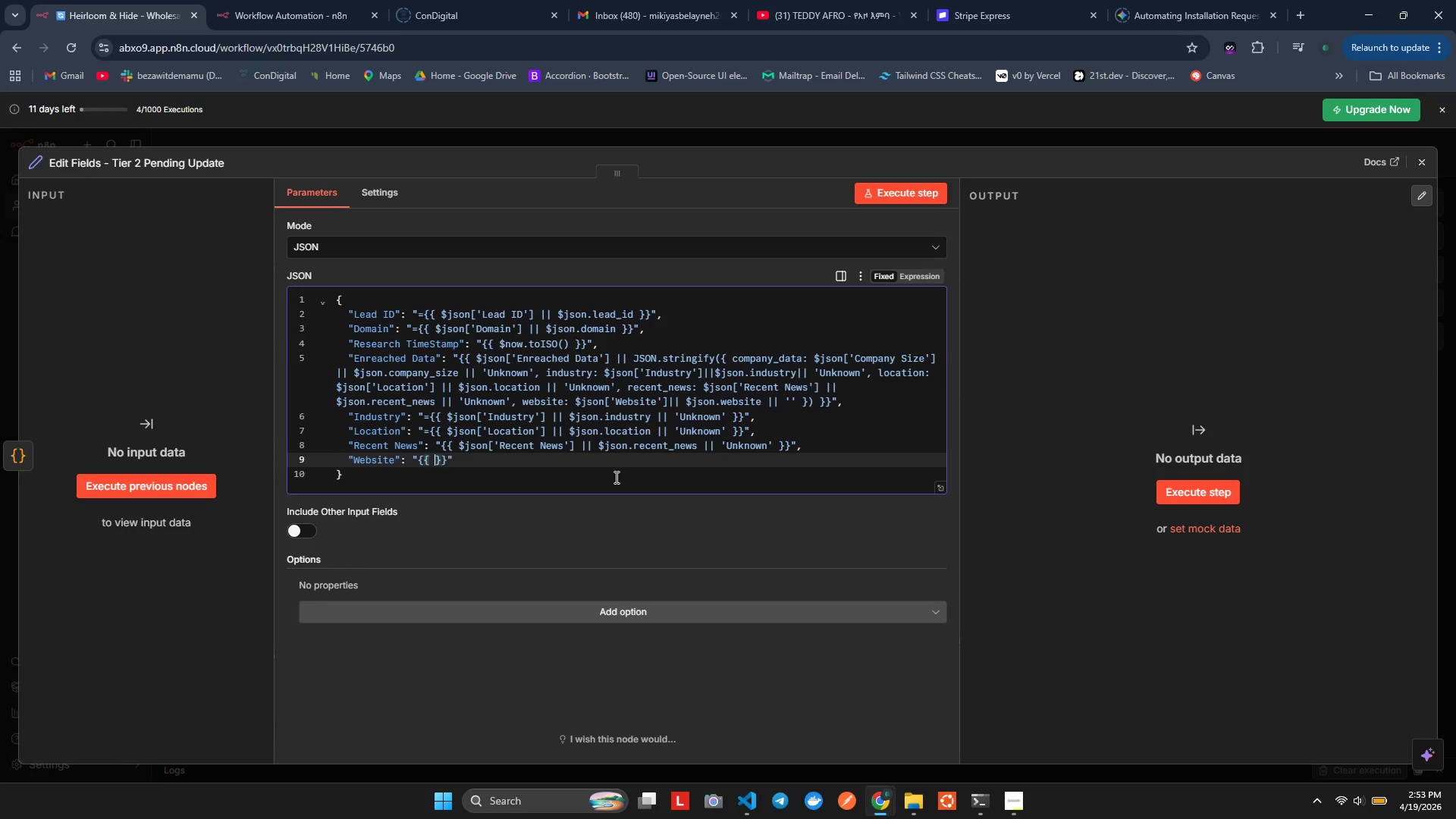 
key(Space)
 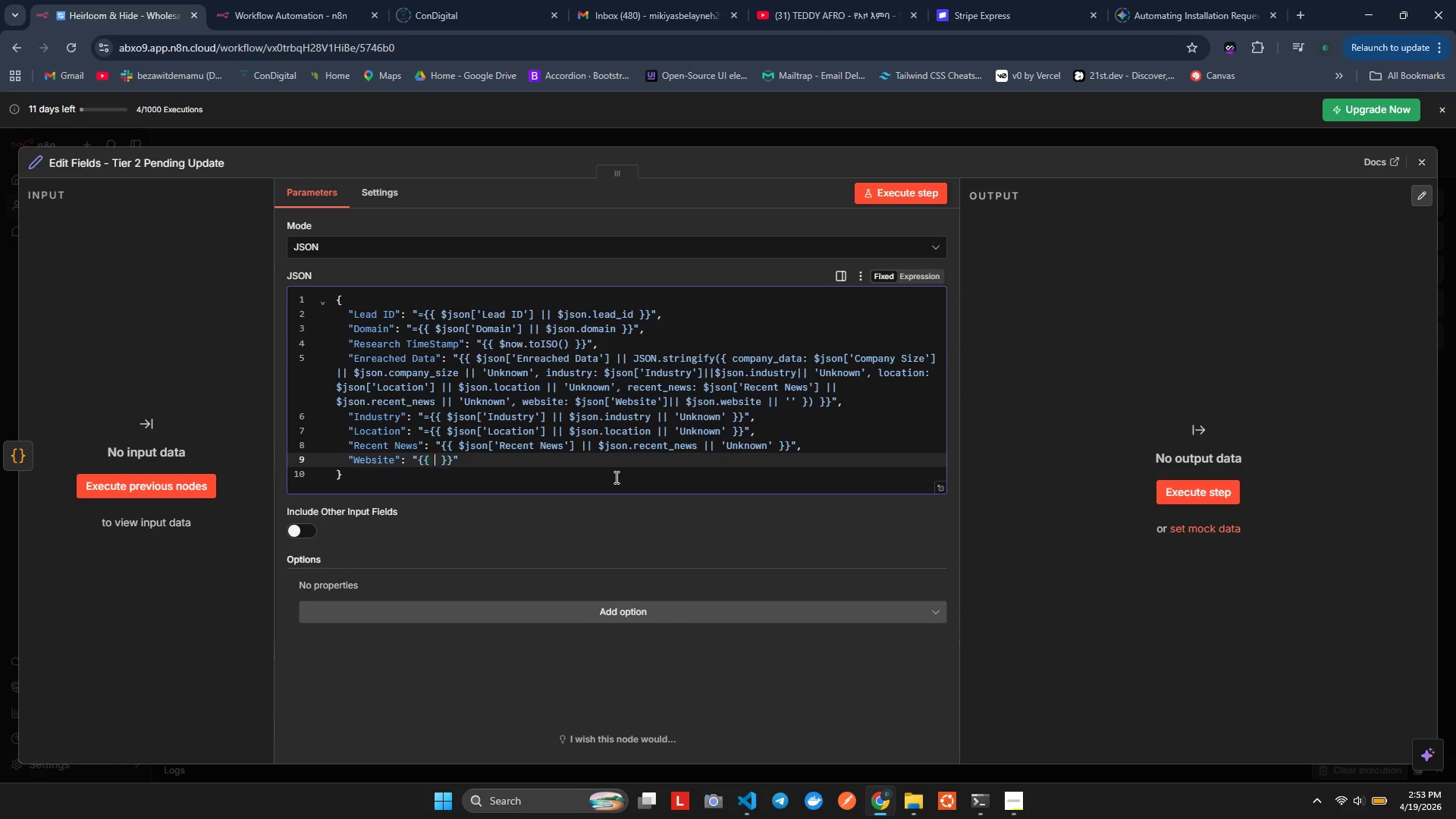 
key(ArrowLeft)
 